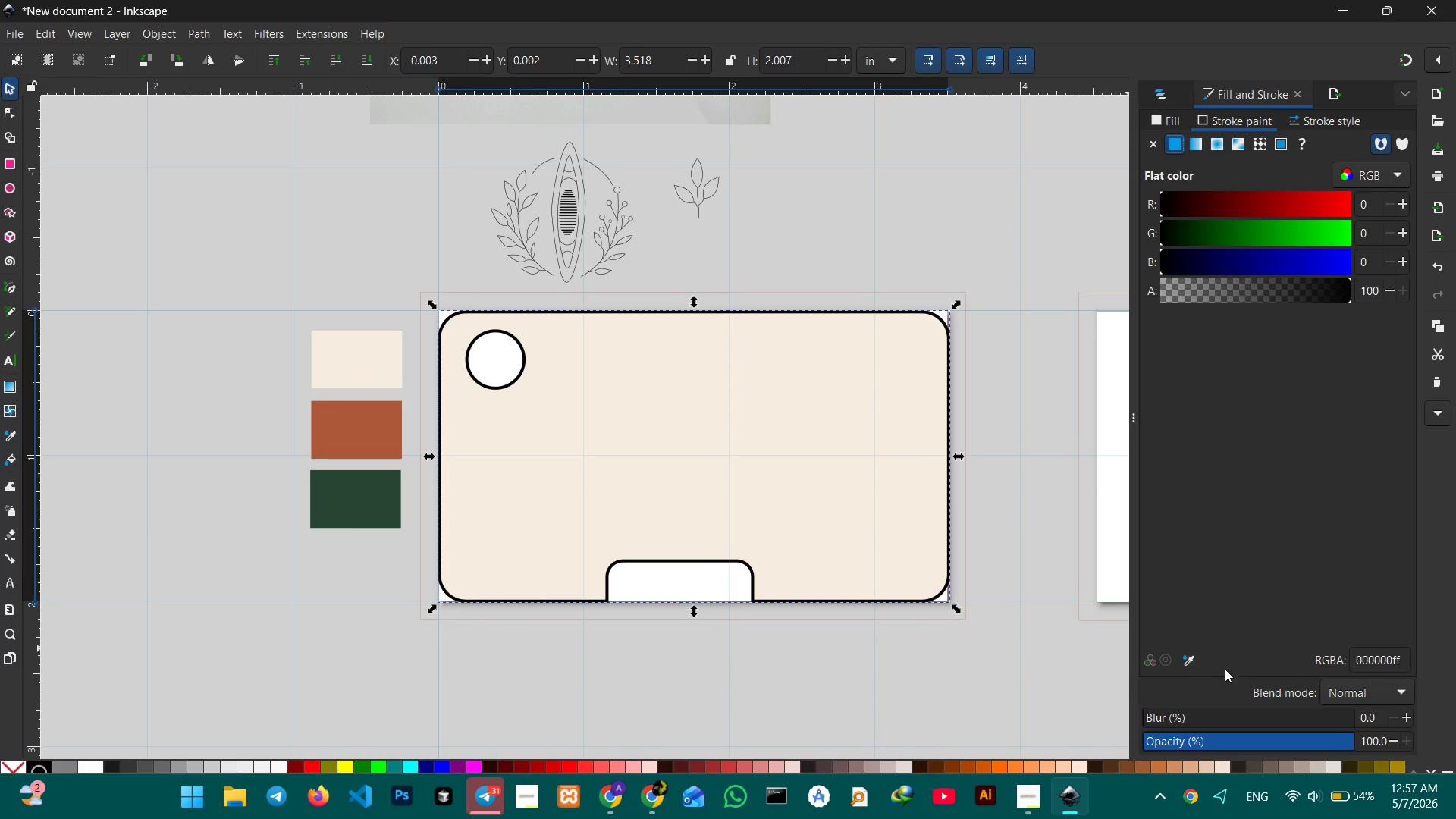 
left_click([1191, 661])
 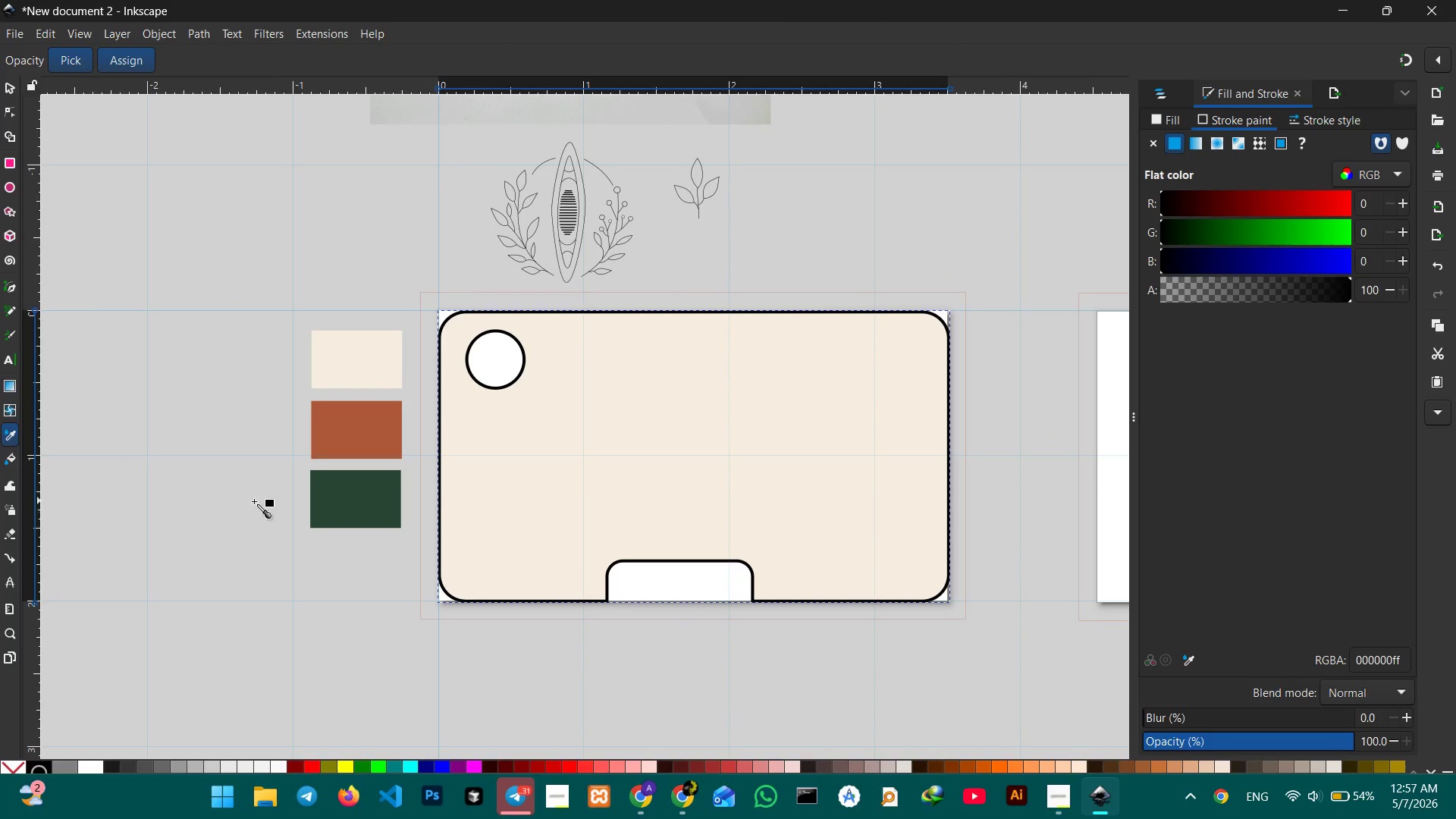 
left_click([322, 513])
 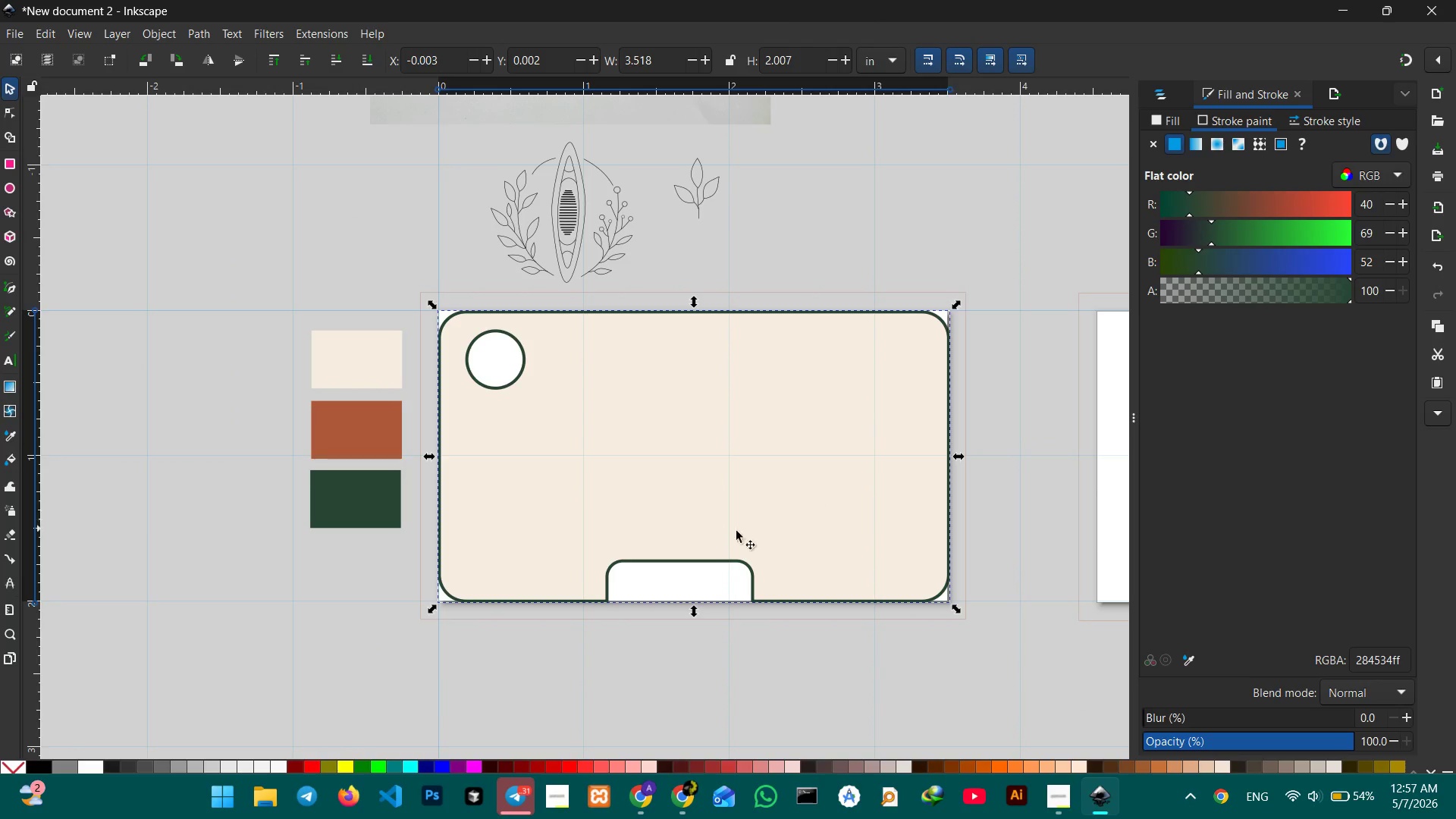 
hold_key(key=ControlLeft, duration=0.55)
scroll: coordinate [819, 535], scroll_direction: none, amount: 0.0
 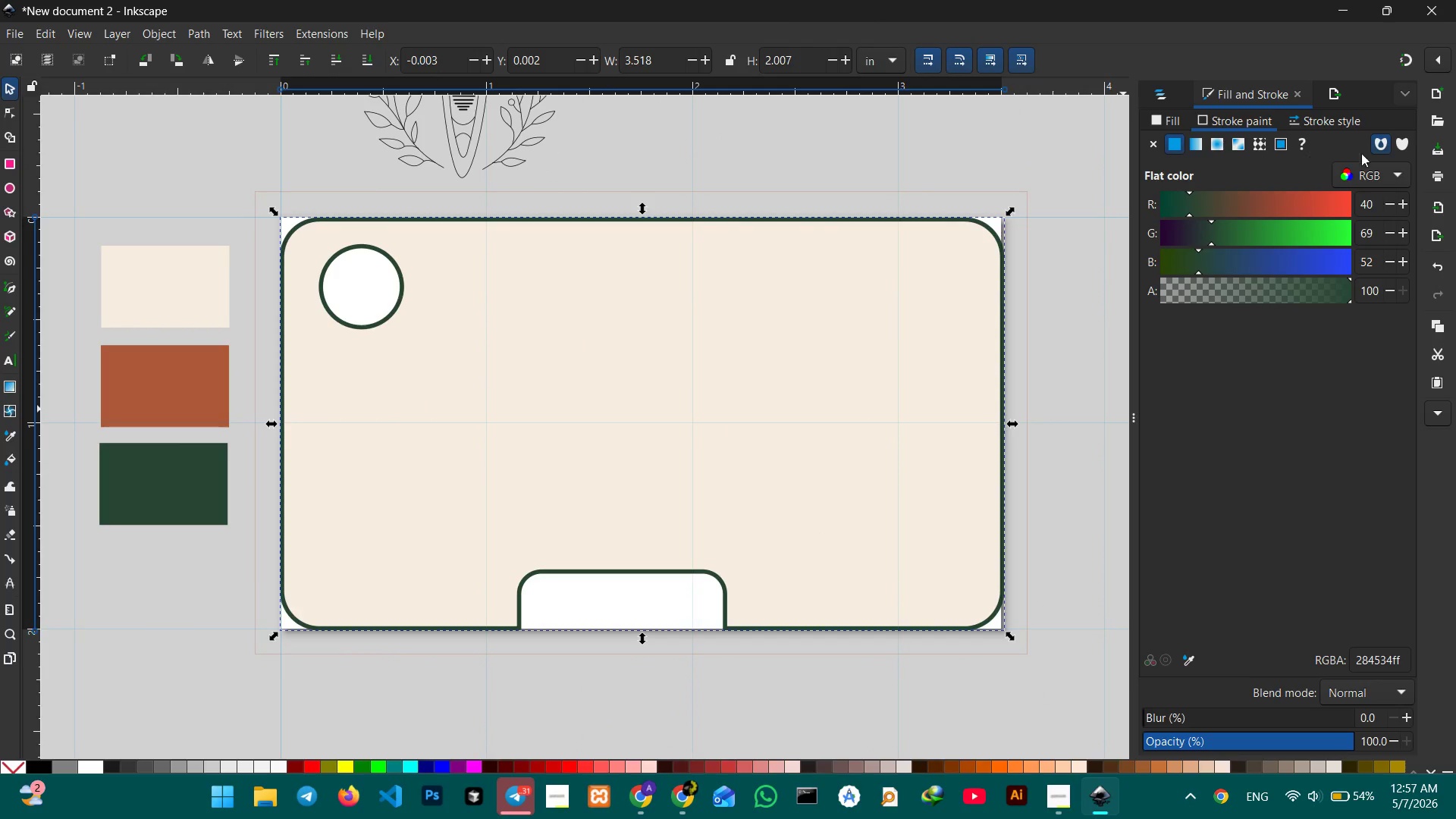 
left_click([1321, 125])
 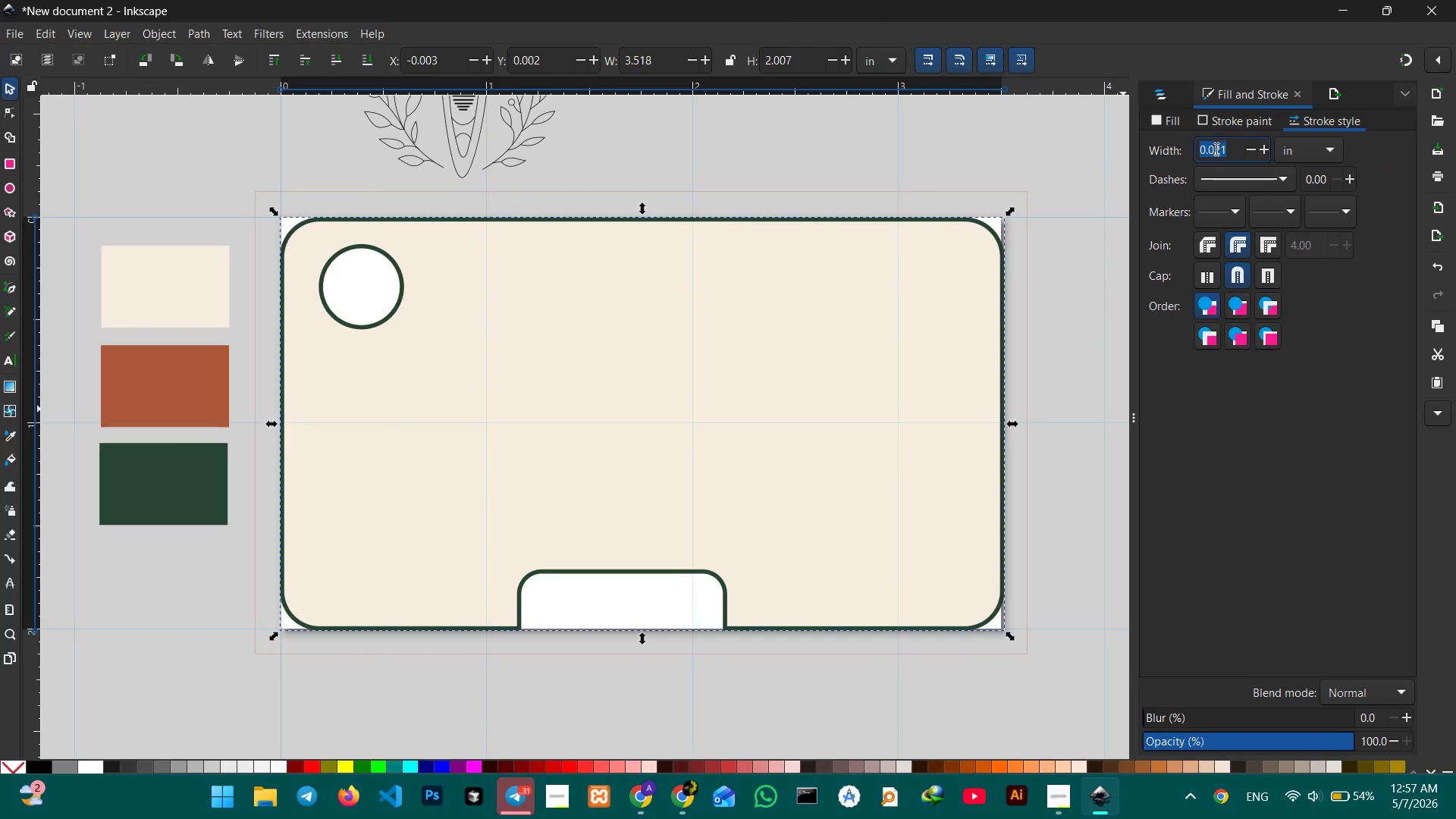 
left_click([1234, 152])
 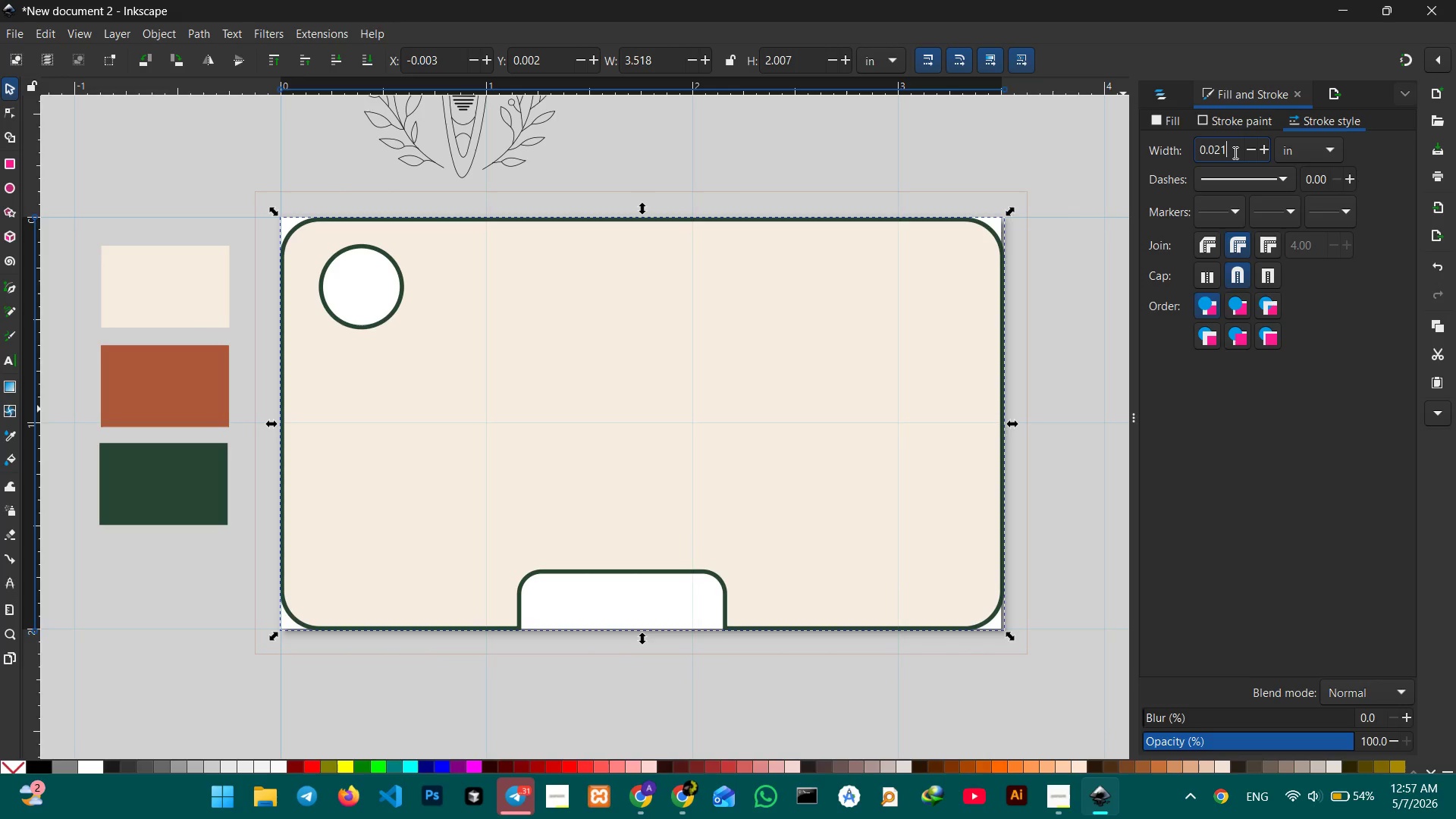 
key(Backspace)
 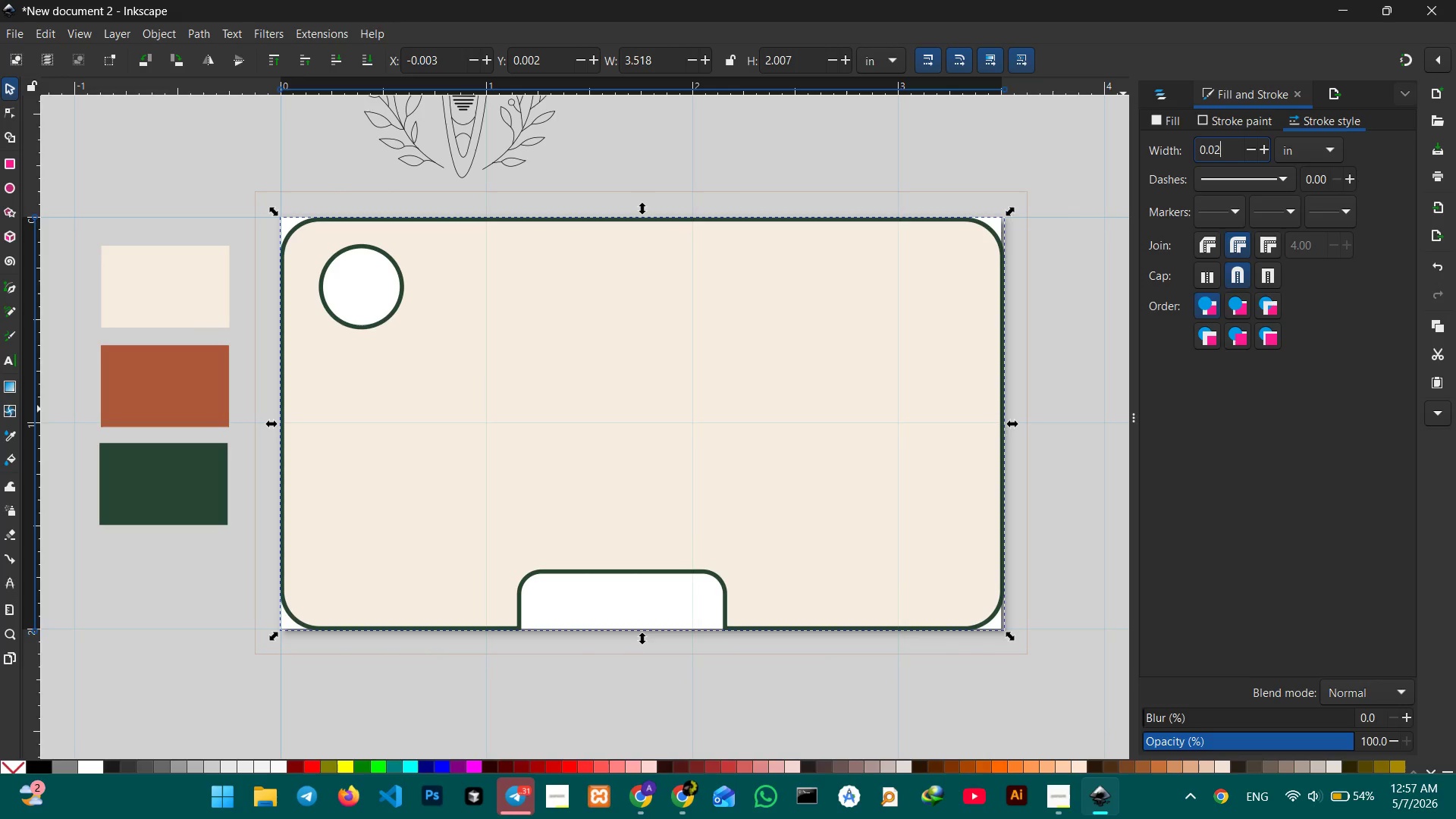 
key(Backspace)
 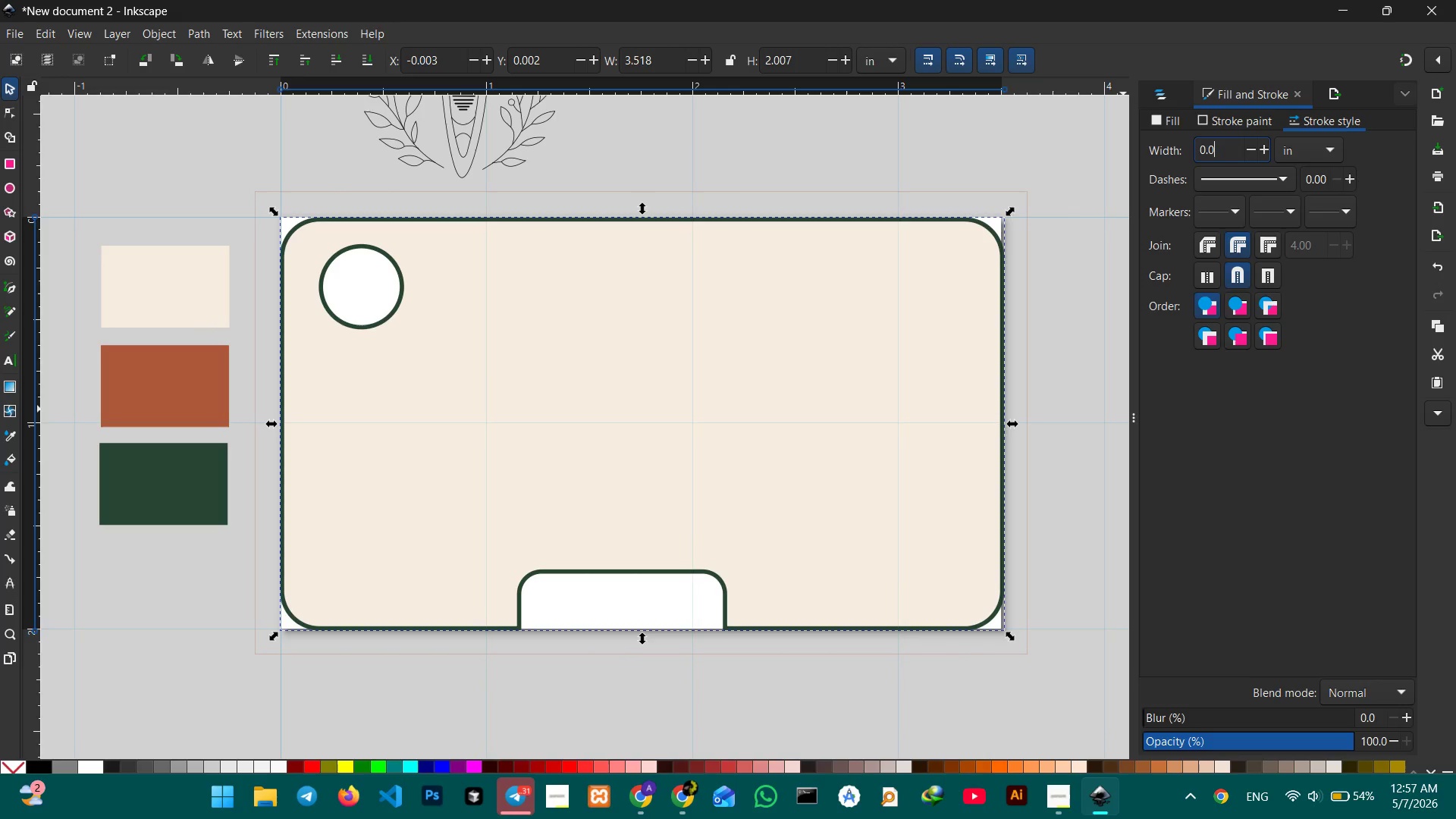 
key(Numpad5)
 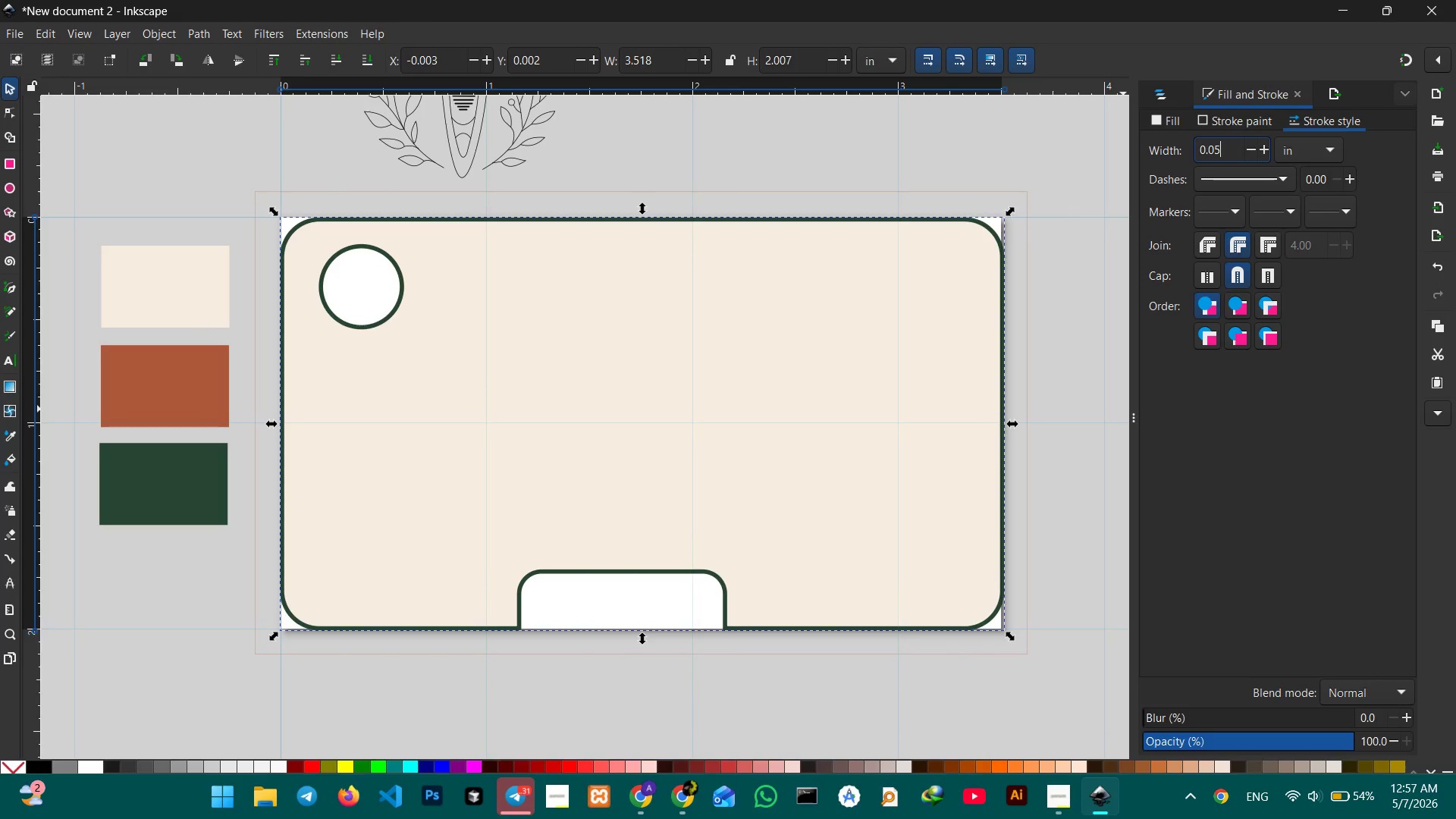 
key(Enter)
 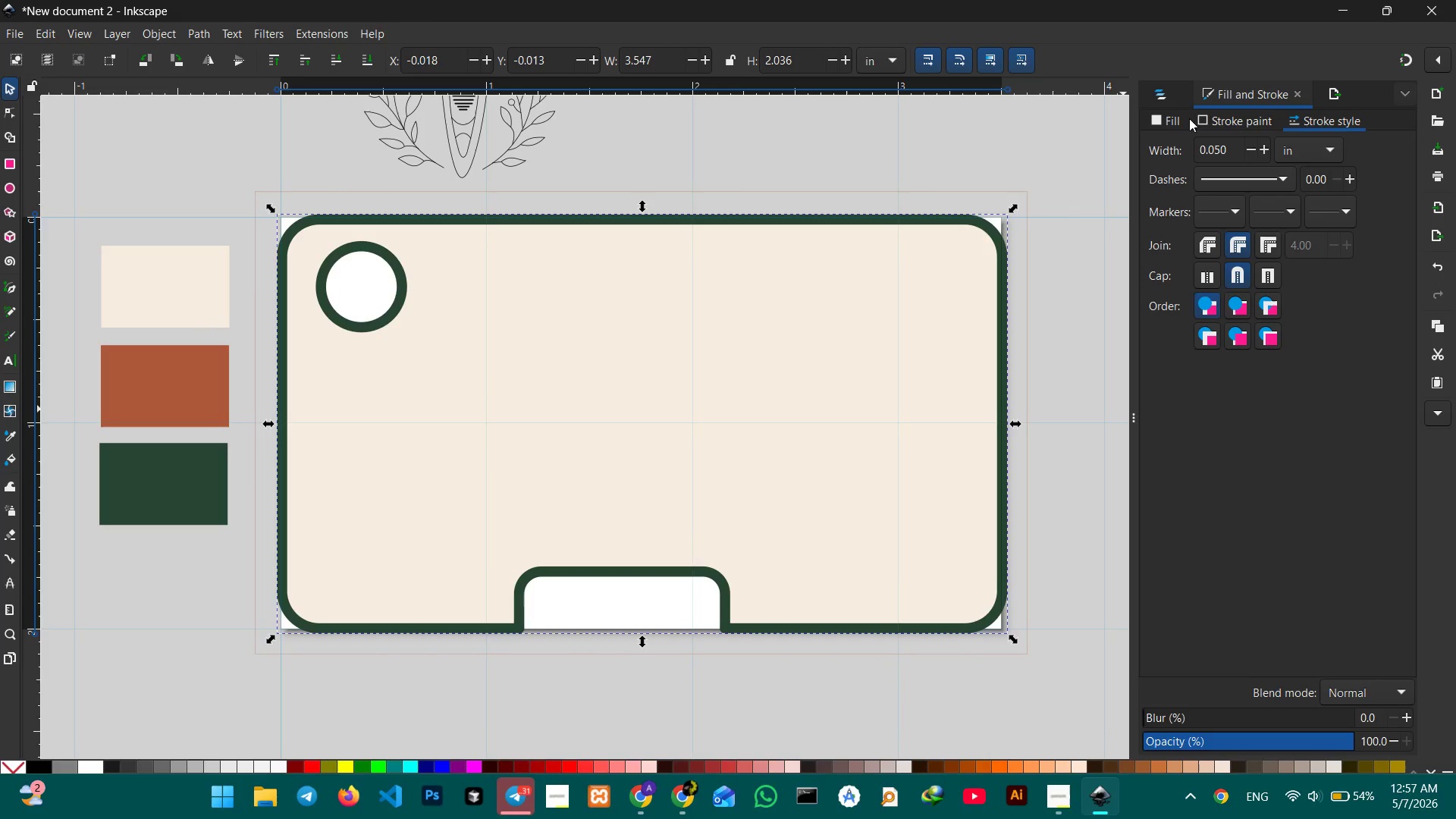 
left_click([1222, 148])
 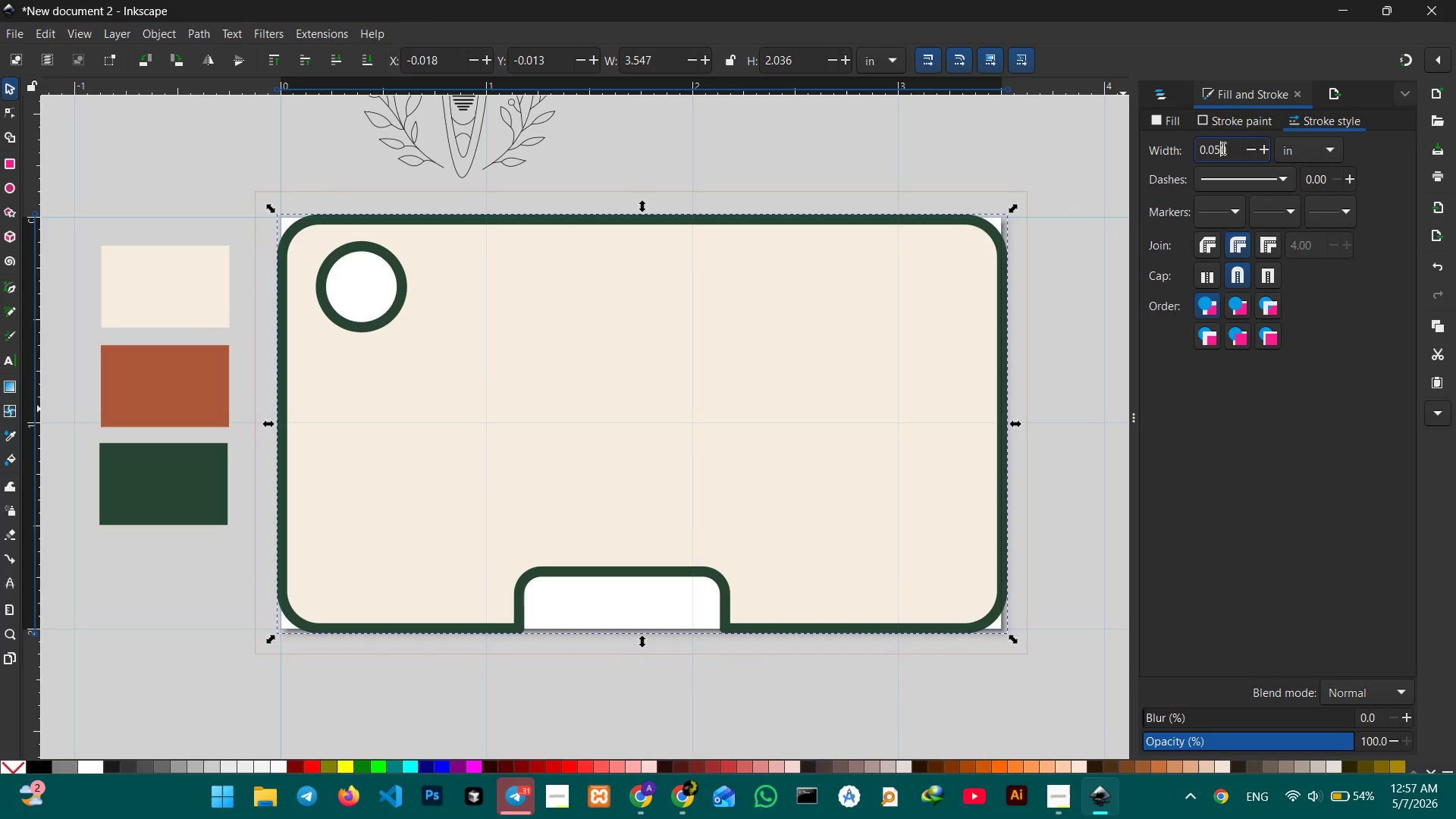 
key(Backspace)
 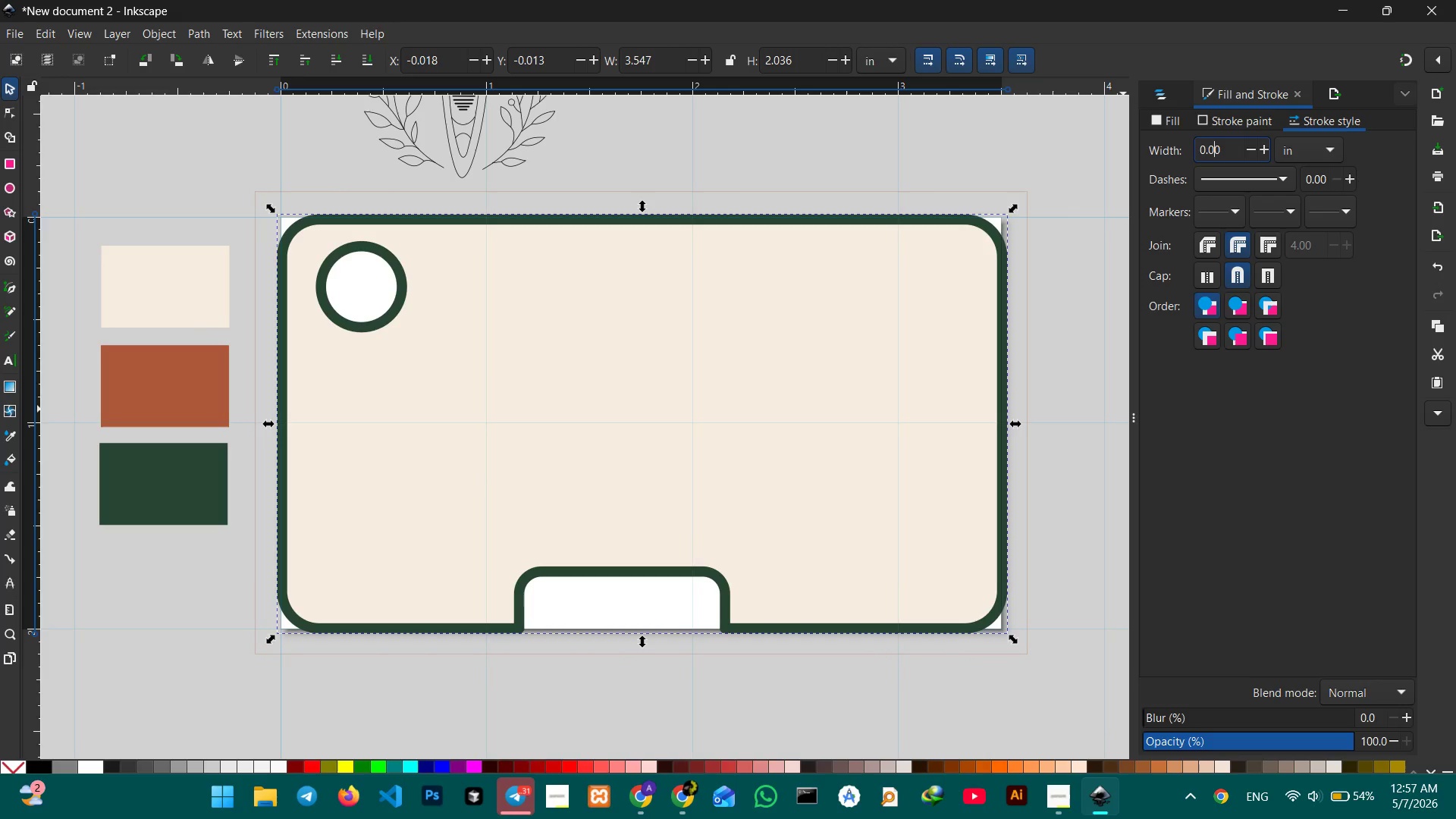 
key(ArrowRight)
 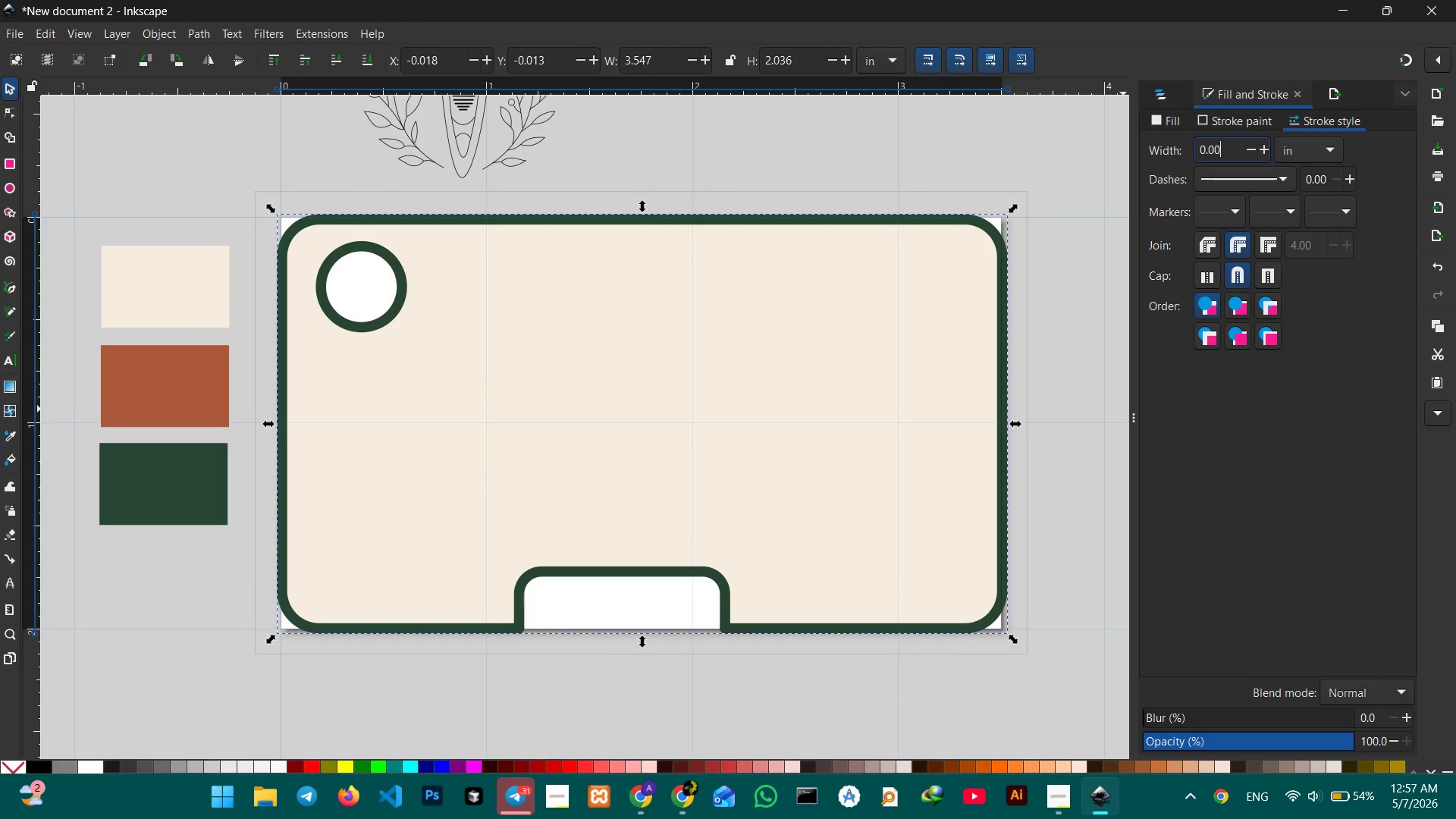 
key(Numpad5)
 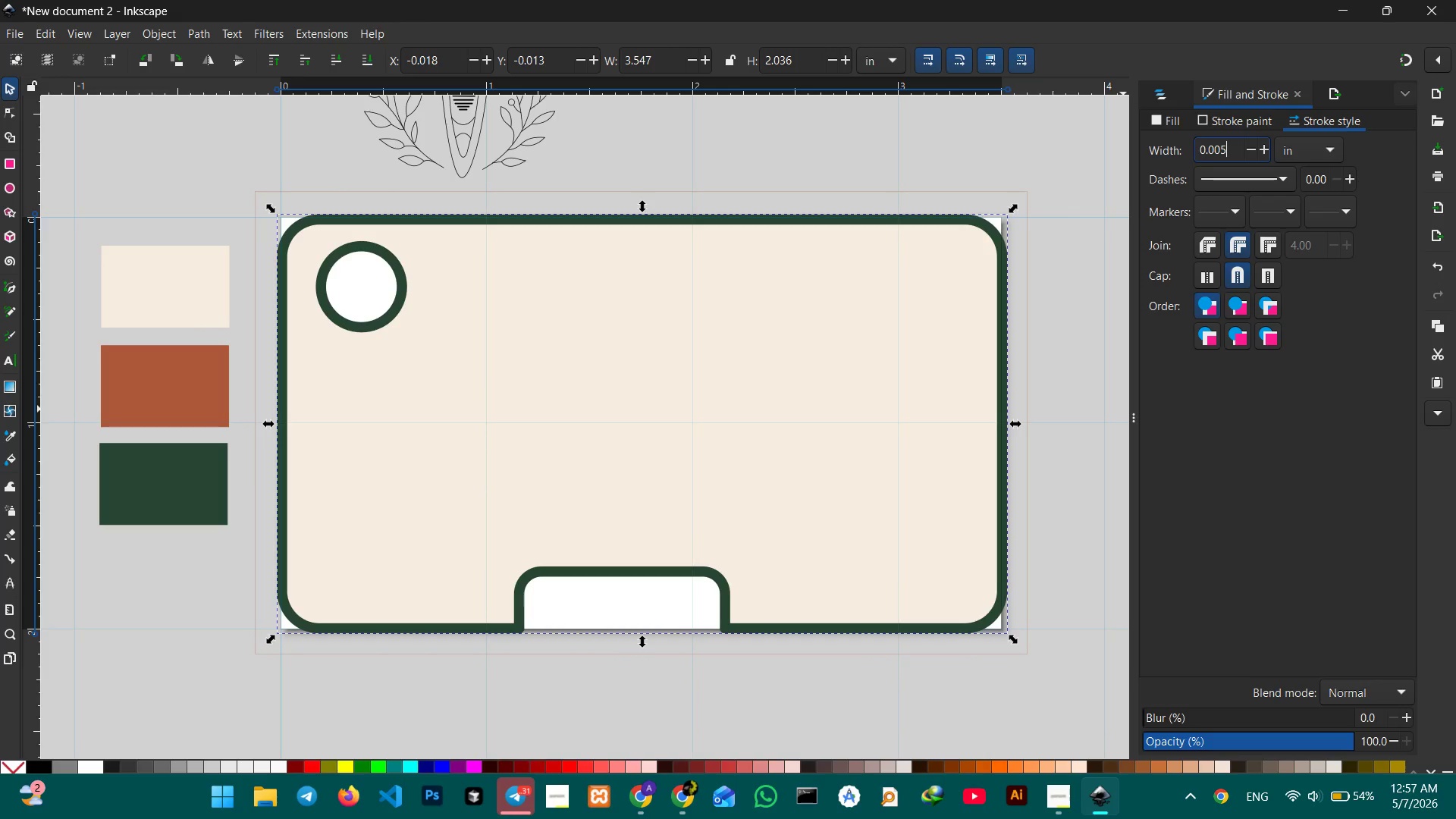 
key(Enter)
 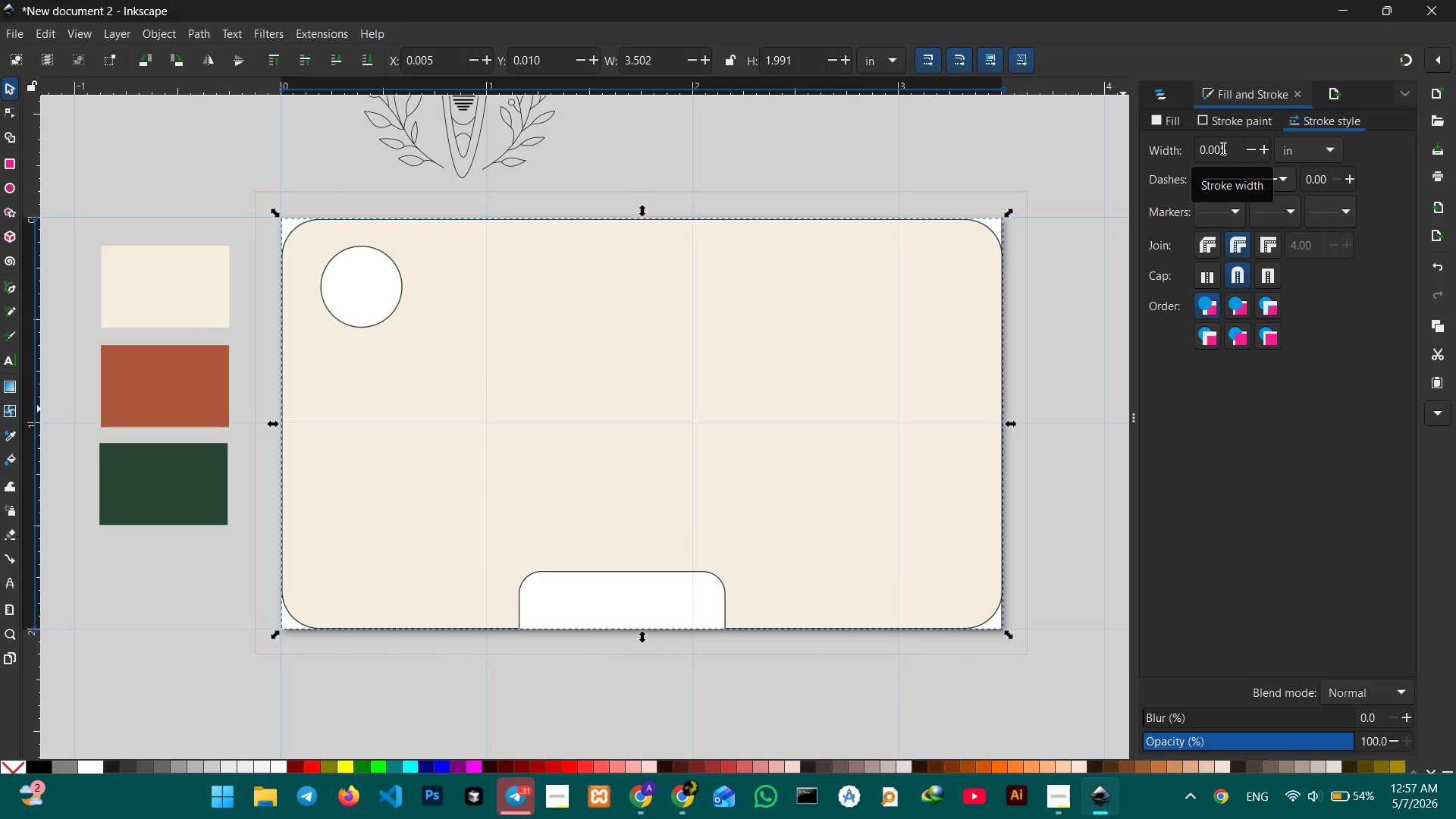 
left_click([1223, 148])
 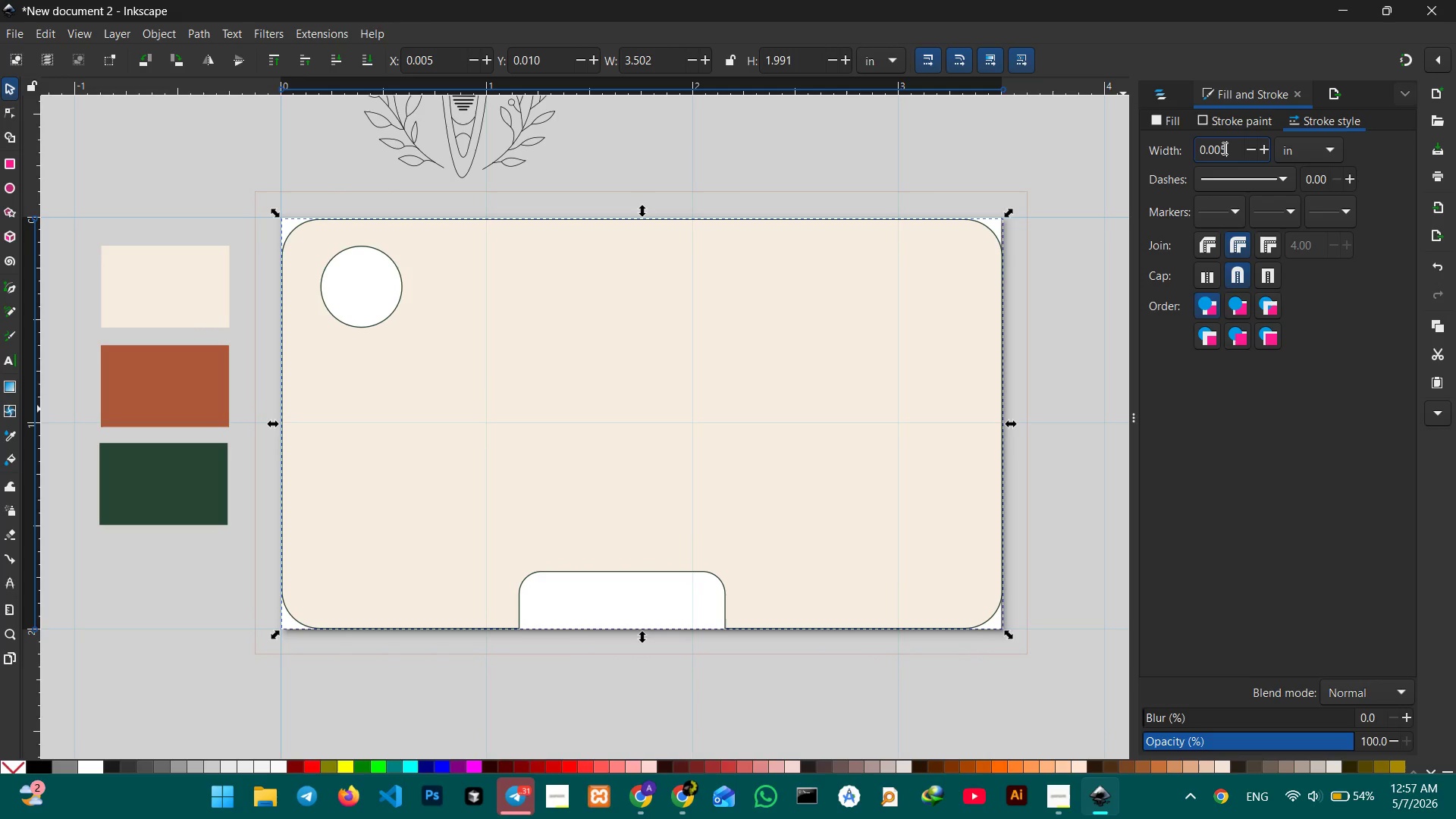 
key(Backspace)
 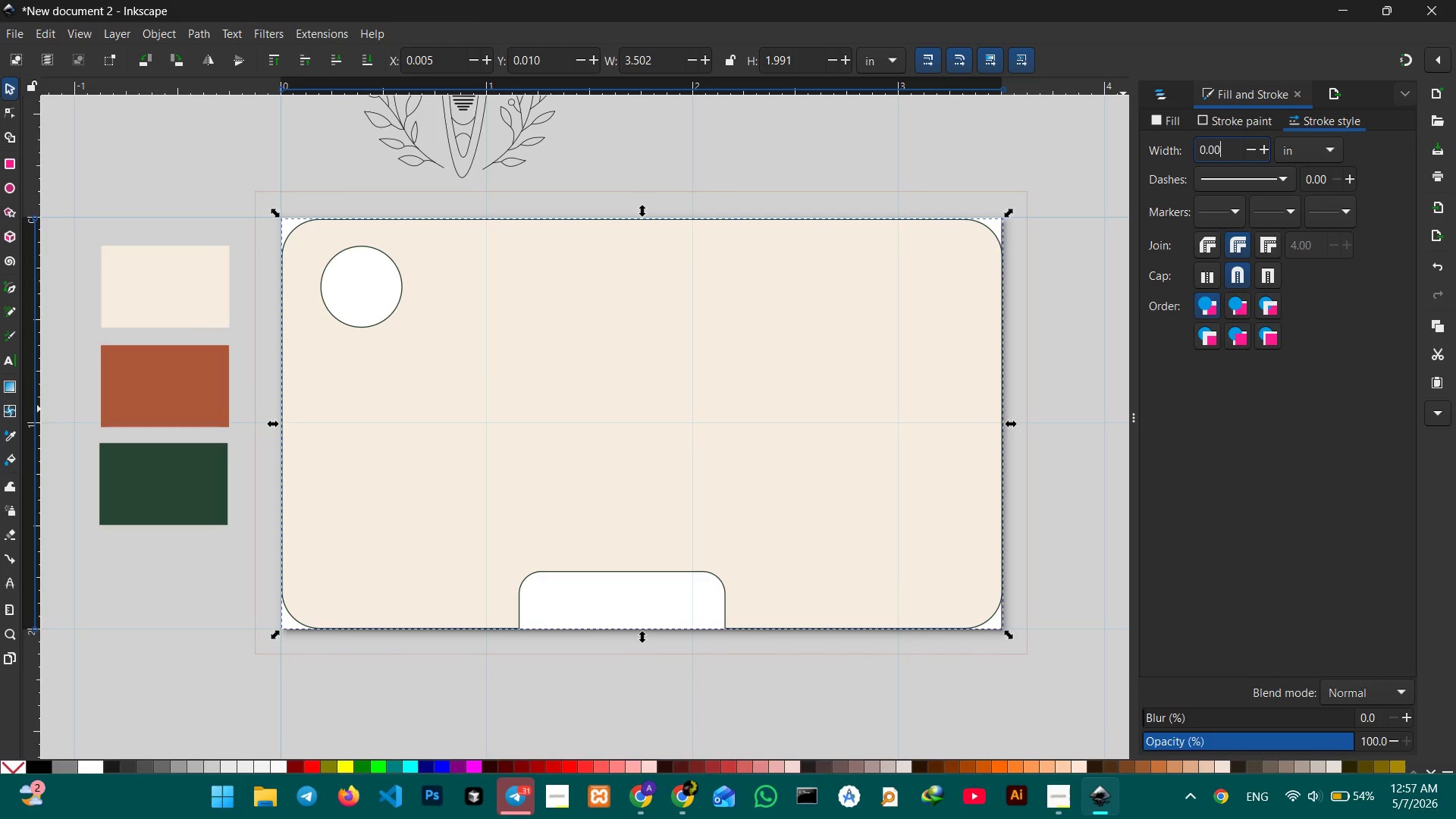 
key(Numpad1)
 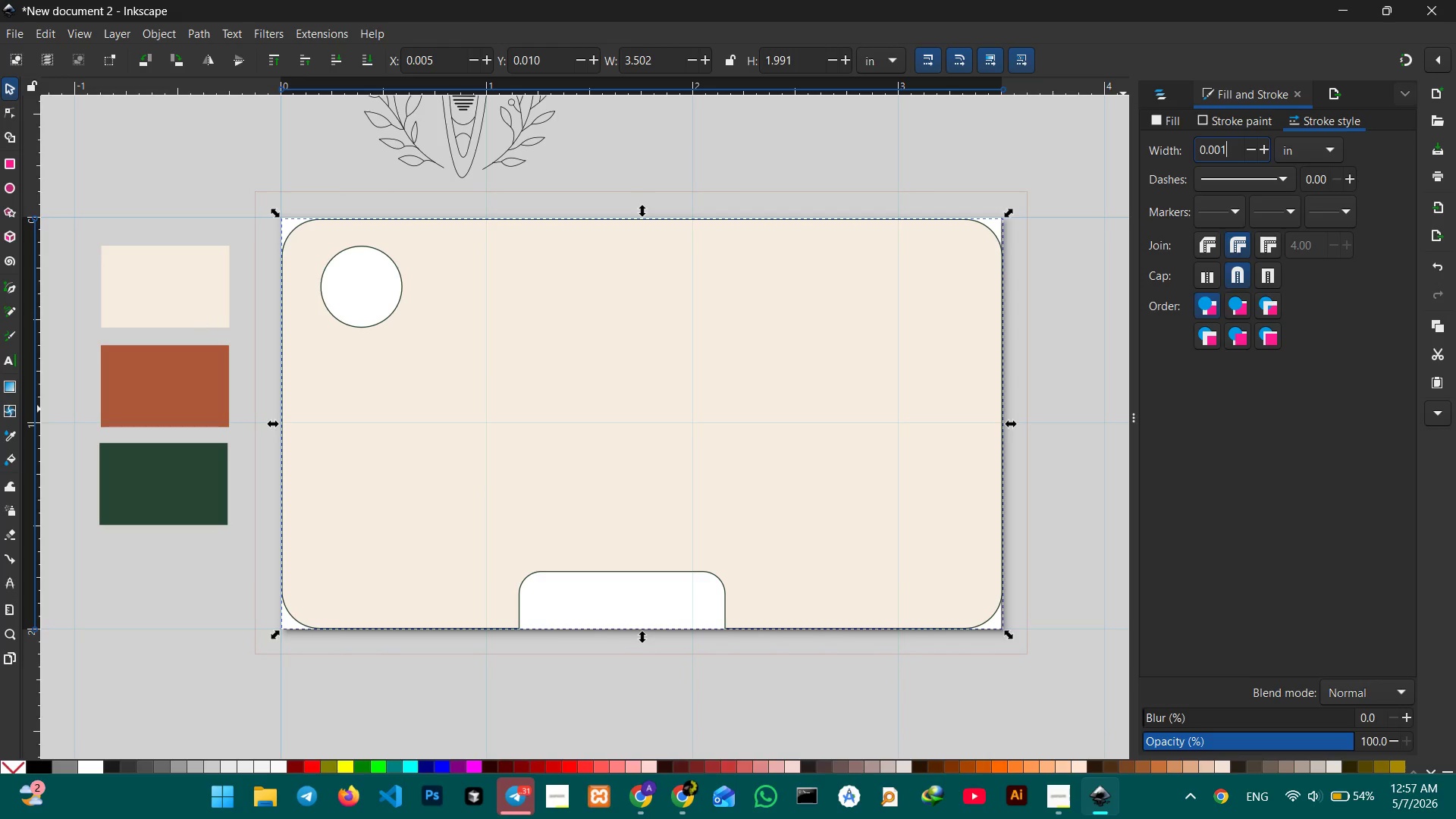 
key(Numpad0)
 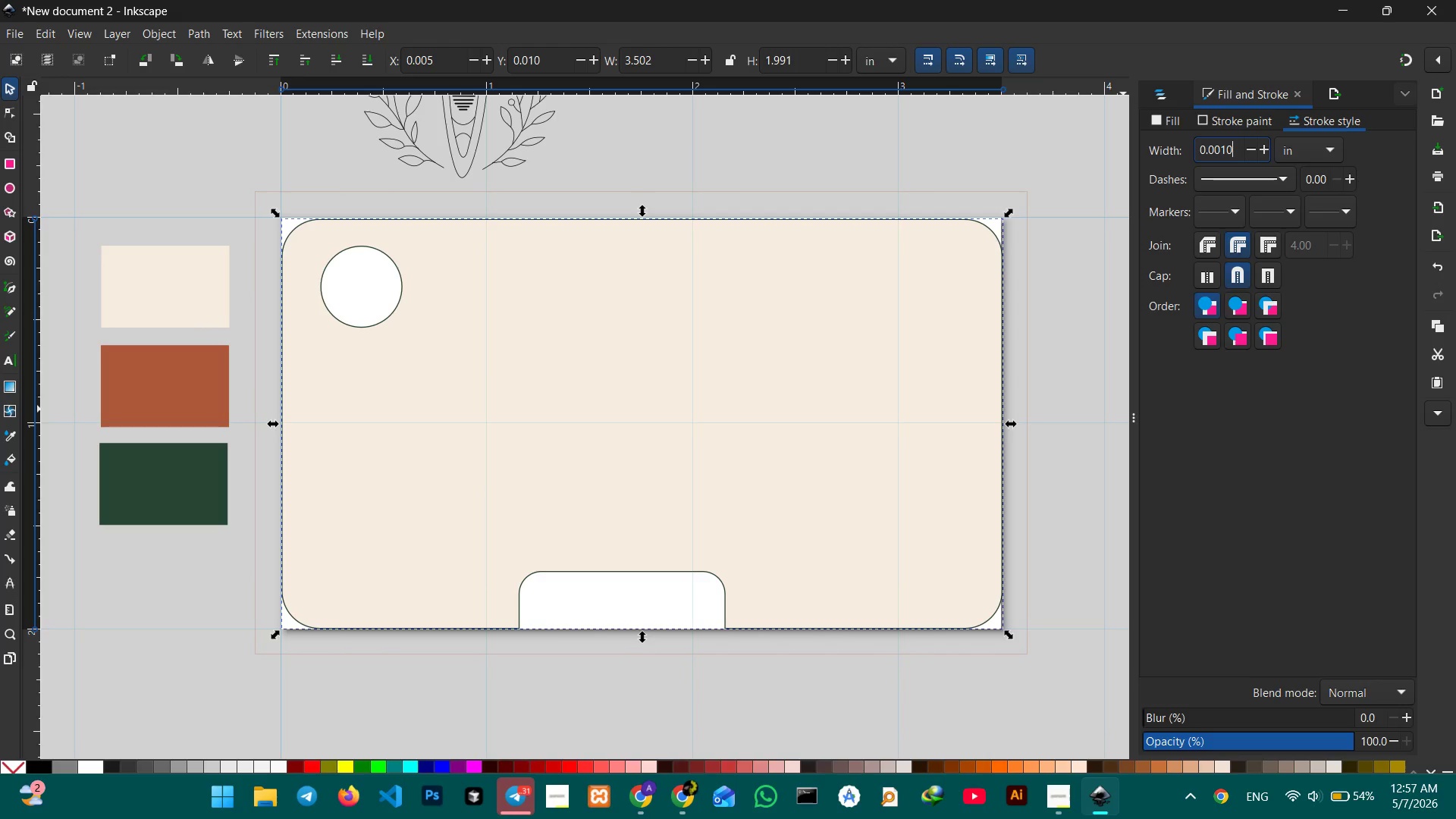 
key(Enter)
 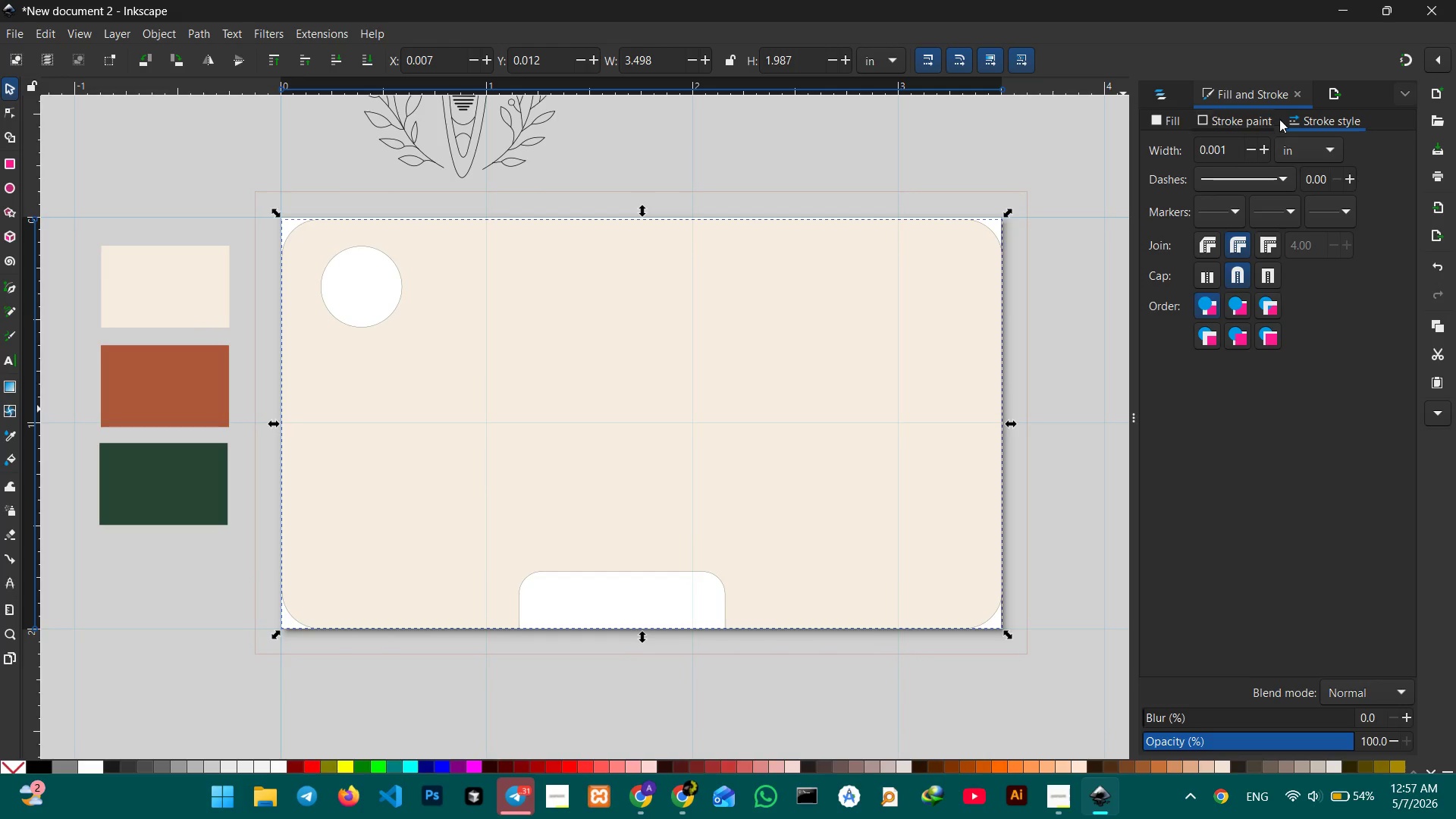 
left_click([1230, 143])
 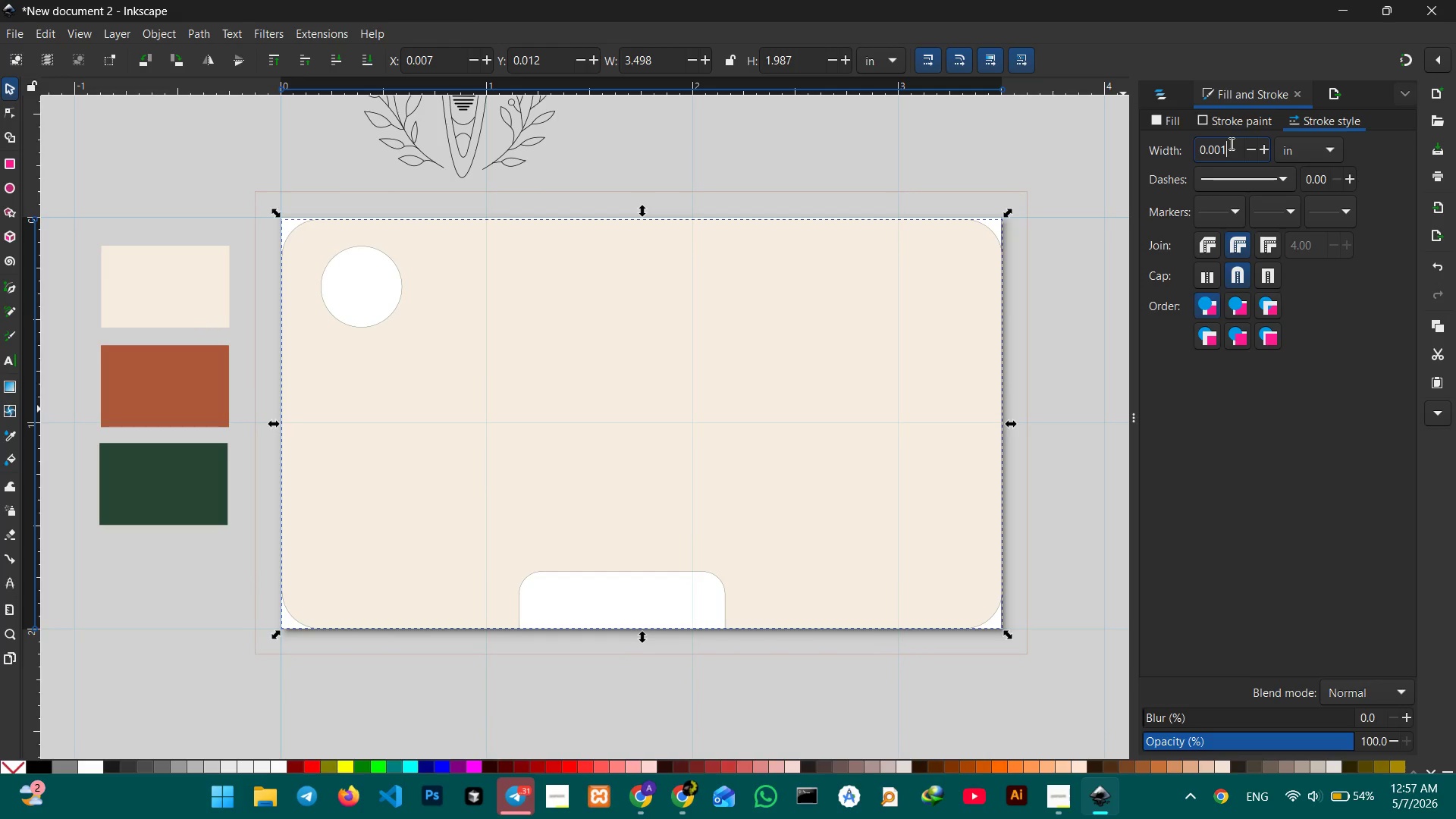 
key(Backspace)
 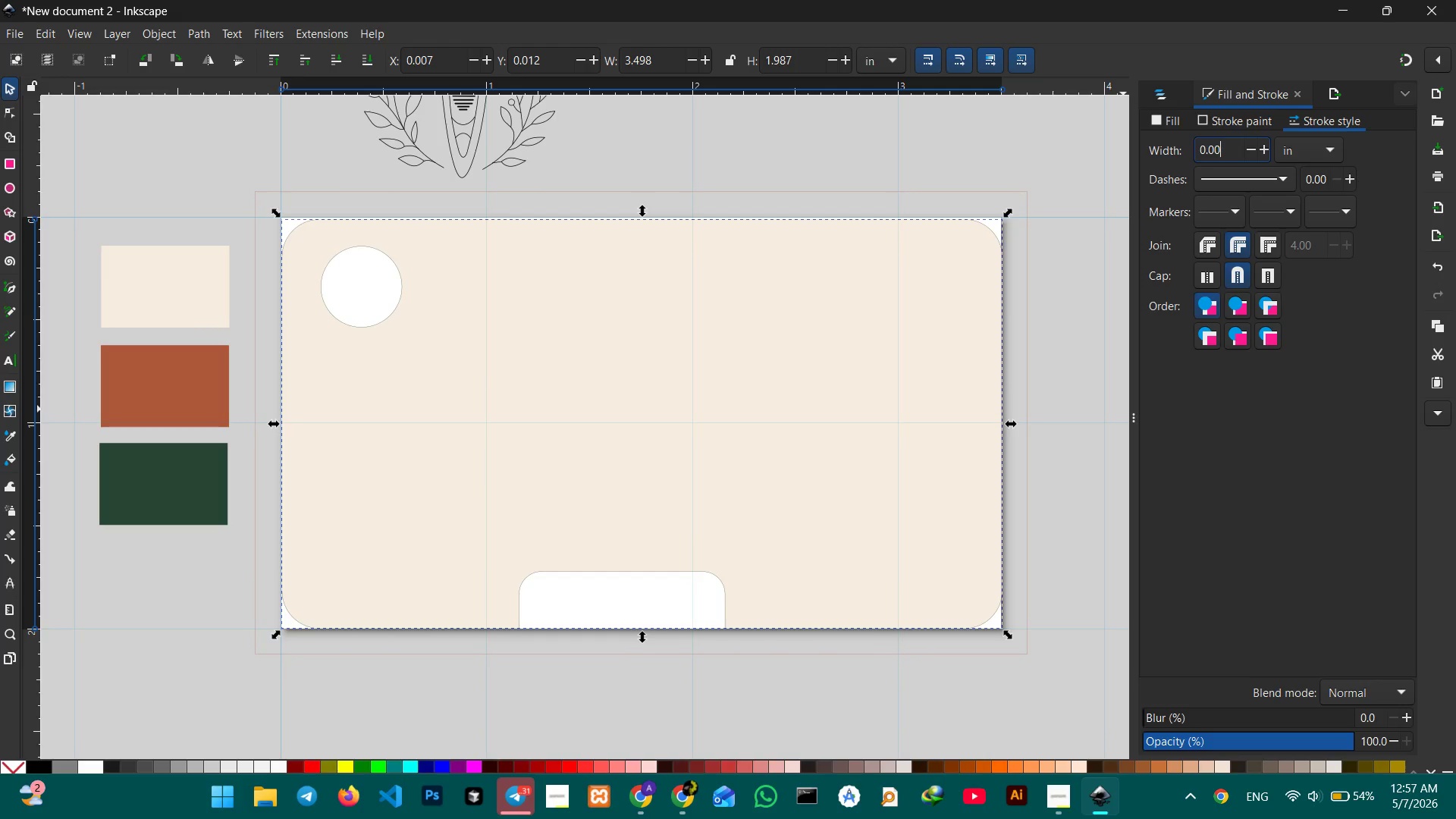 
key(Backspace)
 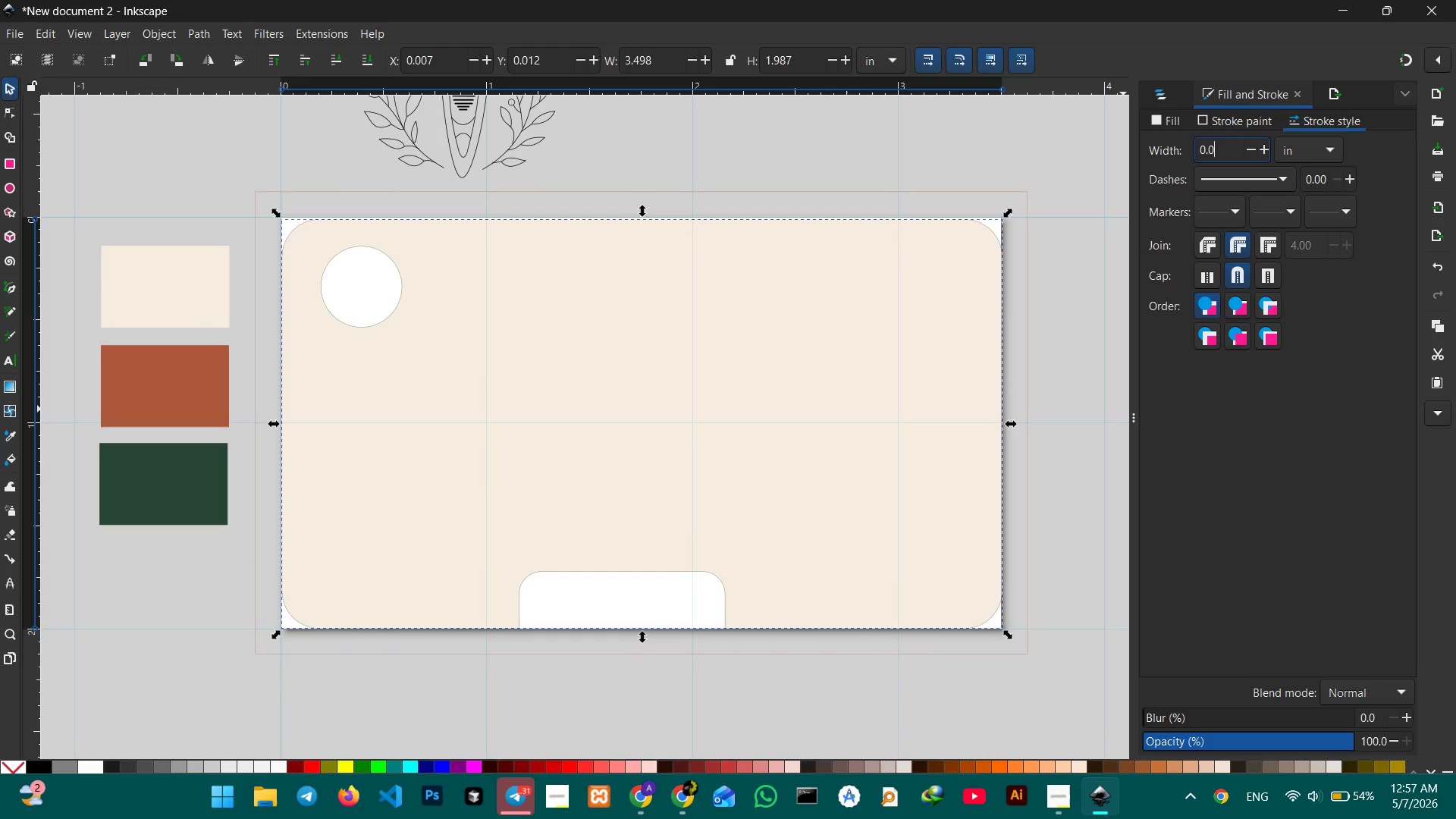 
key(Numpad1)
 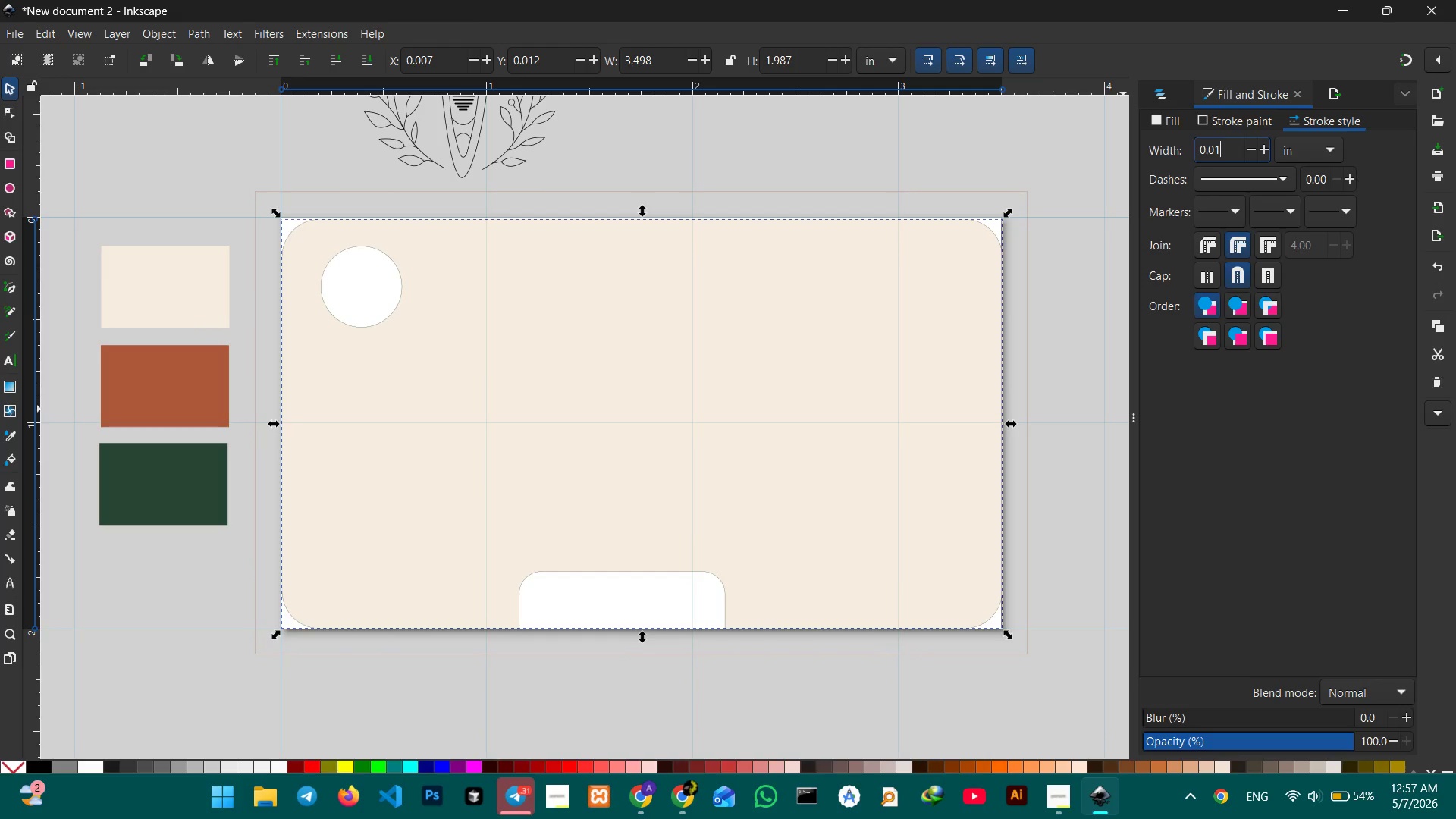 
key(Numpad0)
 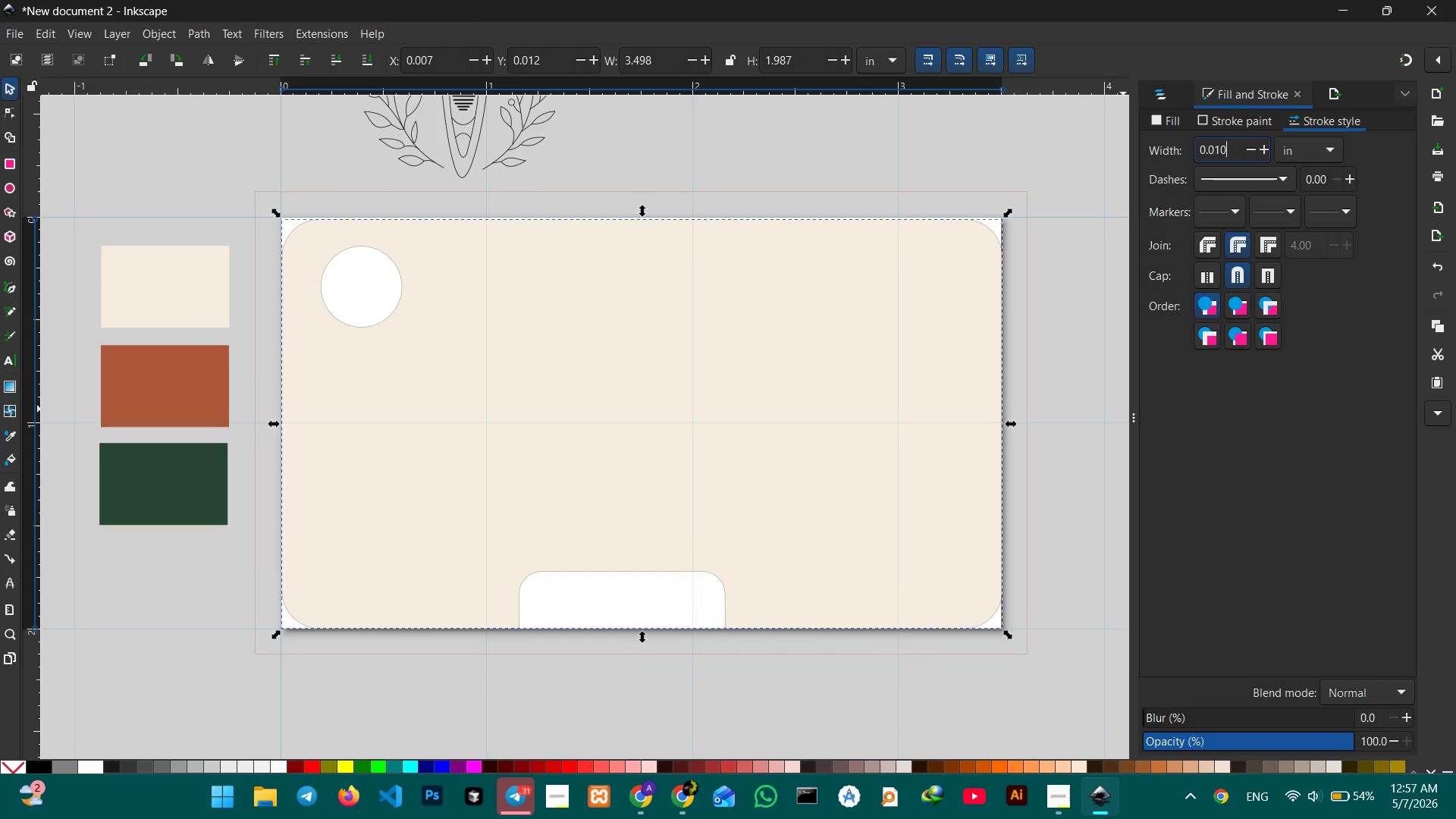 
key(Enter)
 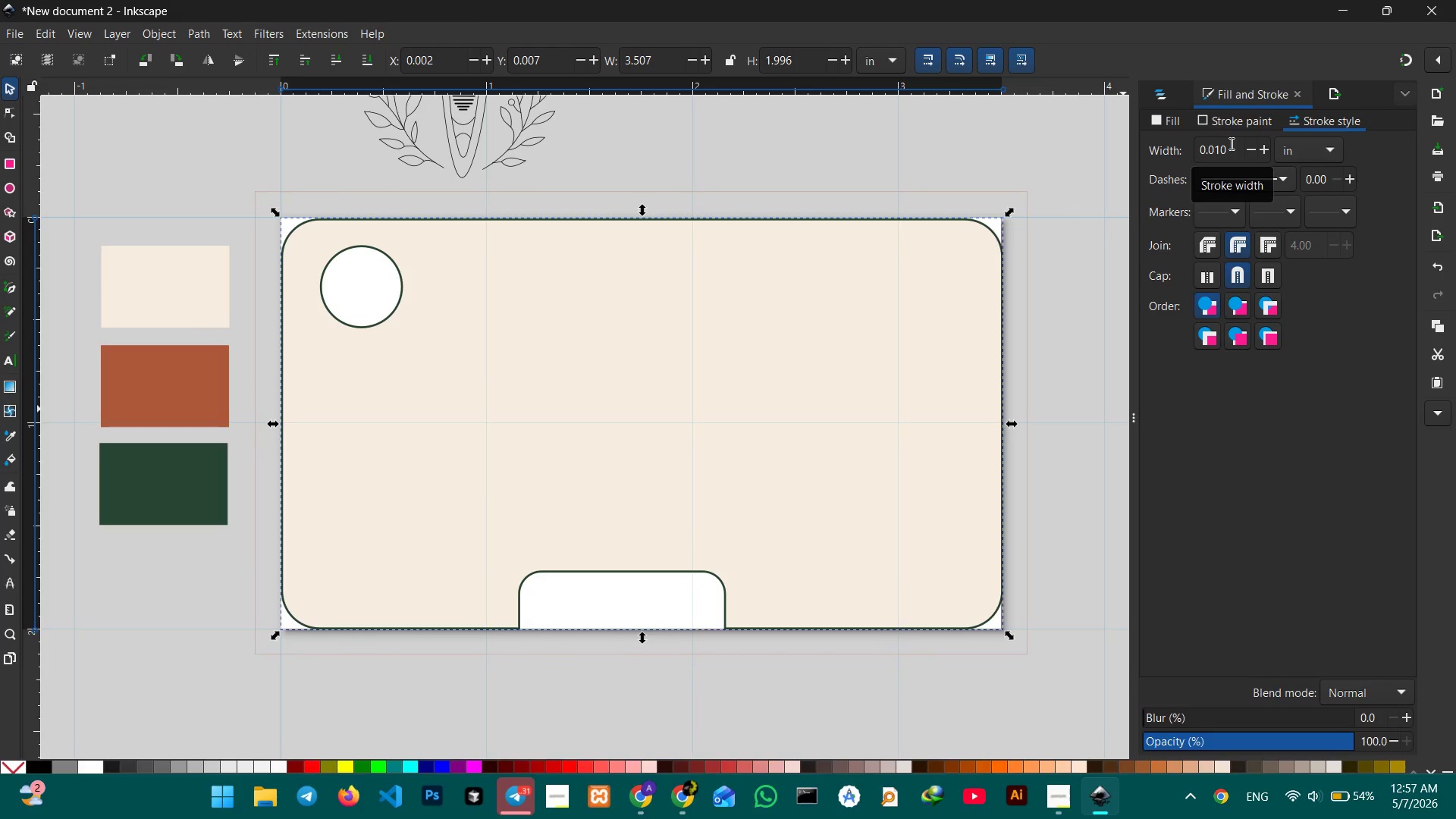 
left_click([877, 136])
 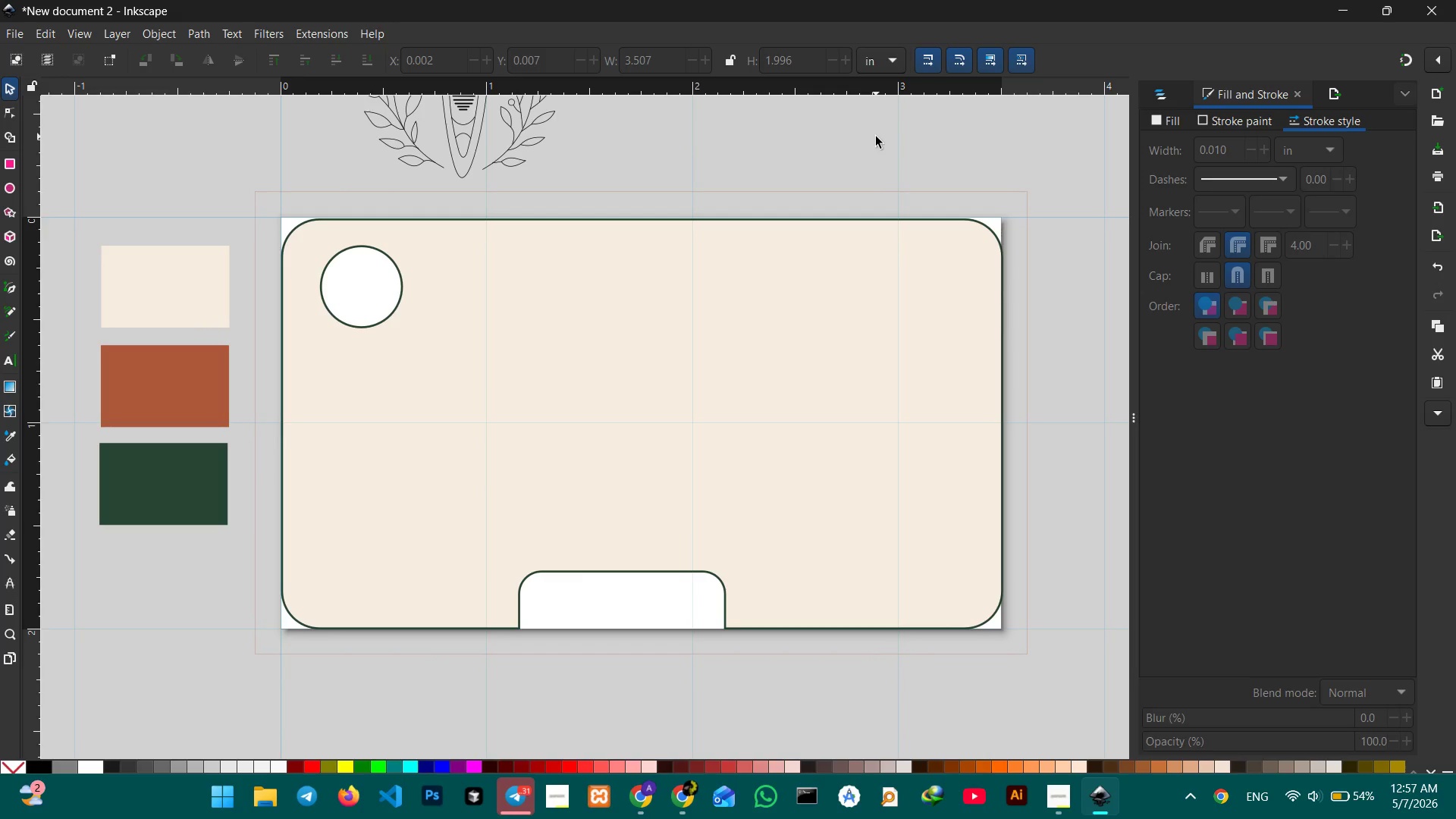 
wait(7.53)
 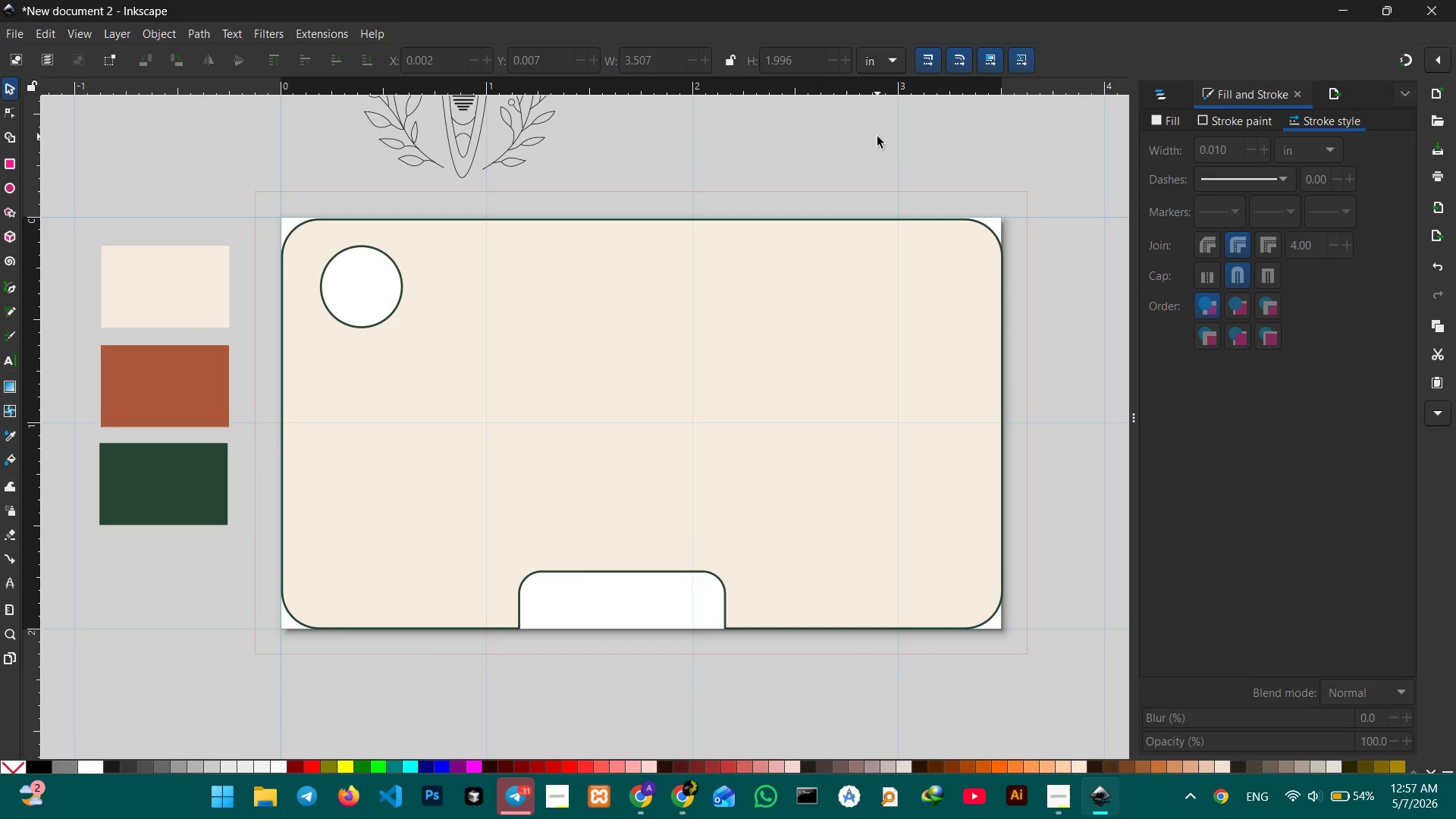 
scroll: coordinate [566, 114], scroll_direction: up, amount: 2.0
 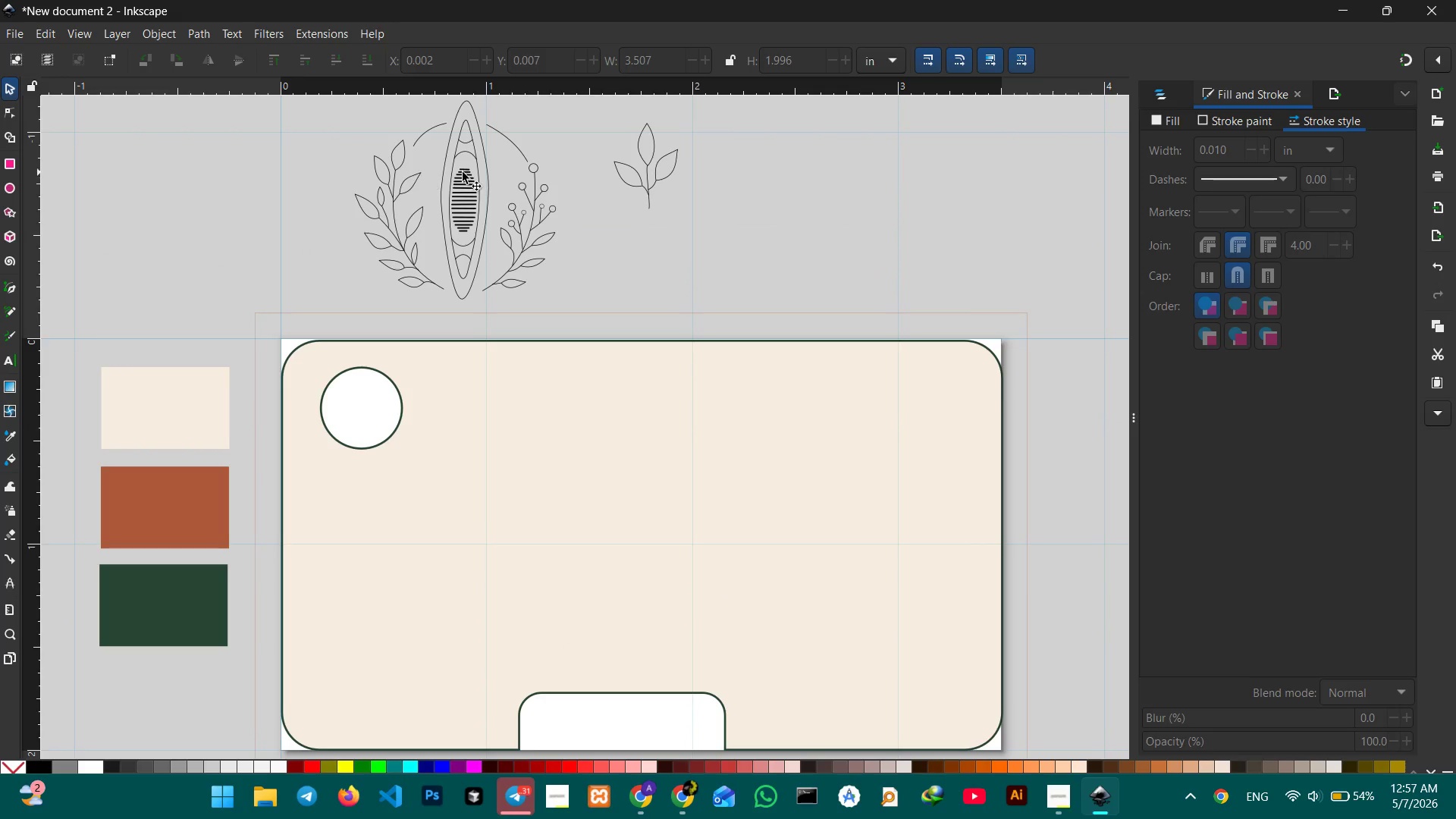 
left_click([463, 172])
 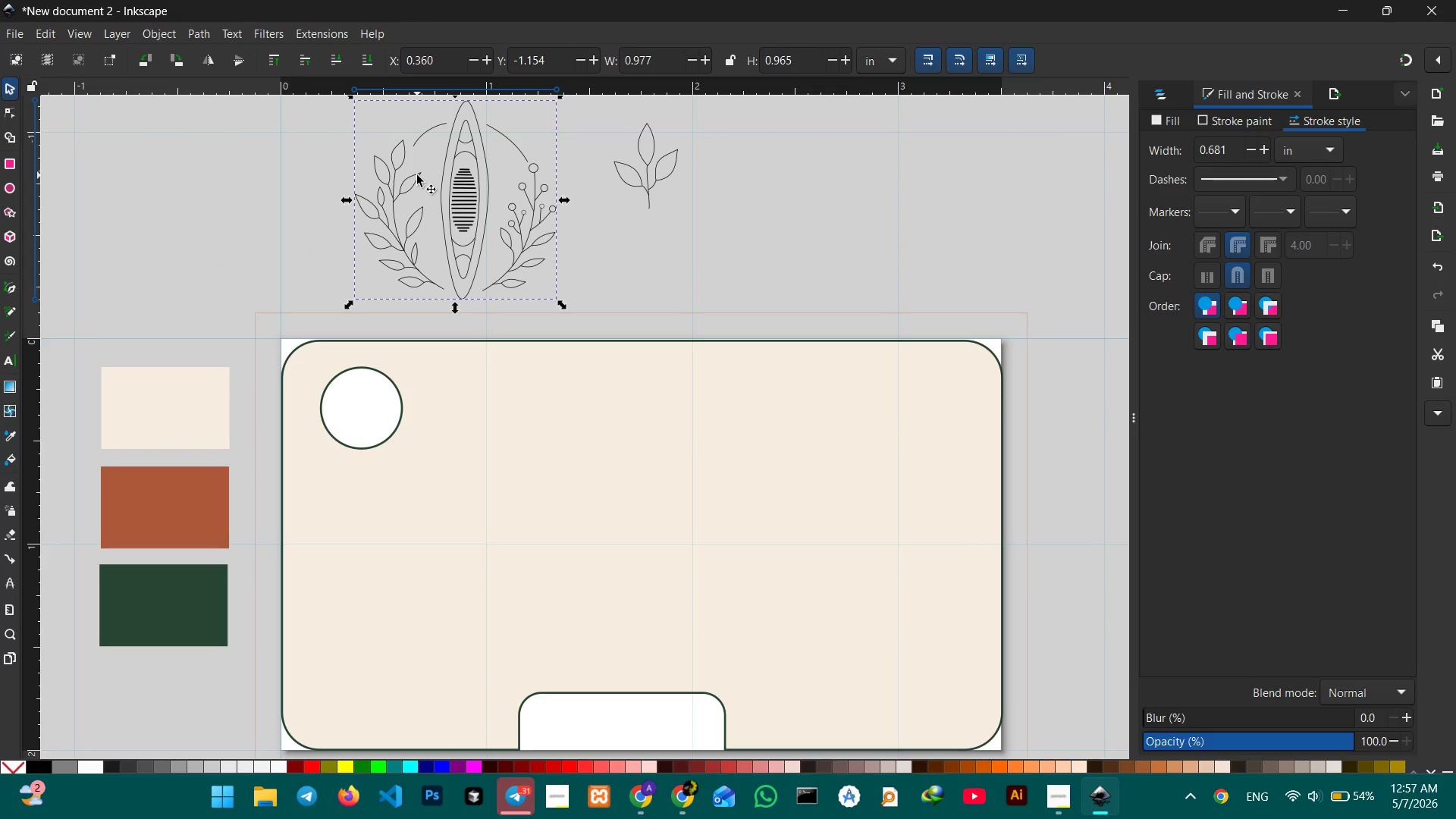 
key(Control+C)
 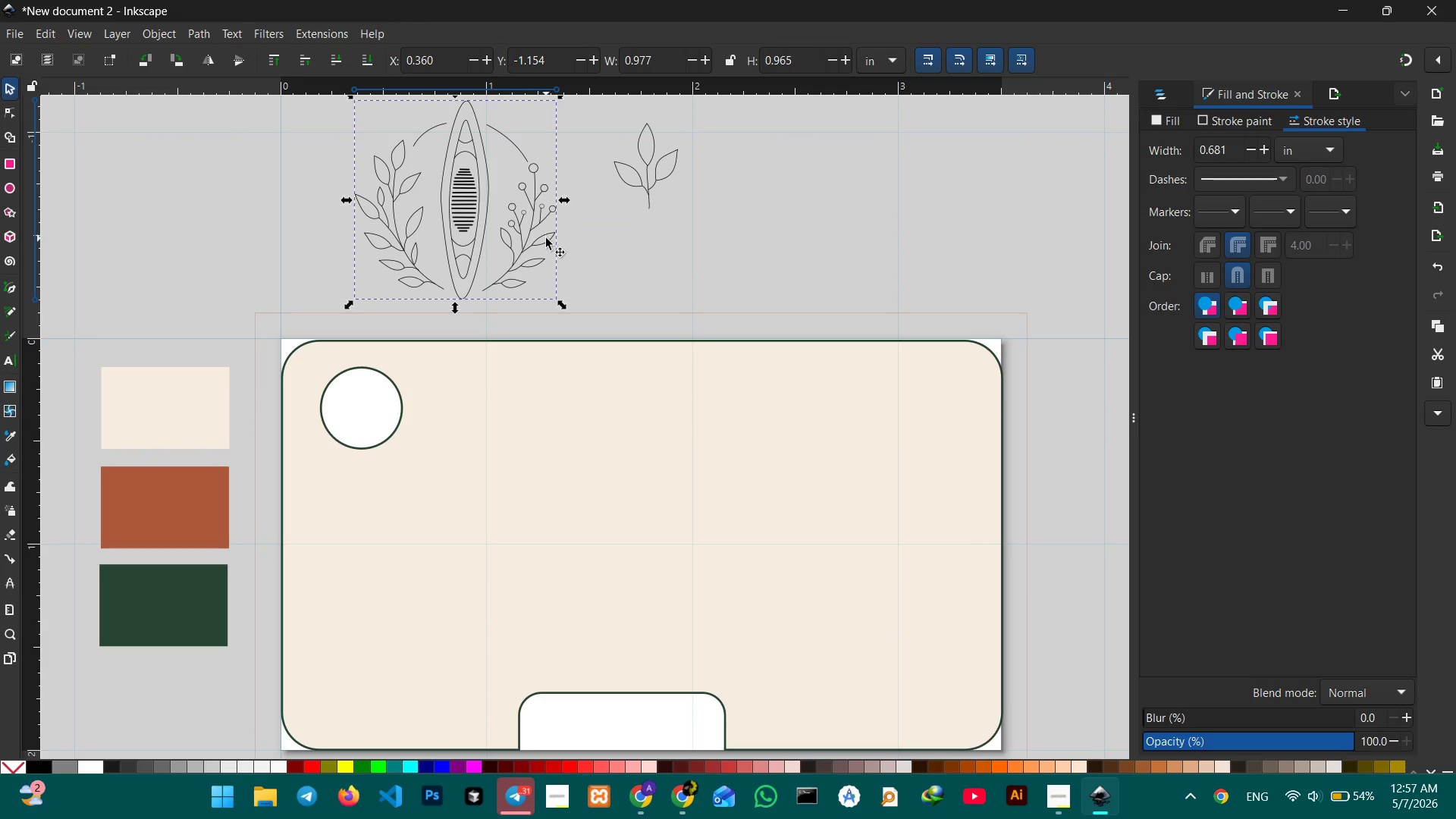 
scroll: coordinate [546, 238], scroll_direction: down, amount: 3.0
 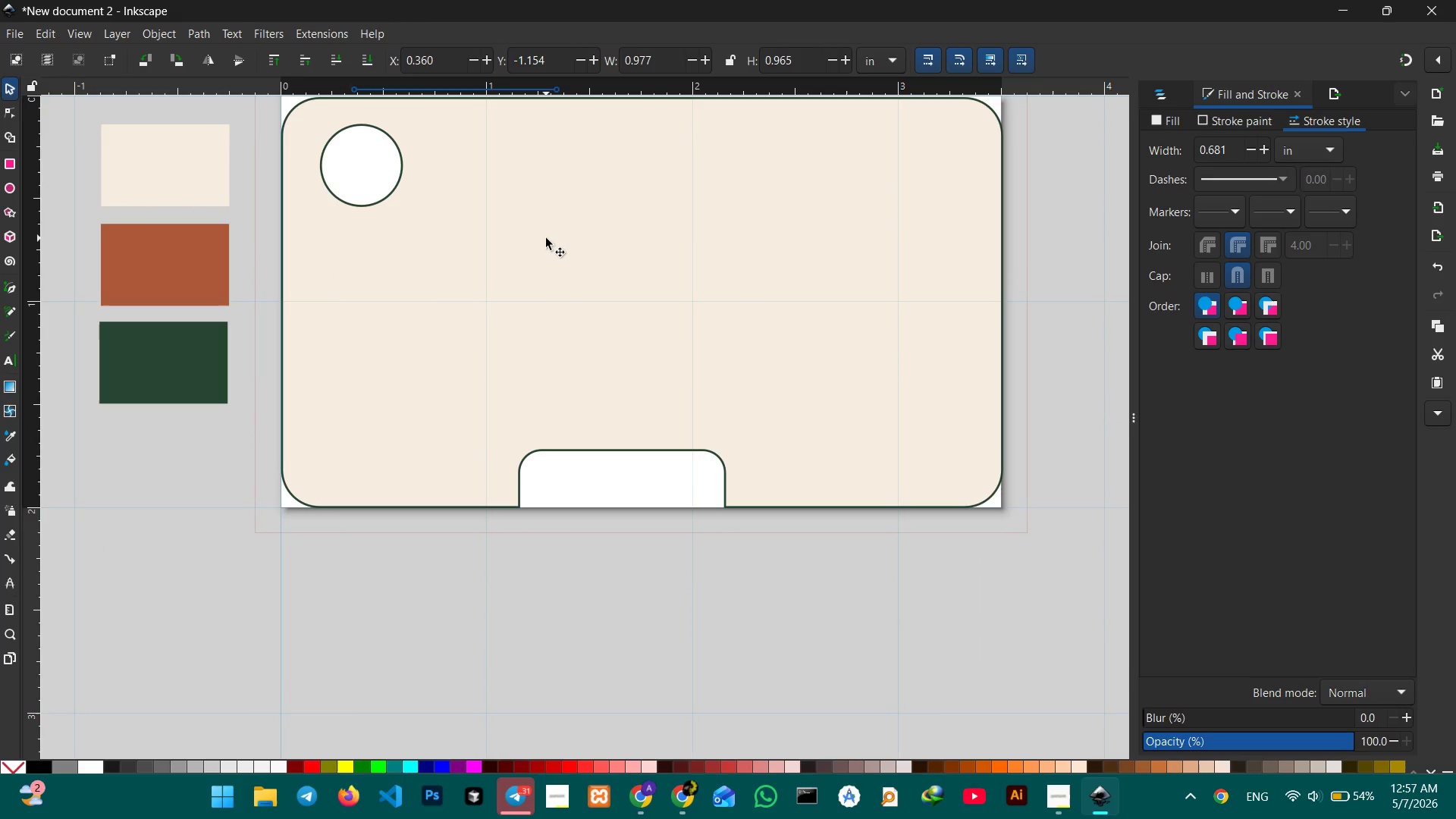 
key(Control+V)
 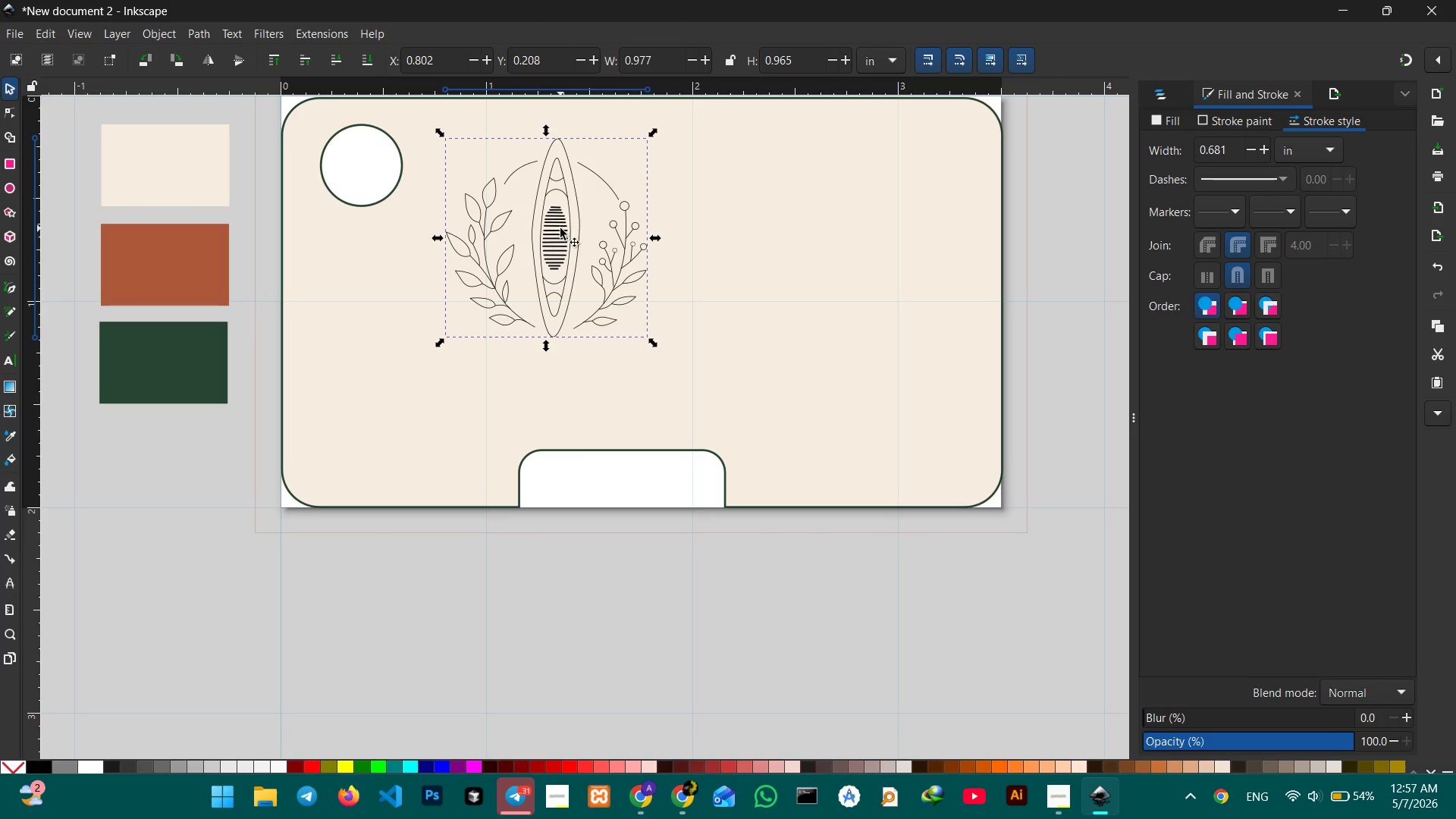 
left_click_drag(start_coordinate=[557, 231], to_coordinate=[463, 311])
 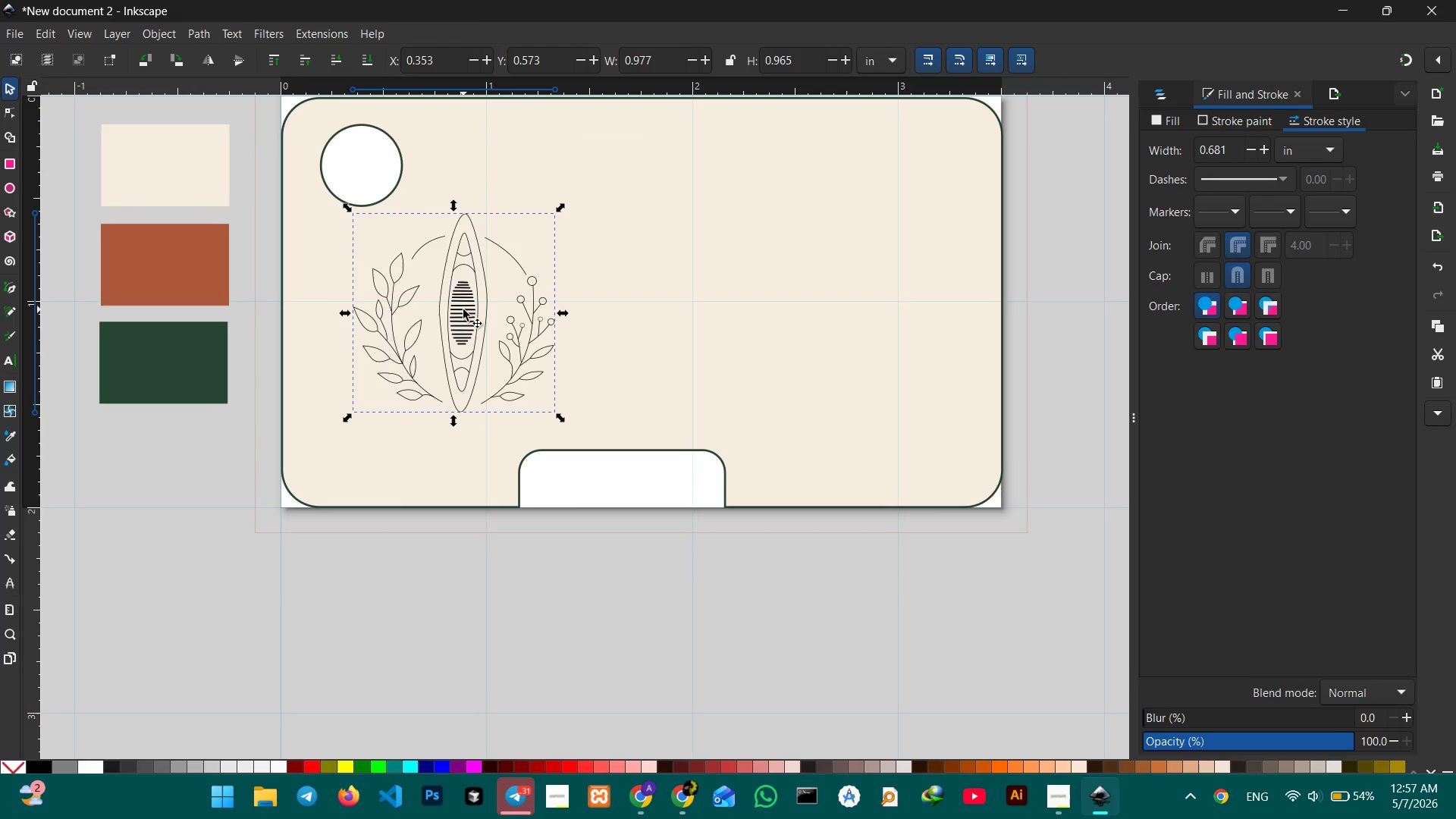 
left_click([463, 309])
 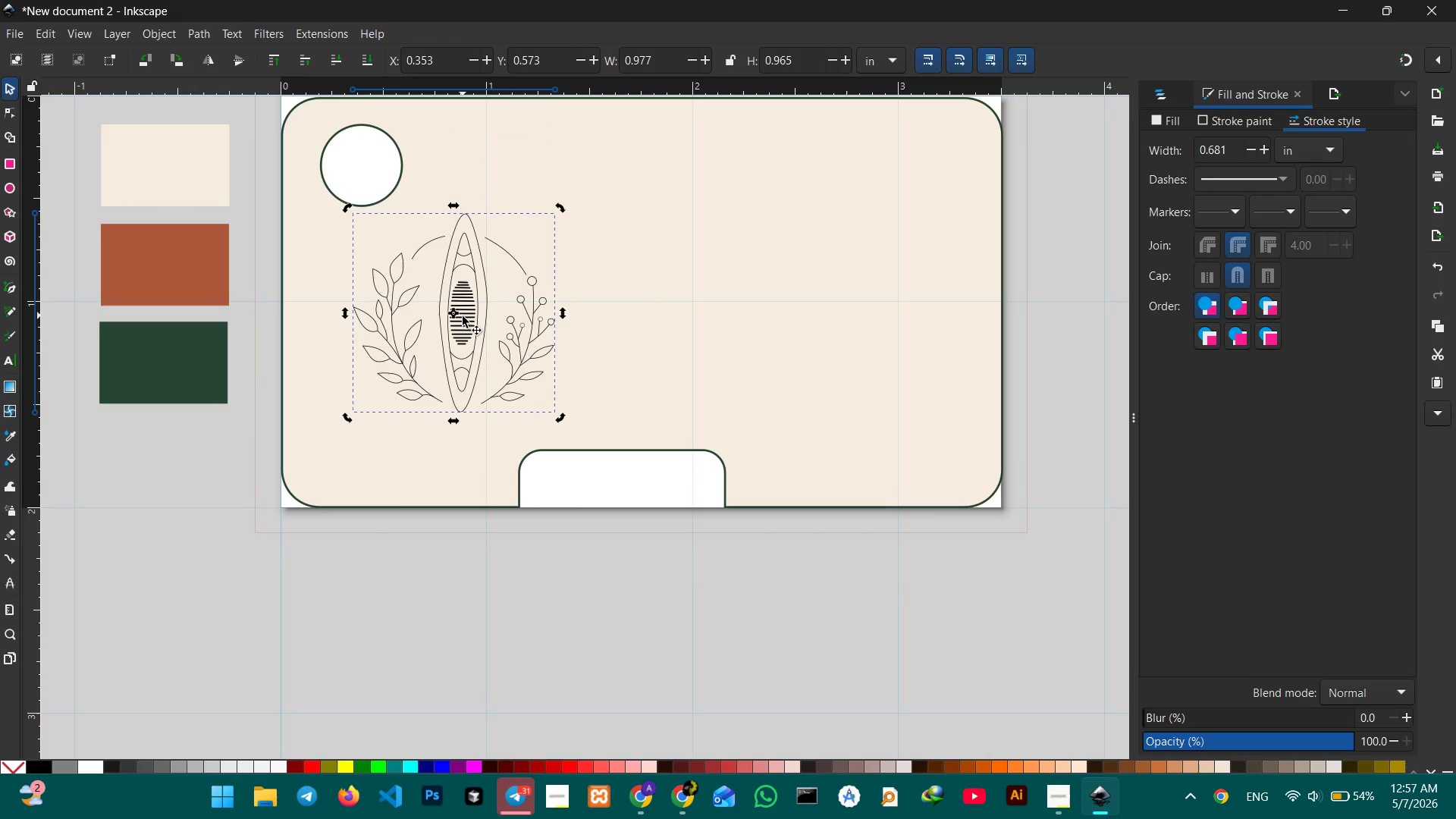 
left_click_drag(start_coordinate=[463, 316], to_coordinate=[463, 308])
 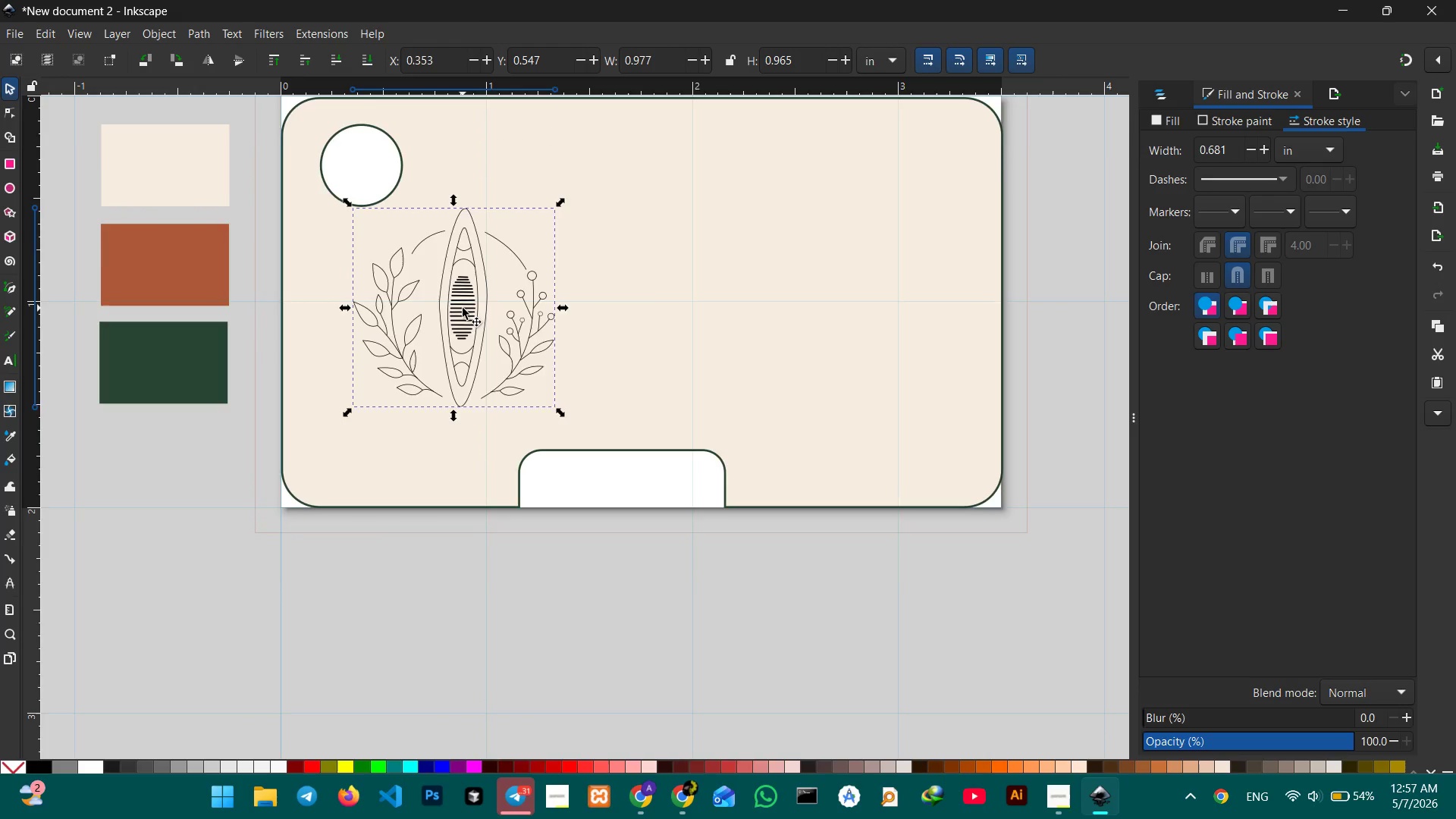 
scroll: coordinate [463, 308], scroll_direction: none, amount: 0.0
 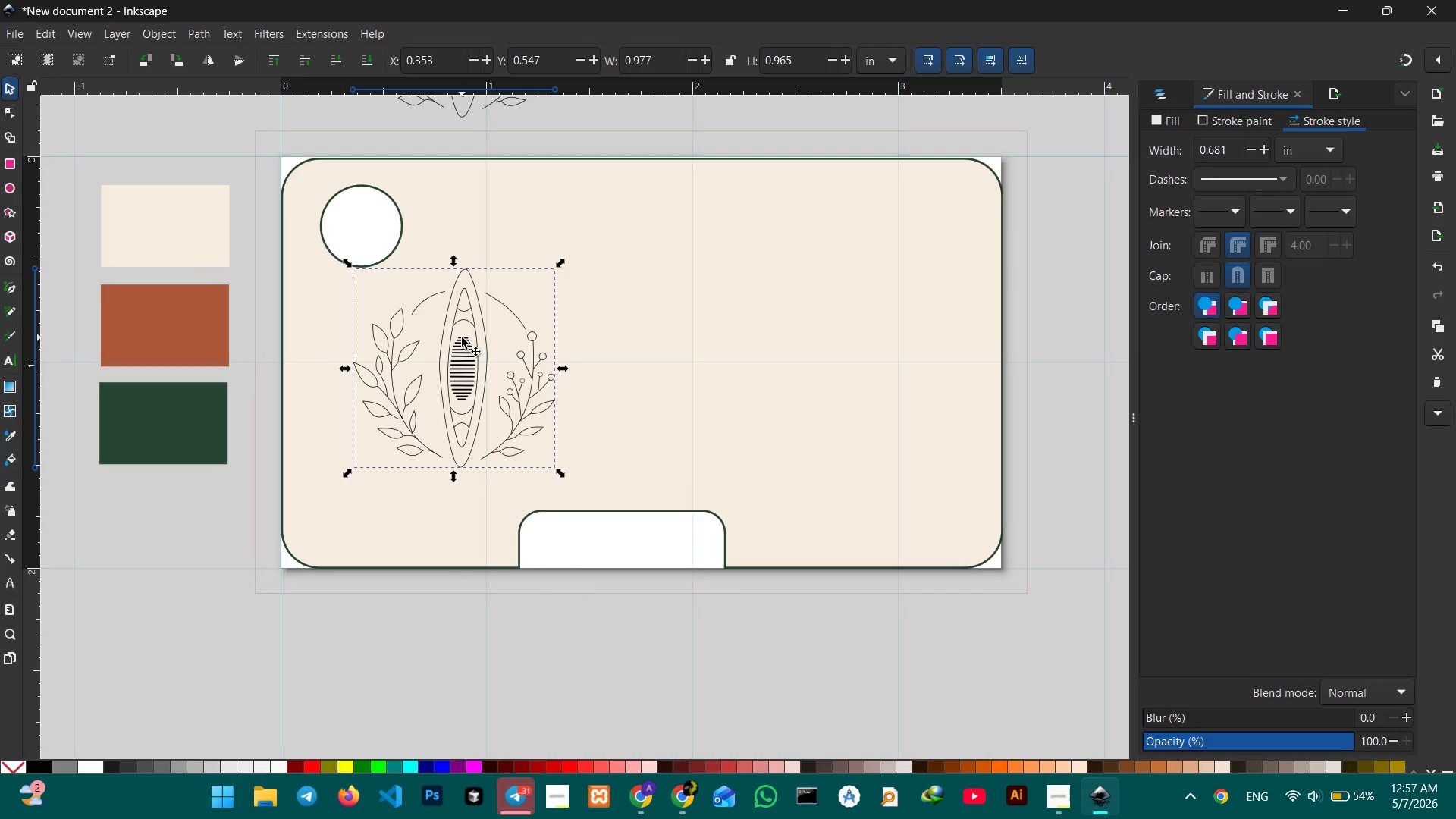 
left_click_drag(start_coordinate=[460, 353], to_coordinate=[460, 342])
 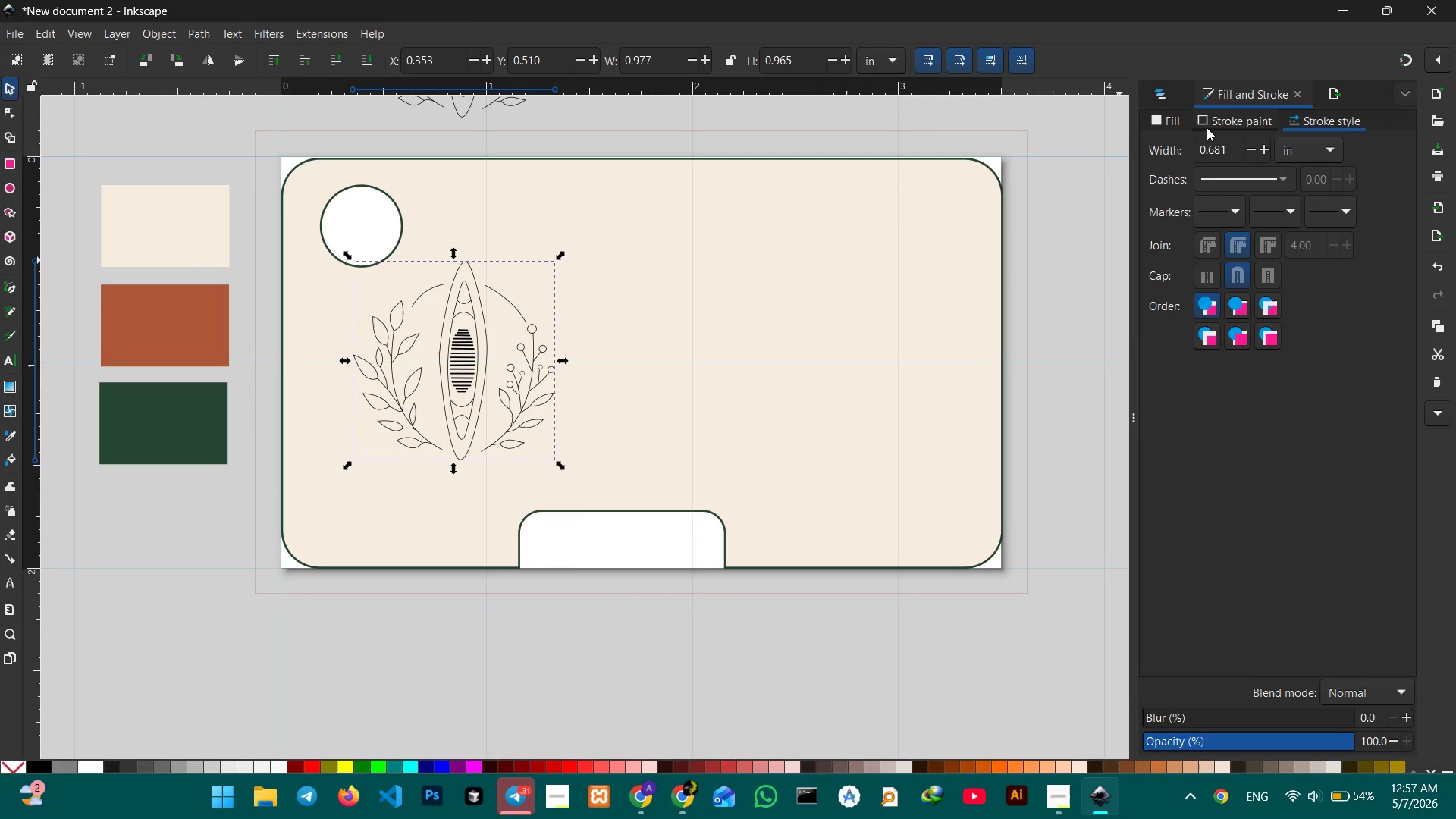 
left_click([1204, 126])
 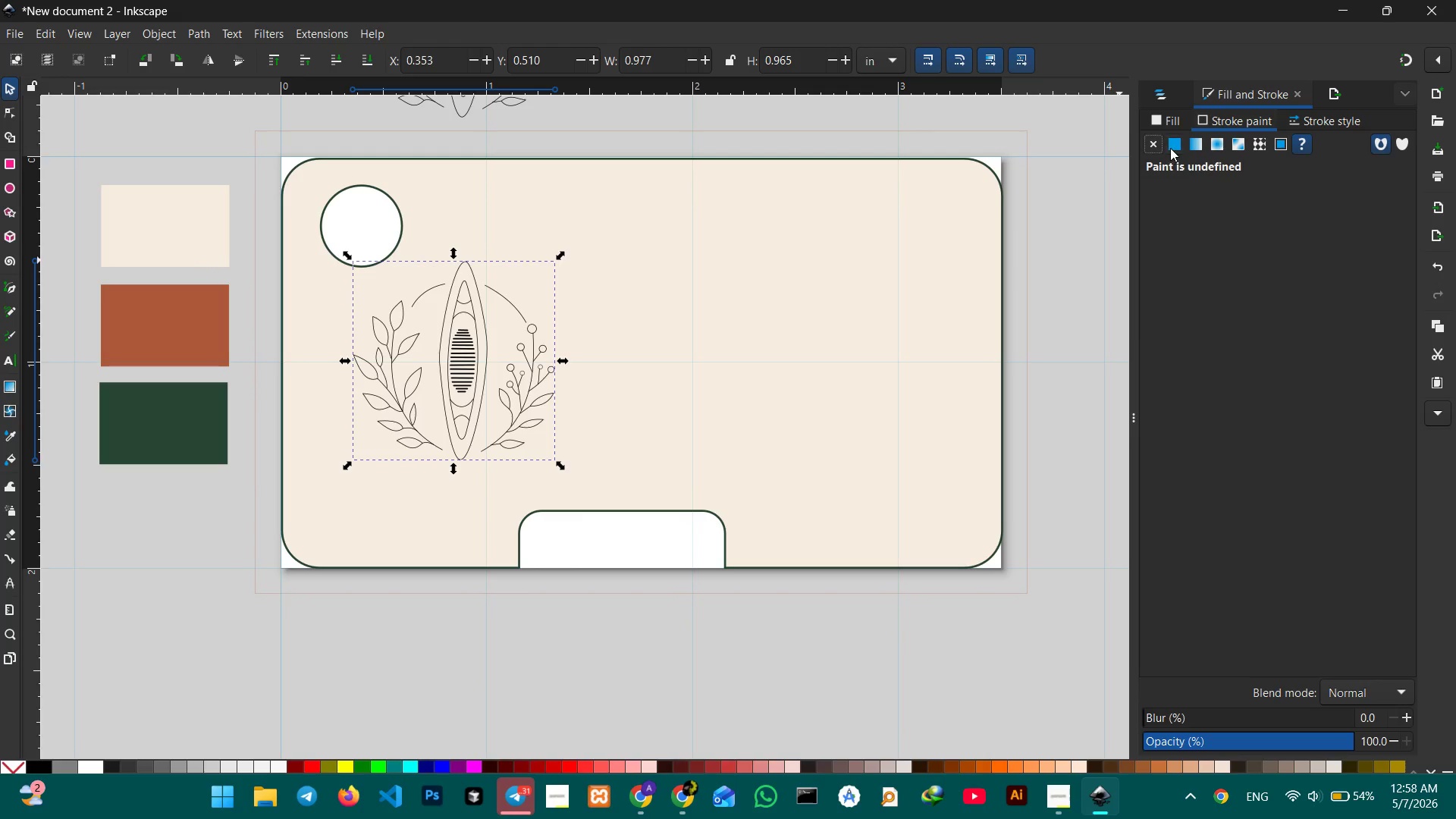 
left_click([1170, 146])
 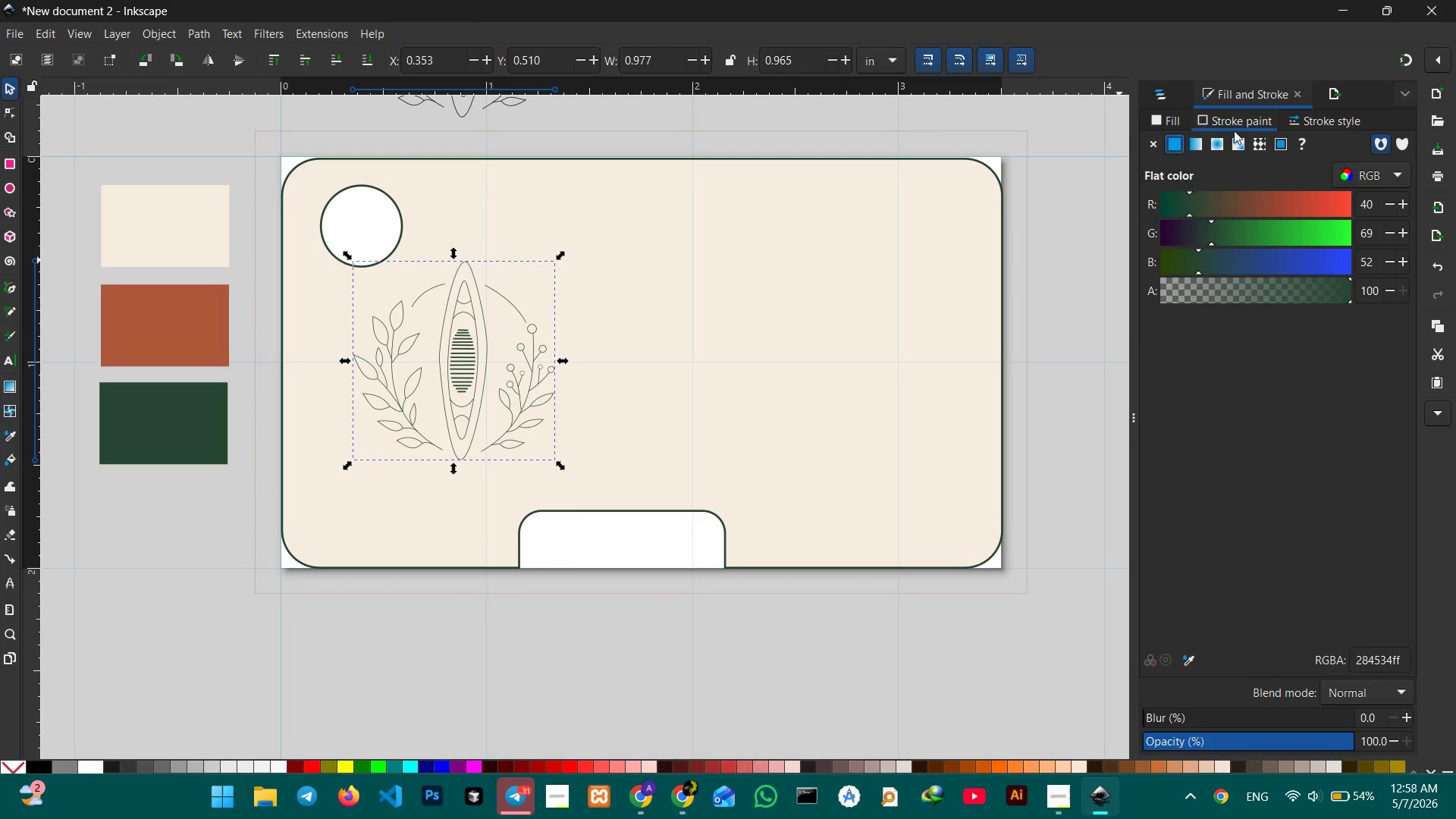 
left_click([1313, 124])
 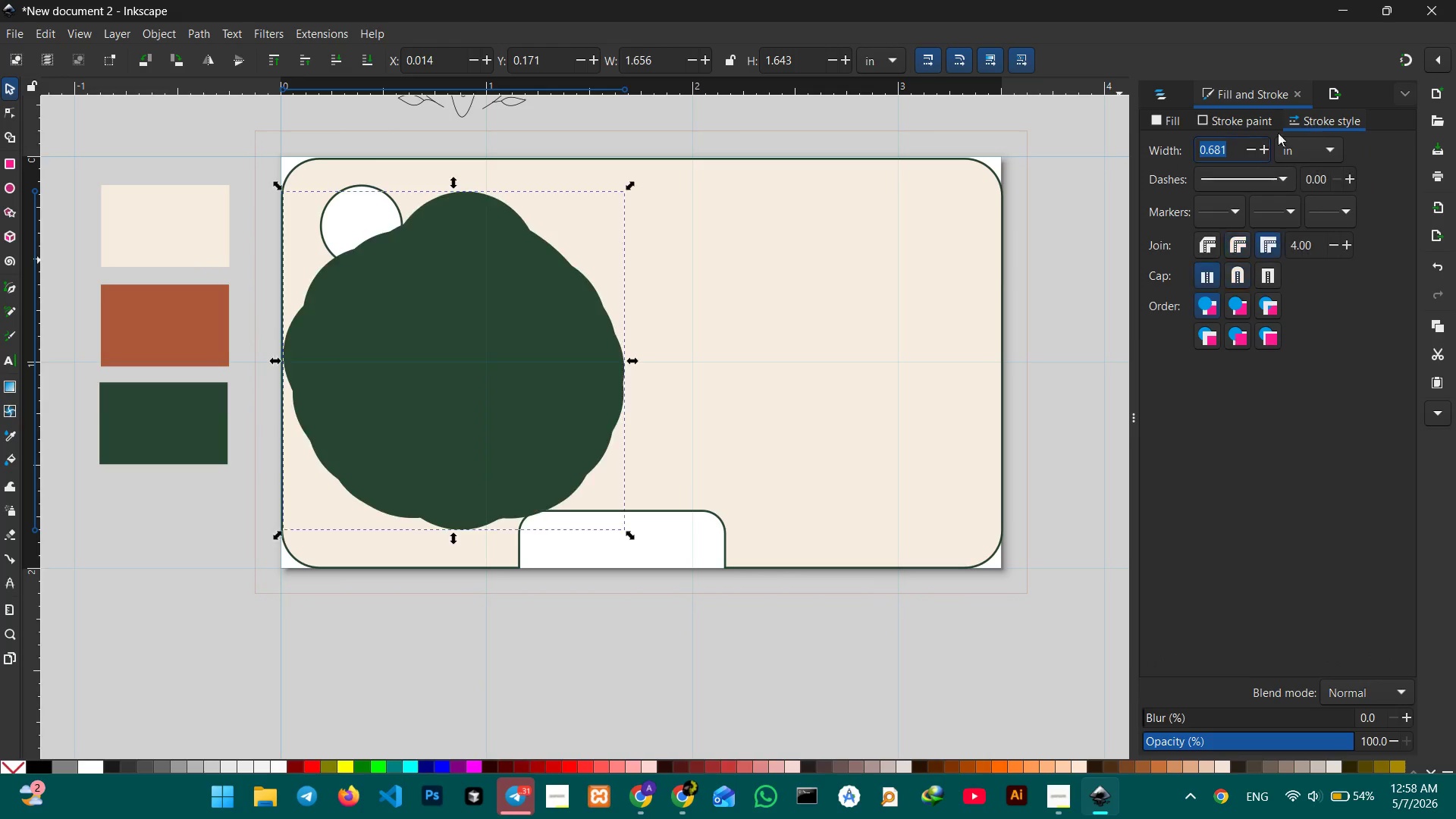 
mouse_move([1238, 149])
 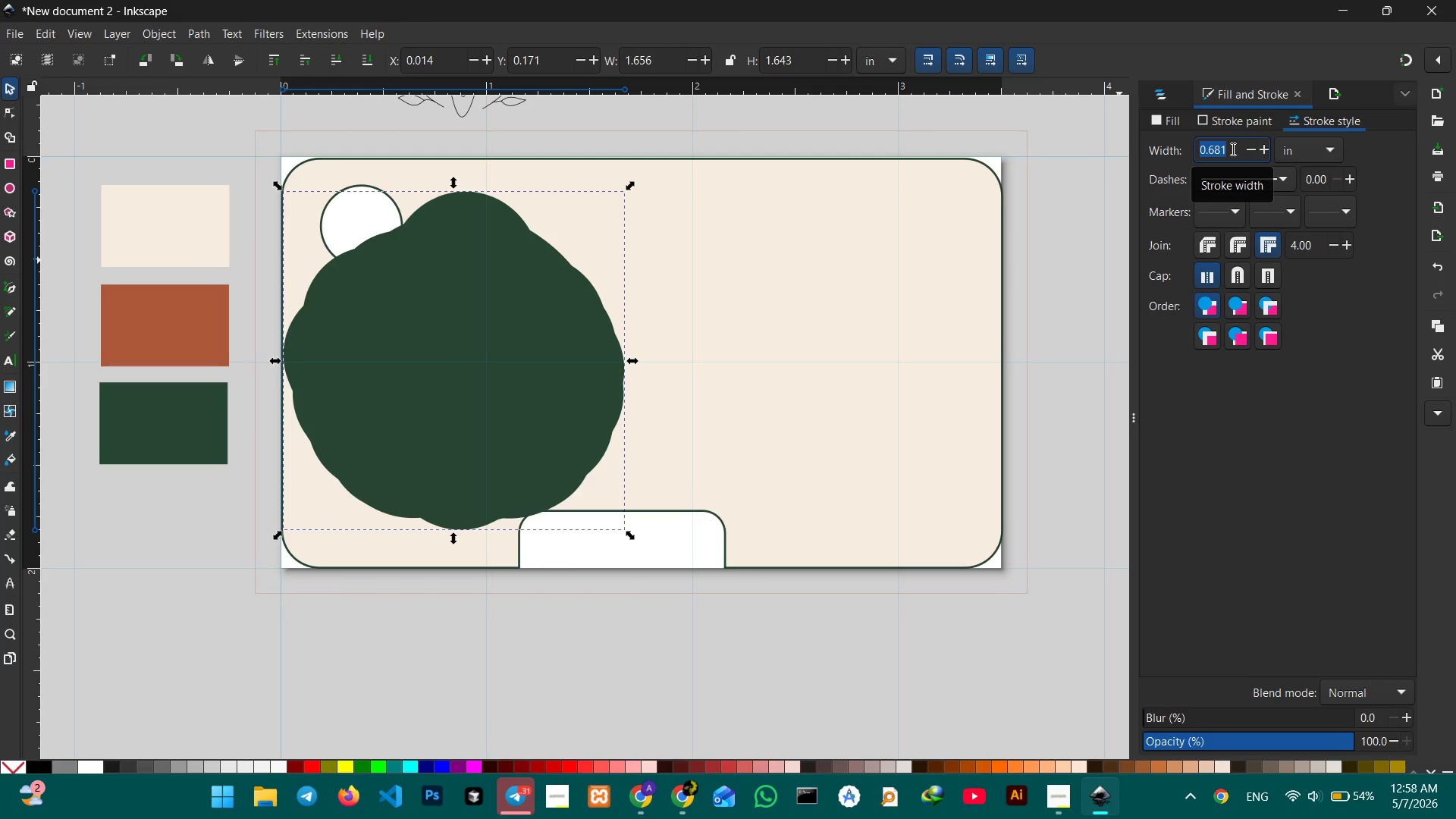 
left_click_drag(start_coordinate=[1232, 149], to_coordinate=[1208, 148])
 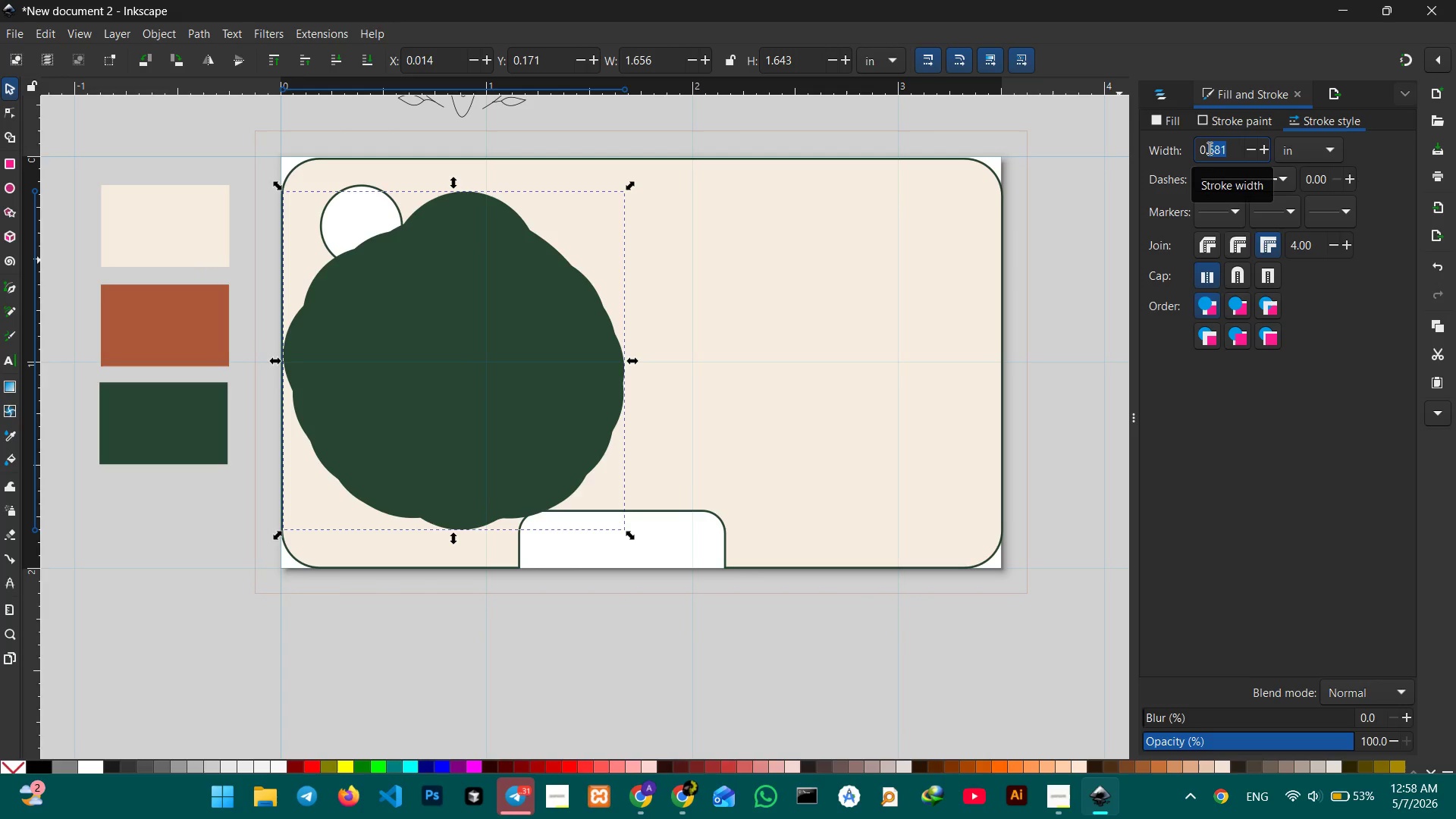 
key(Numpad0)
 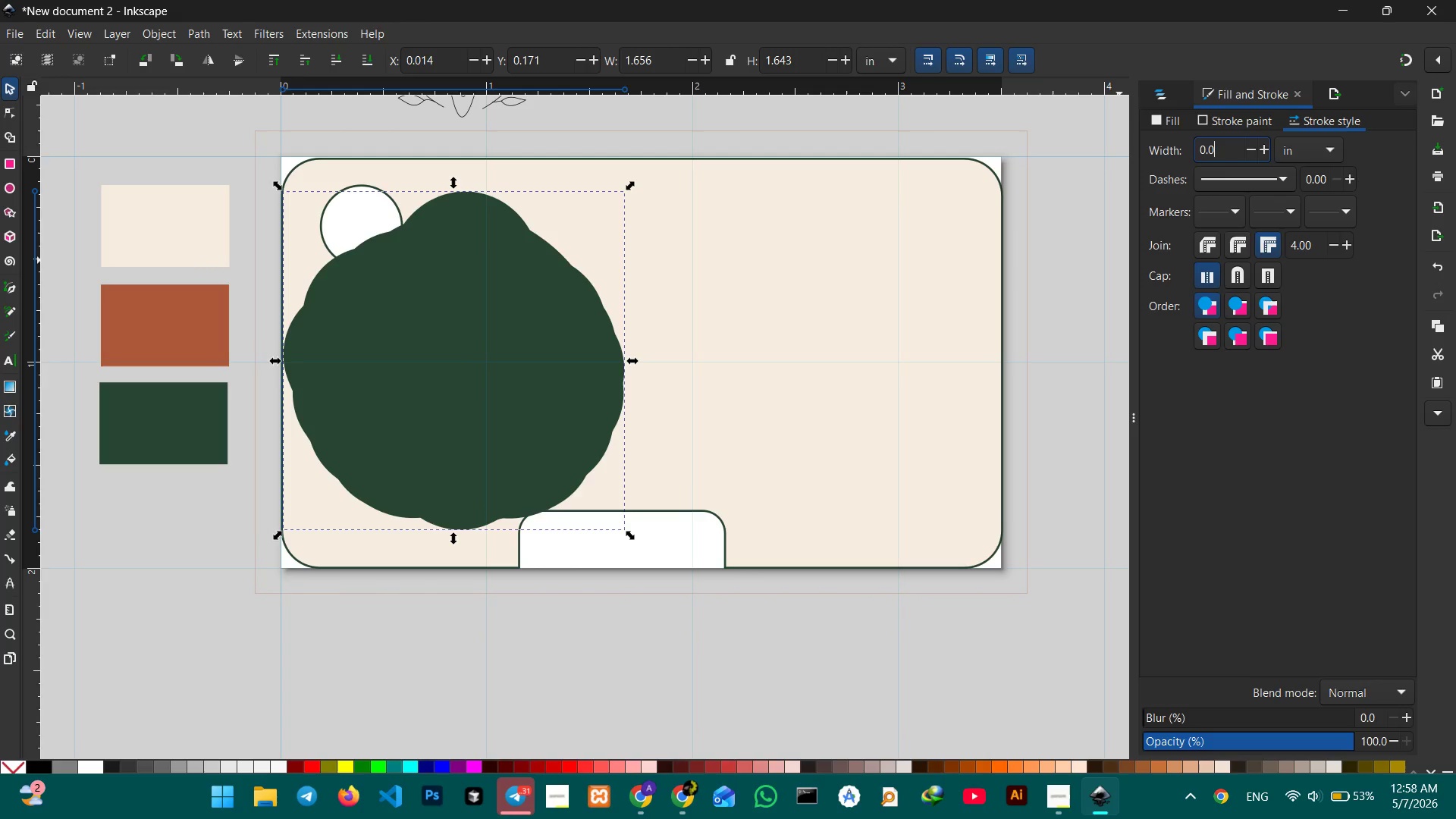 
key(Numpad0)
 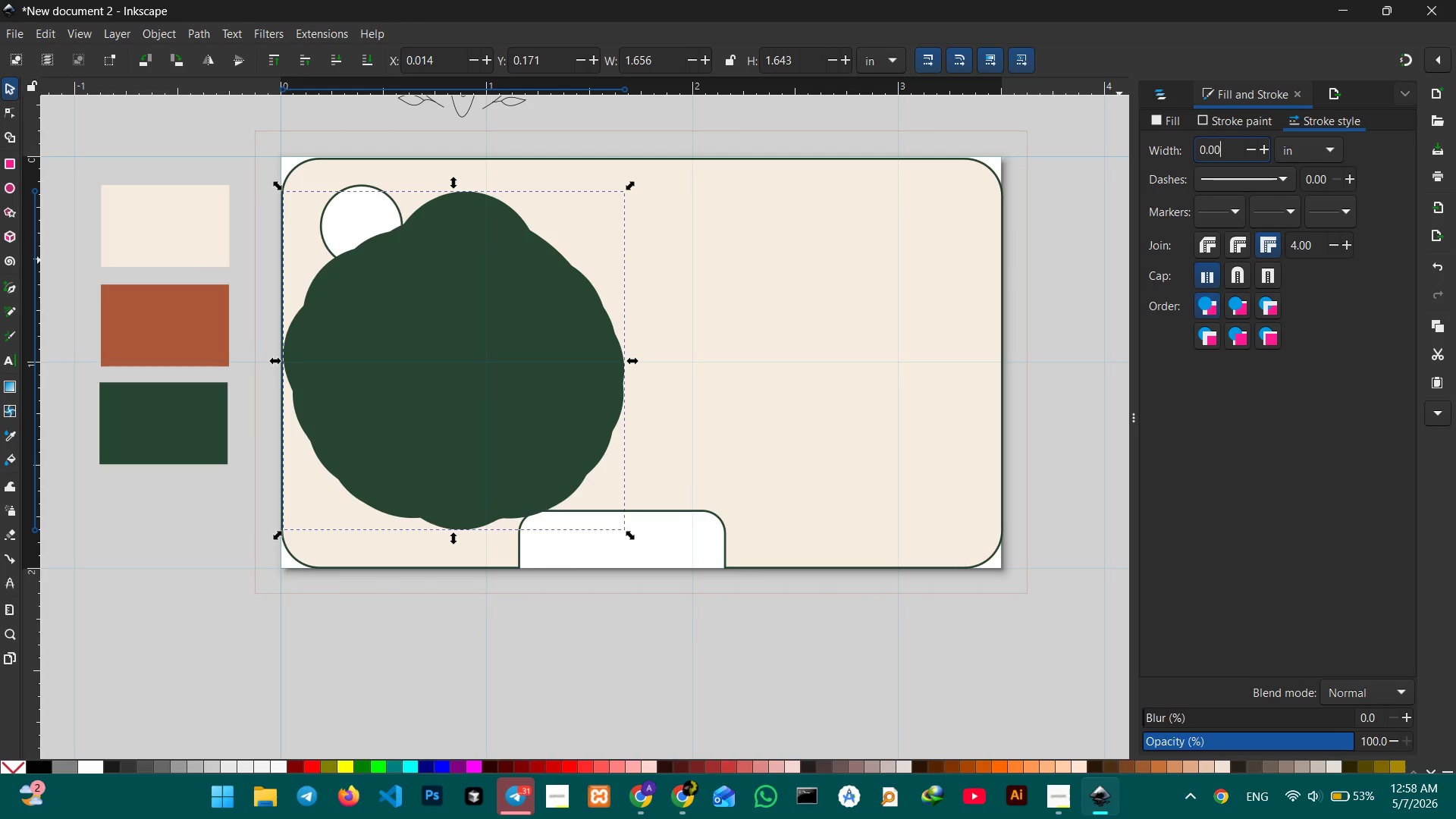 
key(Numpad2)
 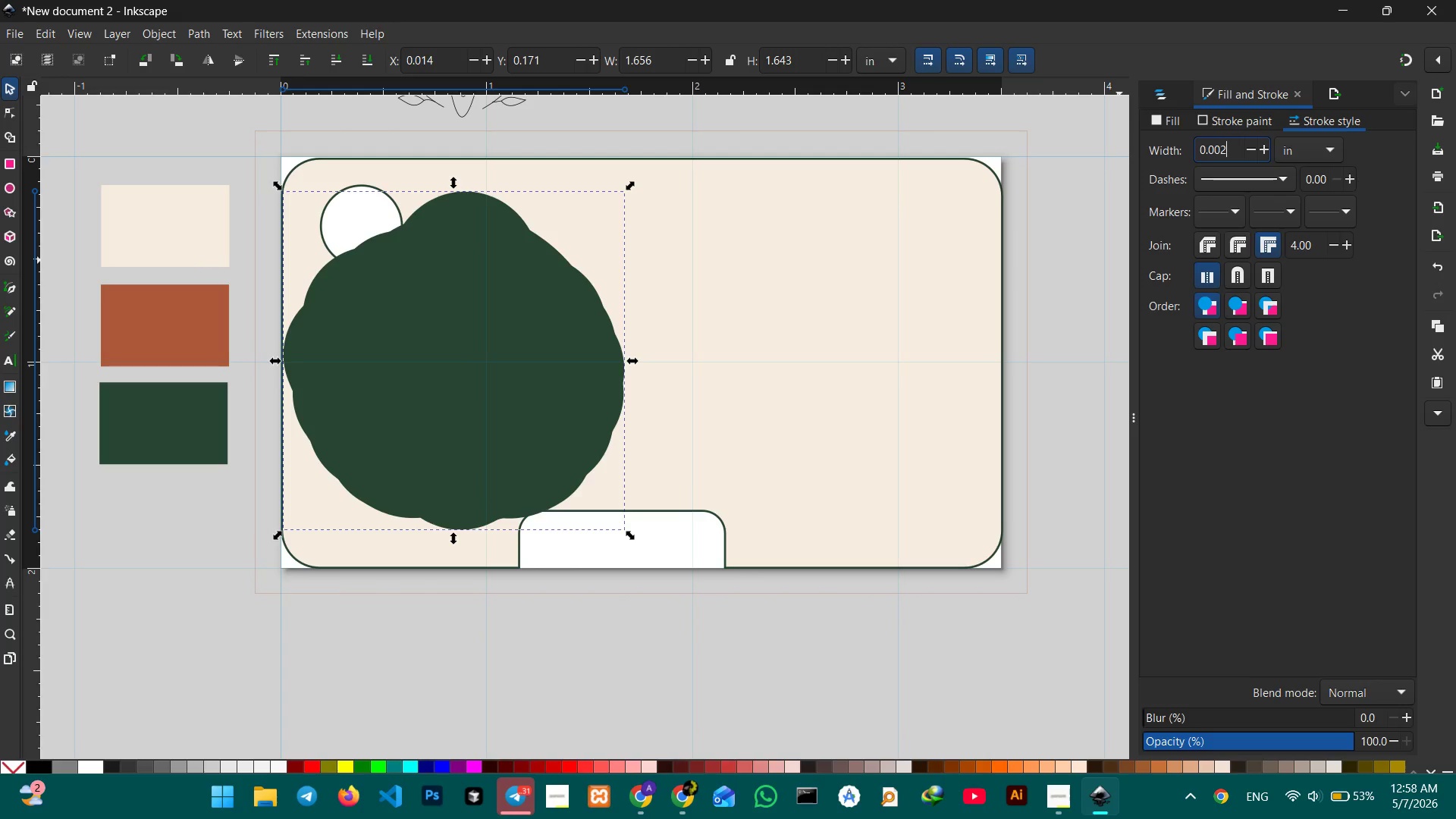 
hold_key(key=Enter, duration=0.33)
 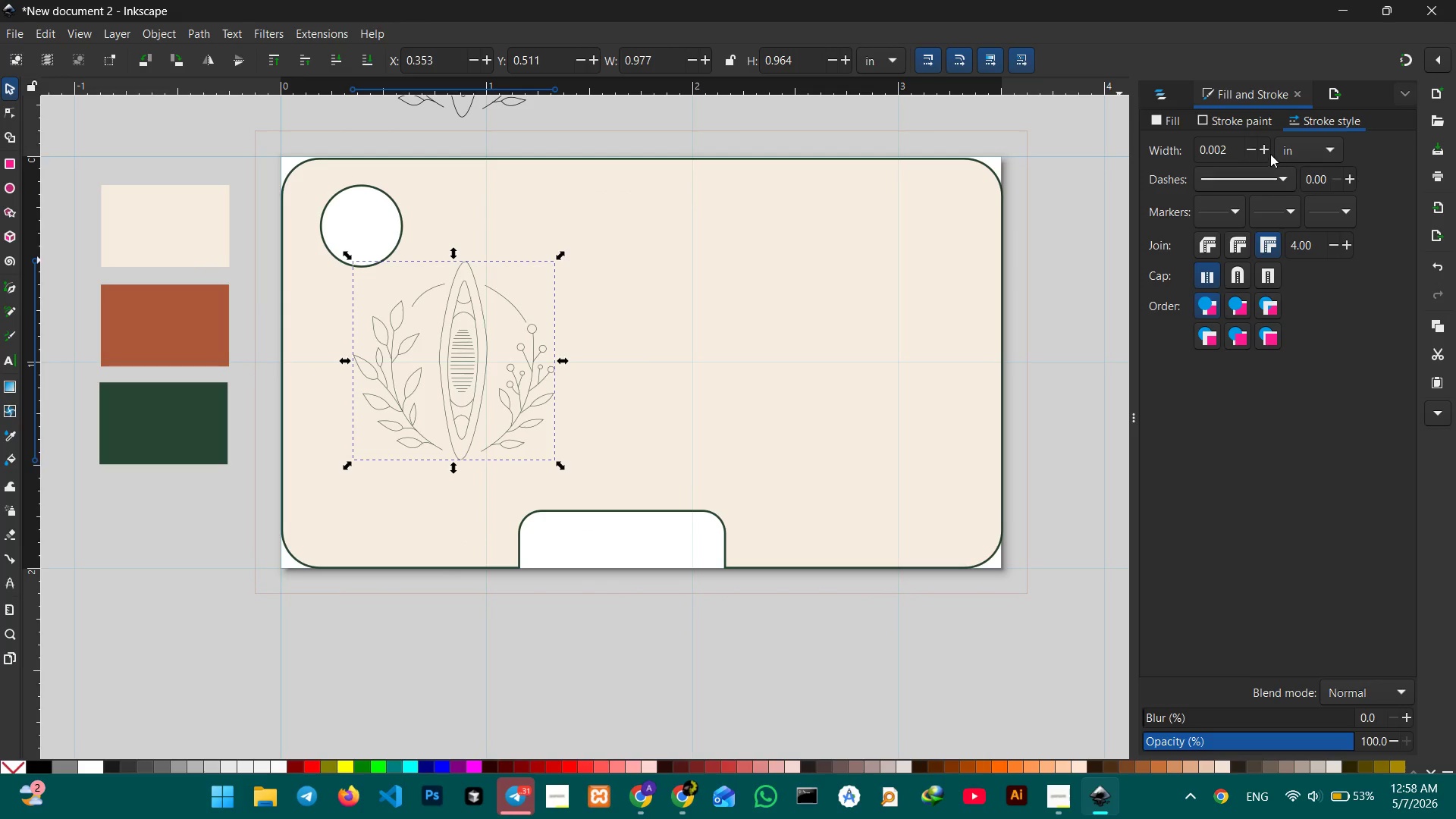 
left_click([1270, 154])
 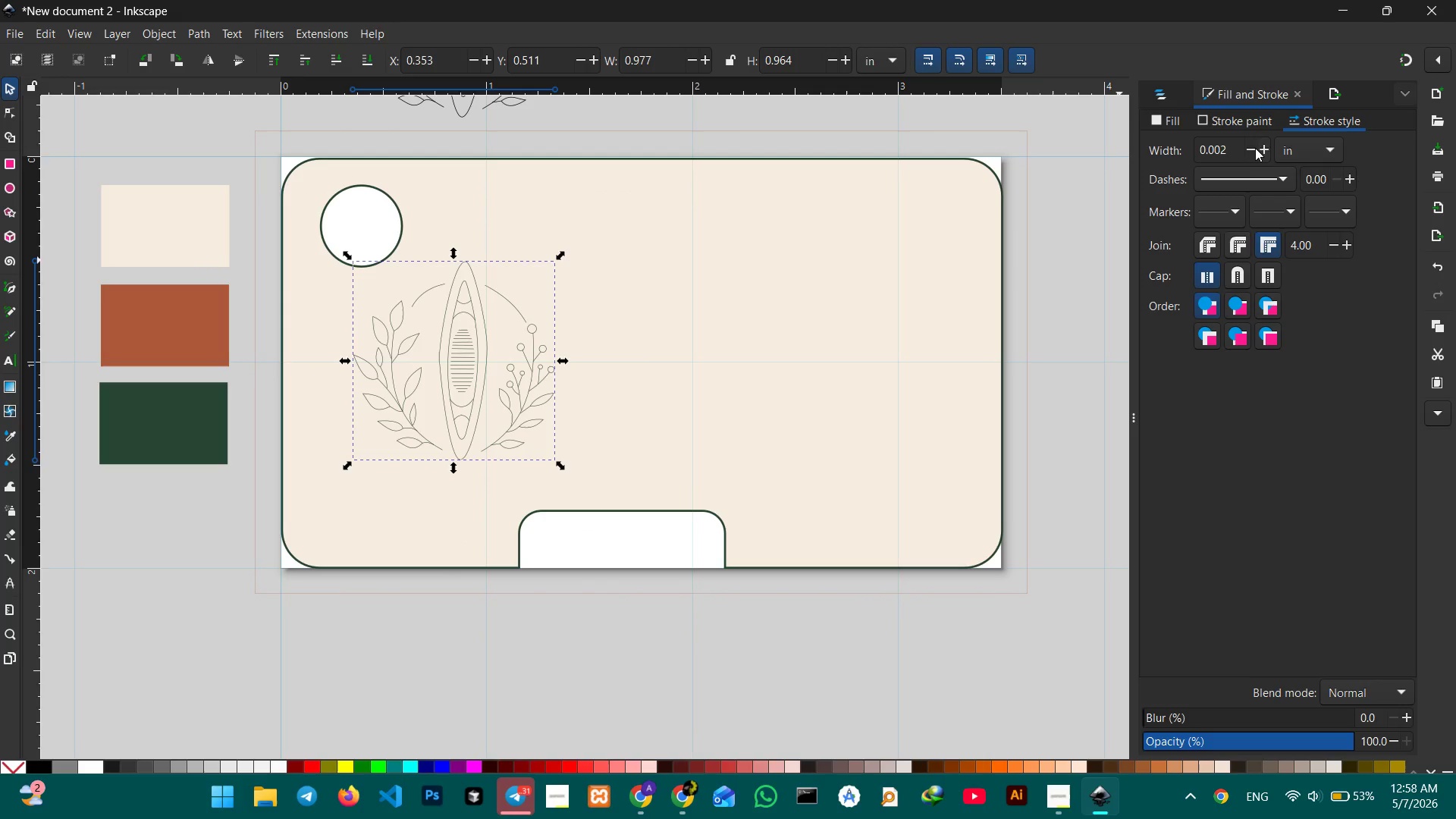 
left_click([1257, 147])
 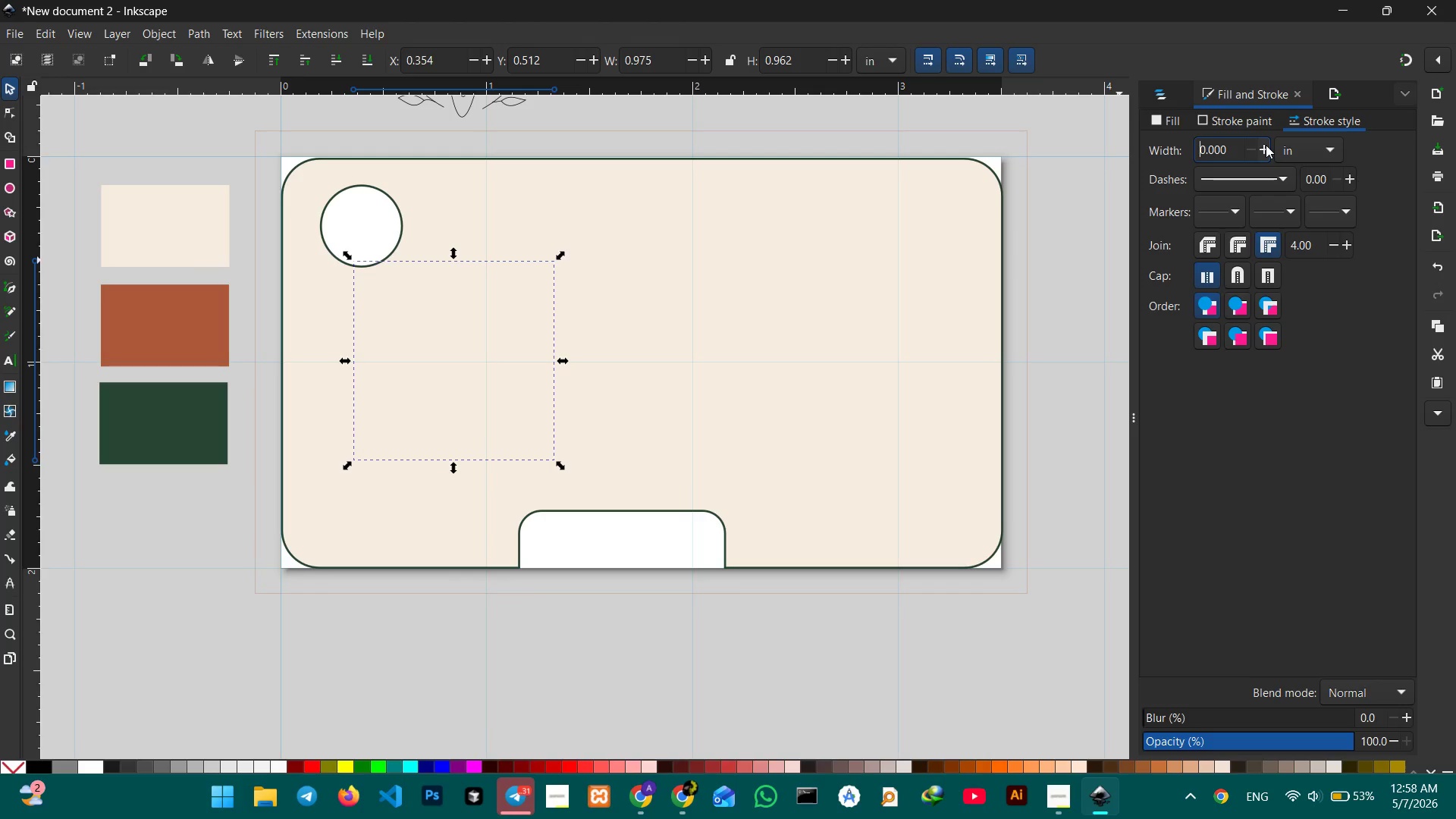 
left_click([1266, 145])
 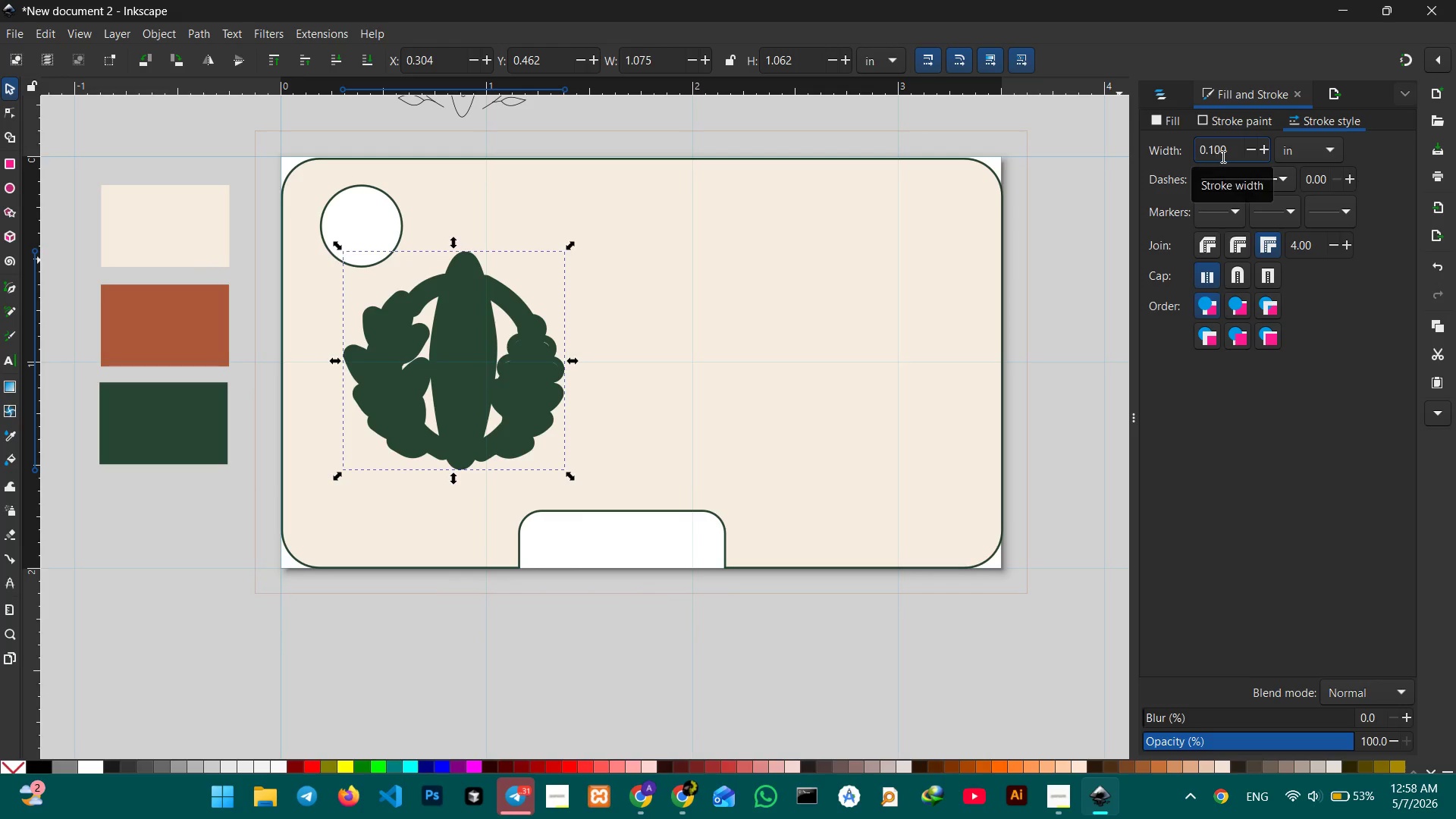 
left_click_drag(start_coordinate=[1225, 149], to_coordinate=[1210, 147])
 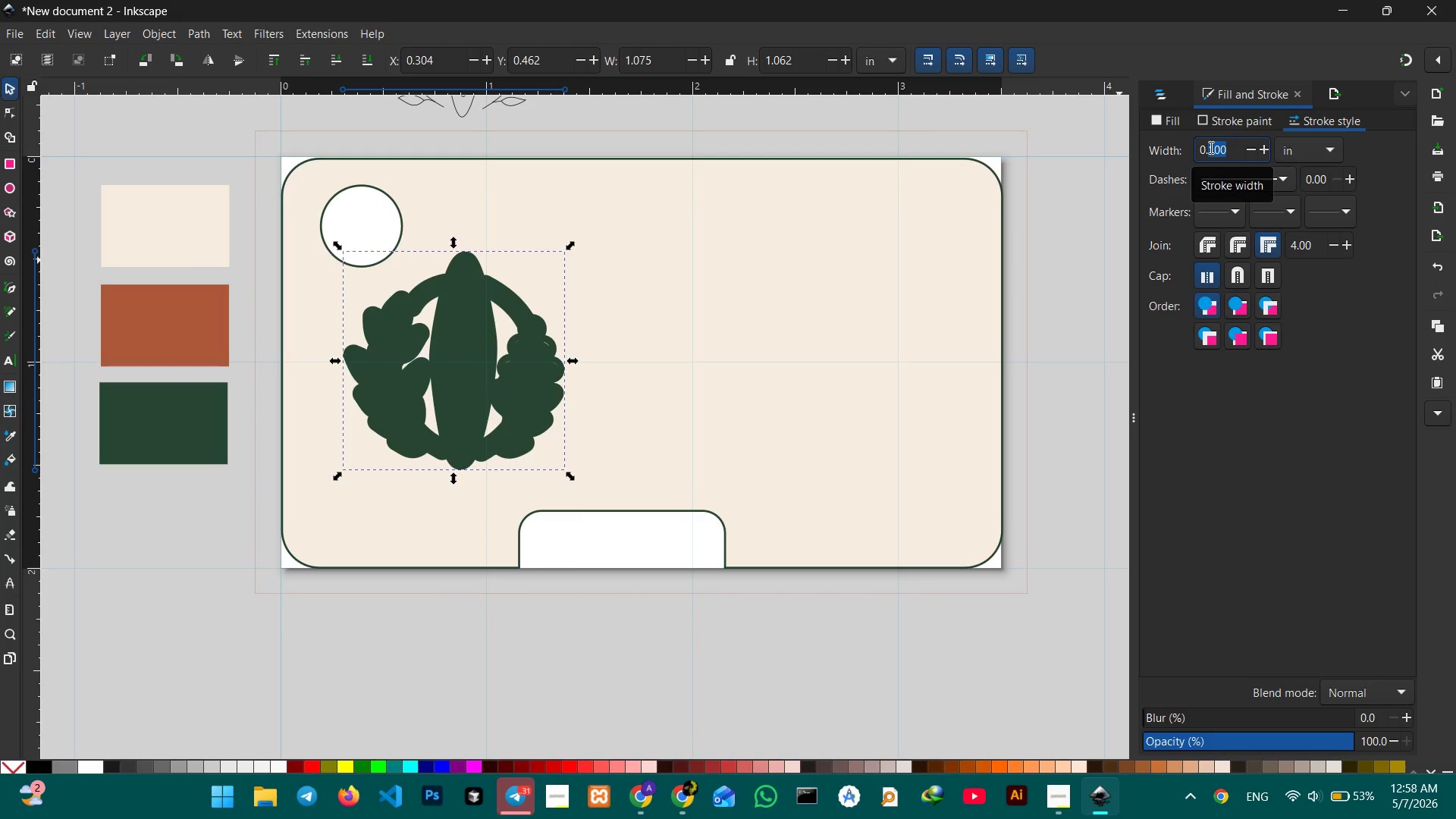 
key(Numpad0)
 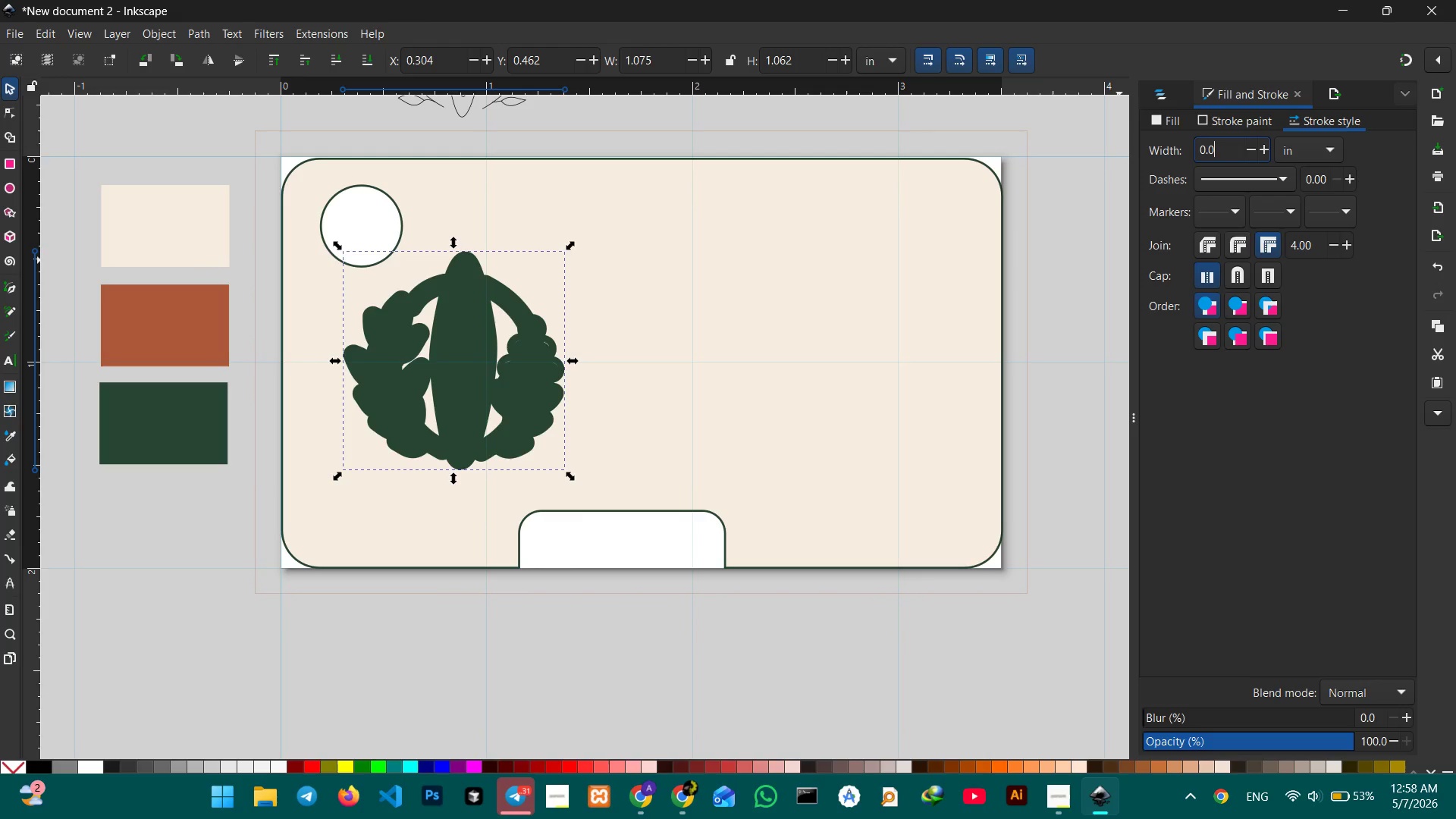 
key(Numpad1)
 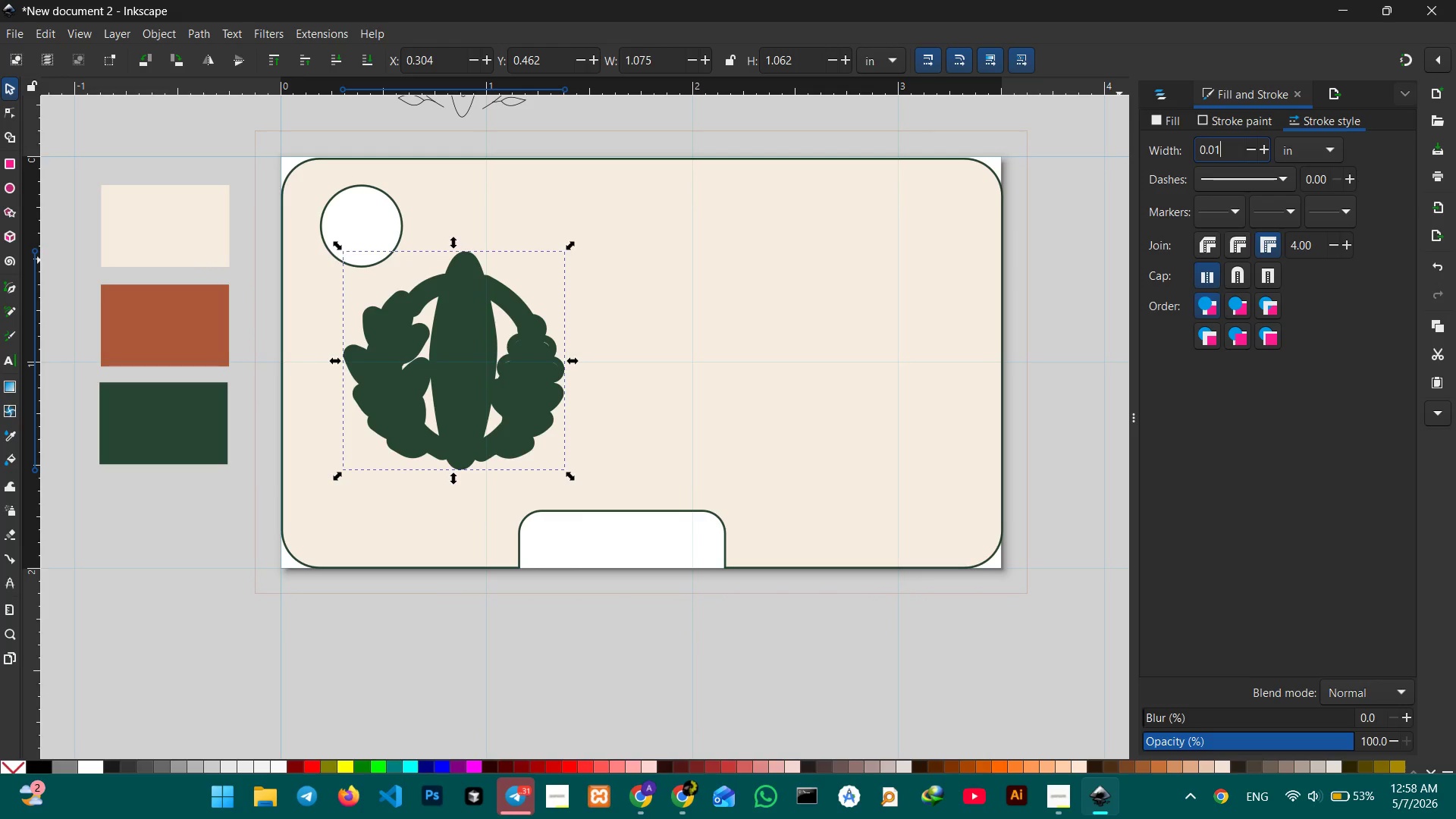 
key(Numpad0)
 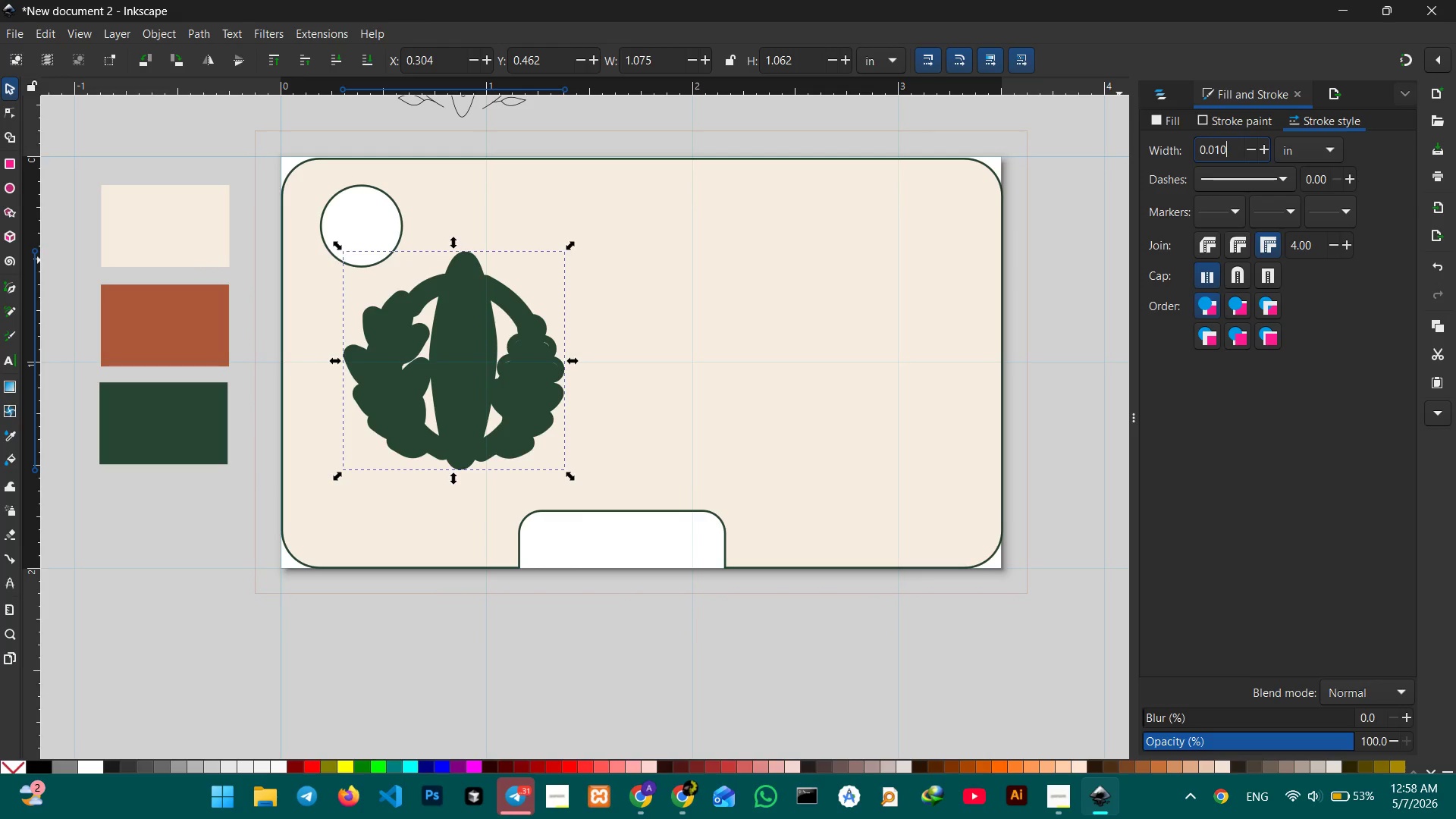 
key(Enter)
 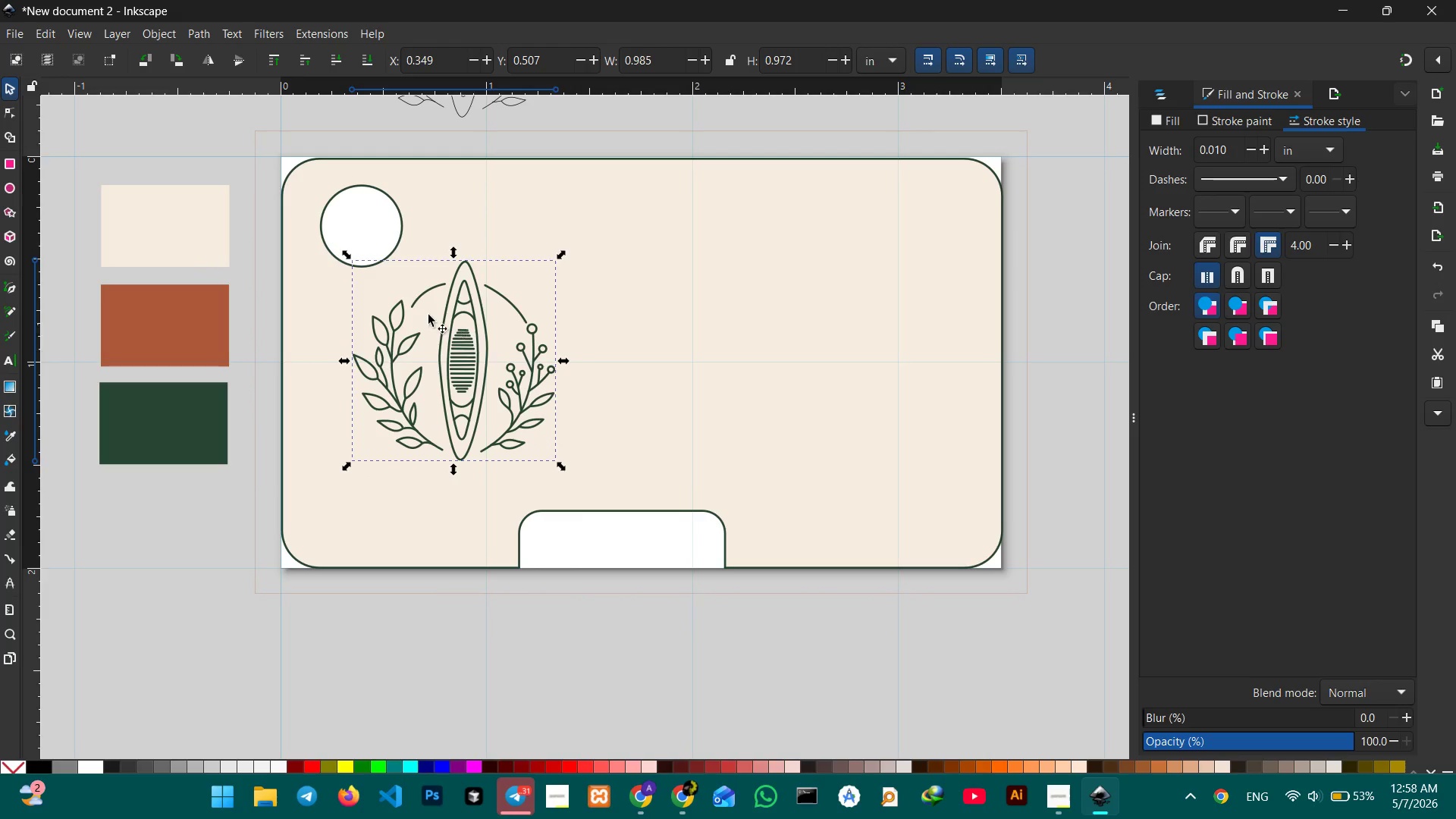 
hold_key(key=ControlLeft, duration=0.33)
scroll: coordinate [477, 345], scroll_direction: up, amount: 1.0
 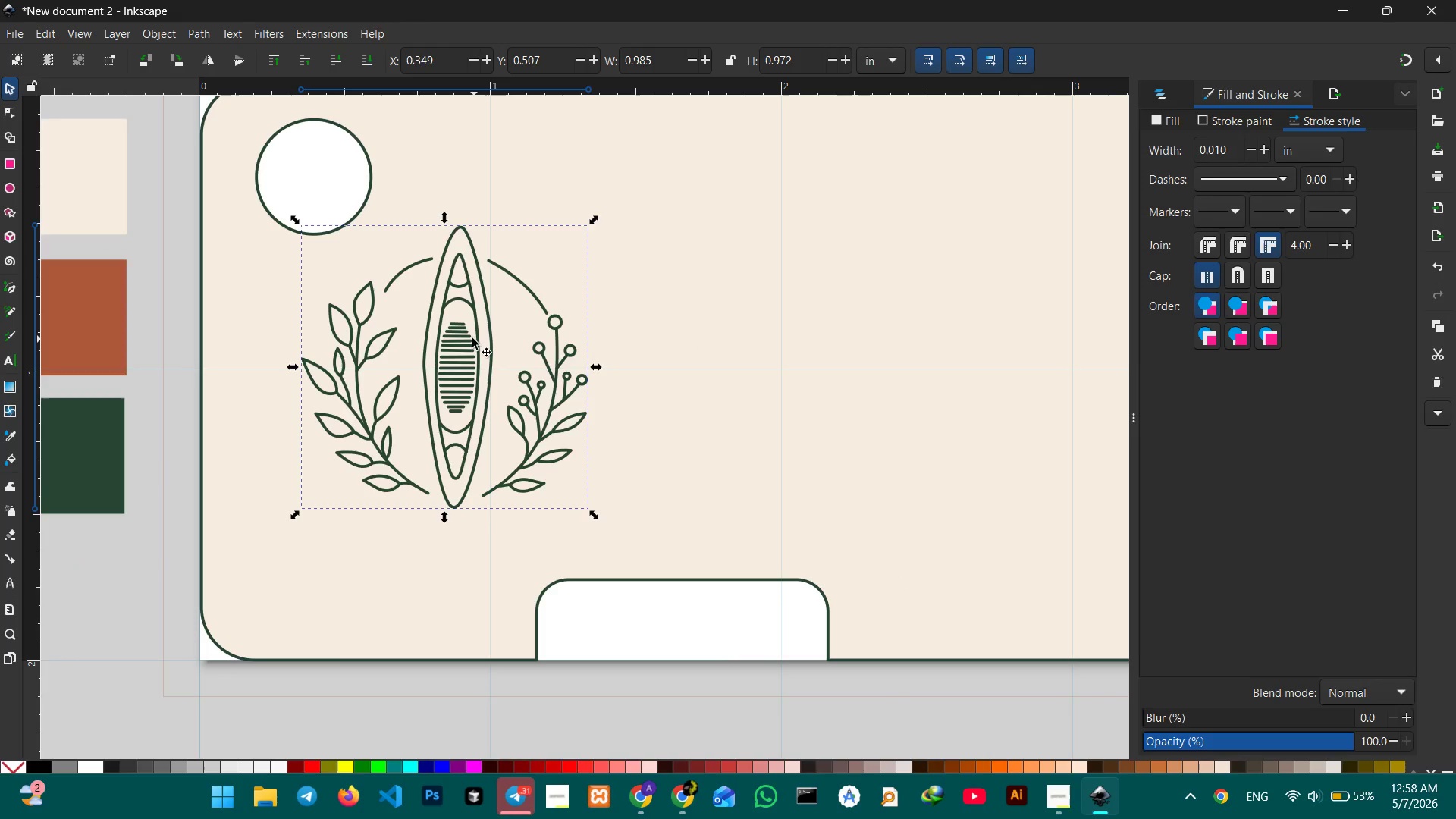 
key(Control+ControlLeft)
 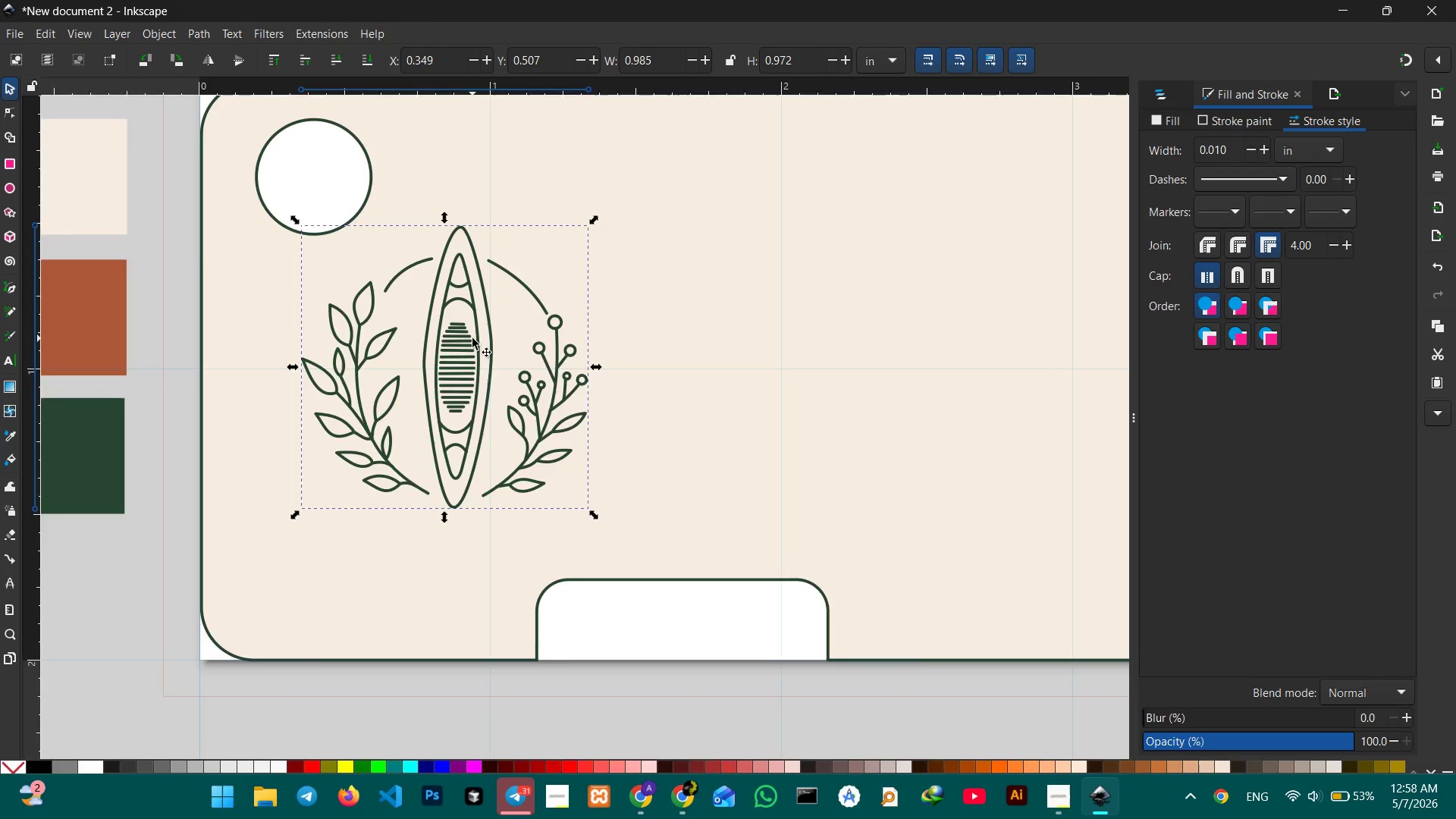 
scroll: coordinate [472, 338], scroll_direction: up, amount: 2.0
 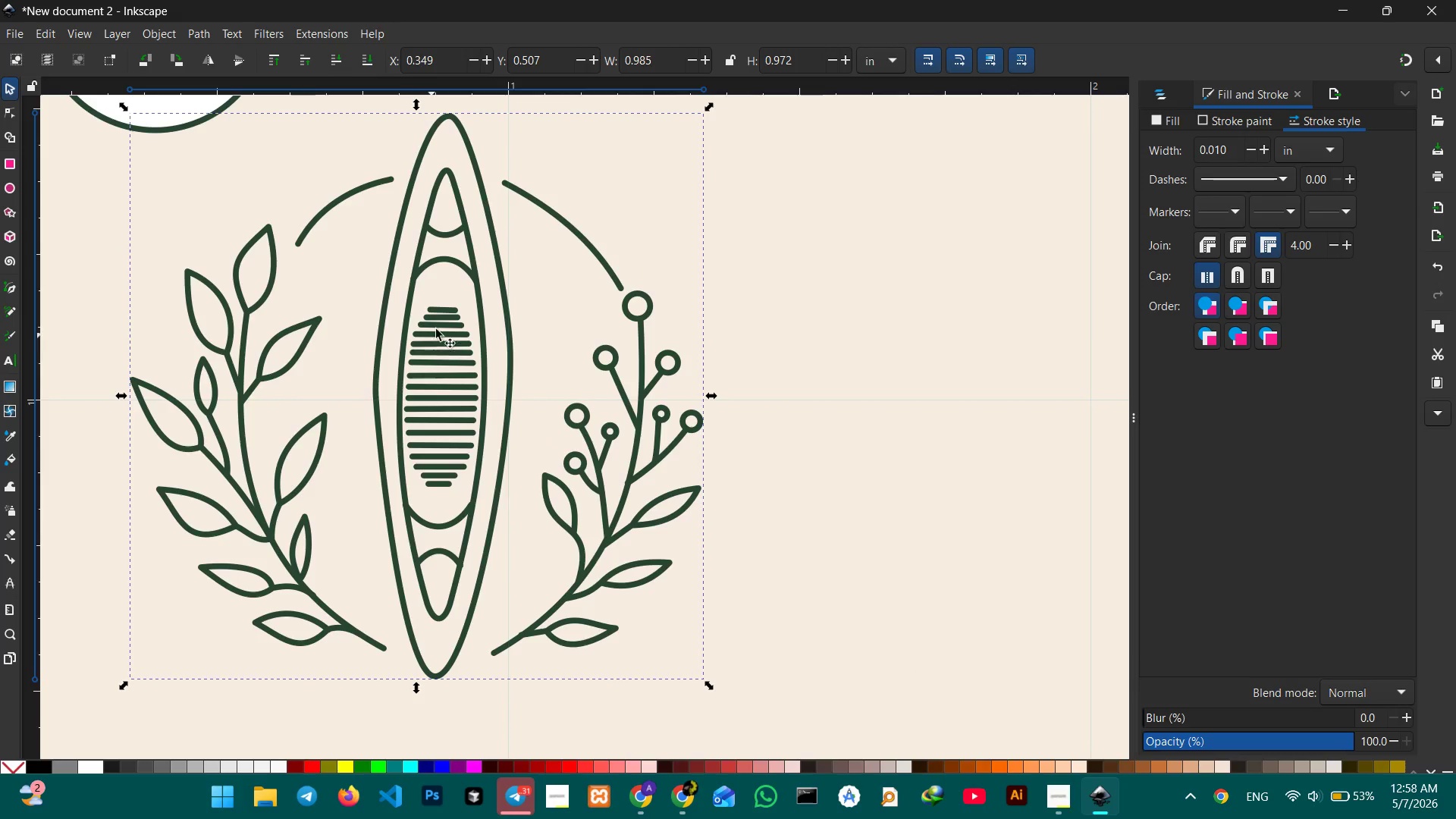 
left_click([444, 315])
 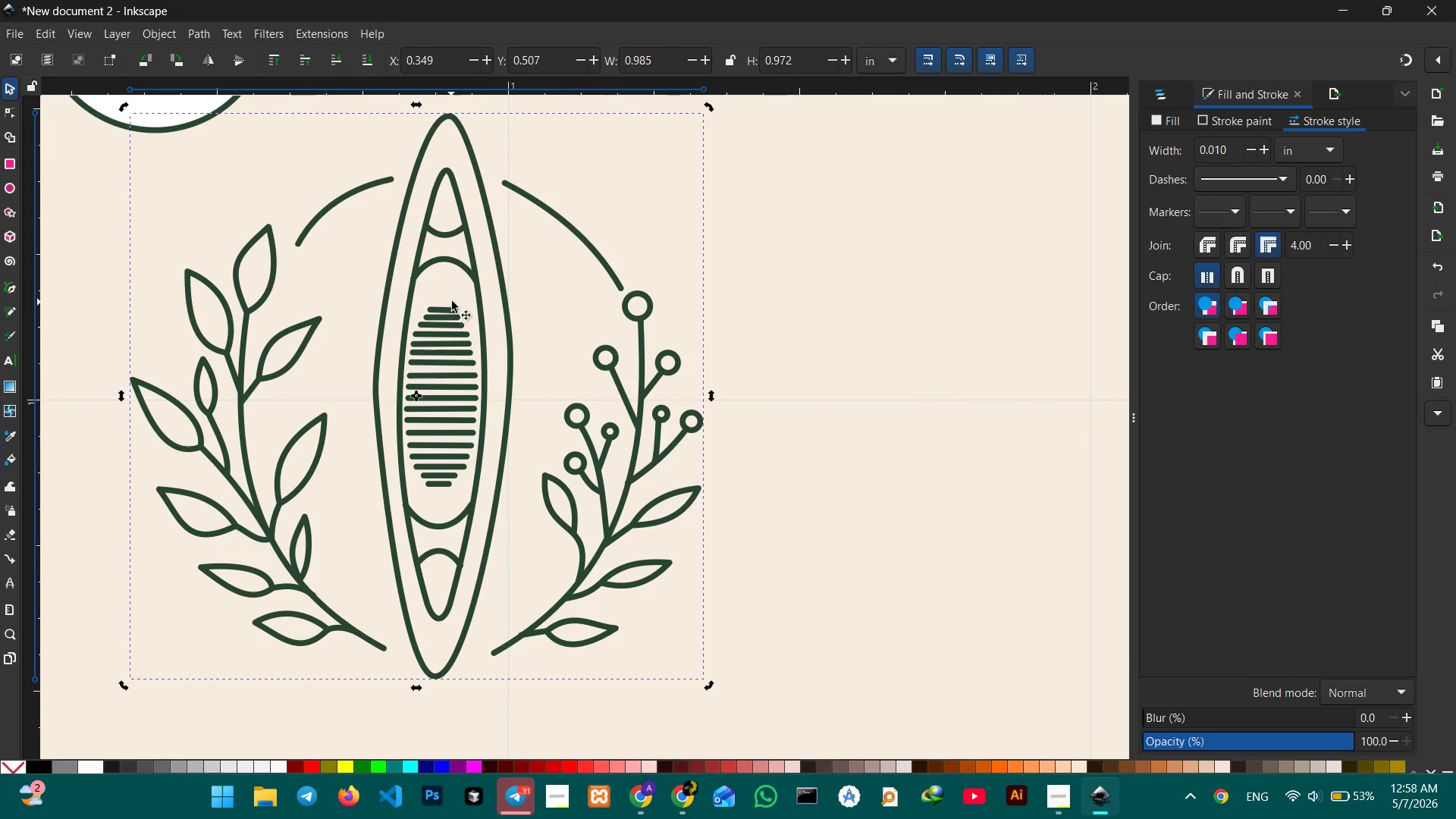 
double_click([452, 297])
 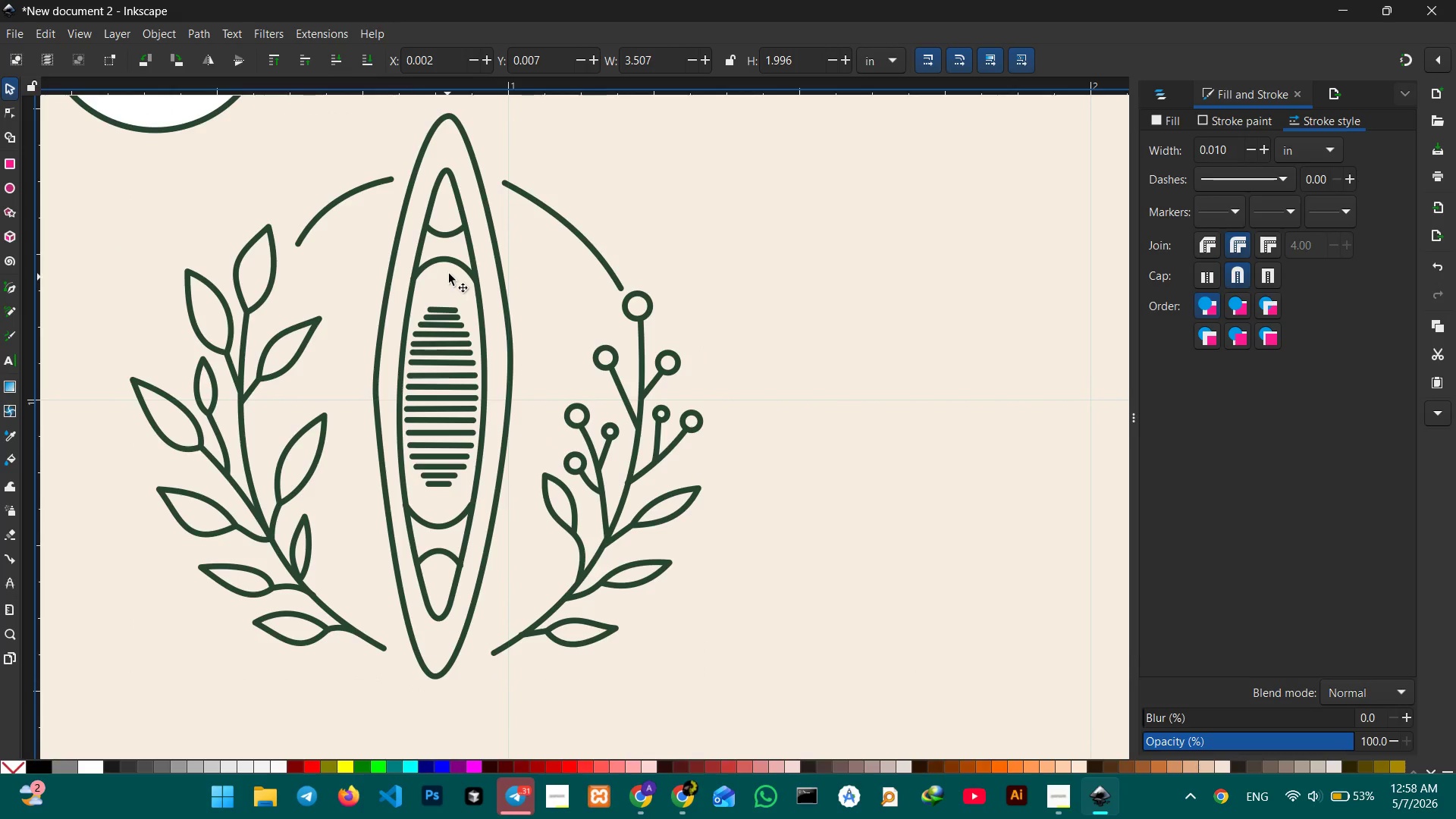 
left_click([453, 262])
 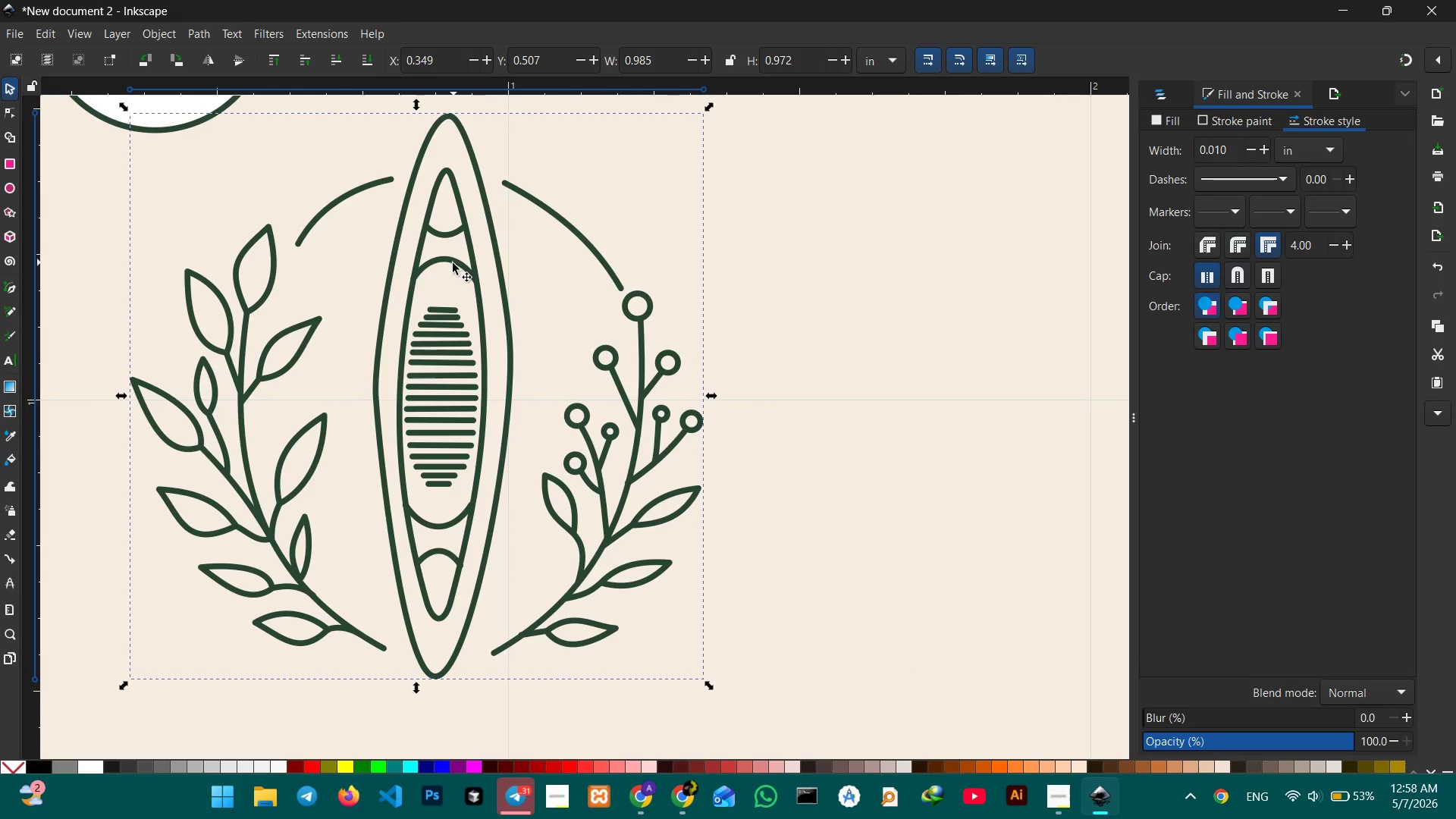 
double_click([450, 268])
 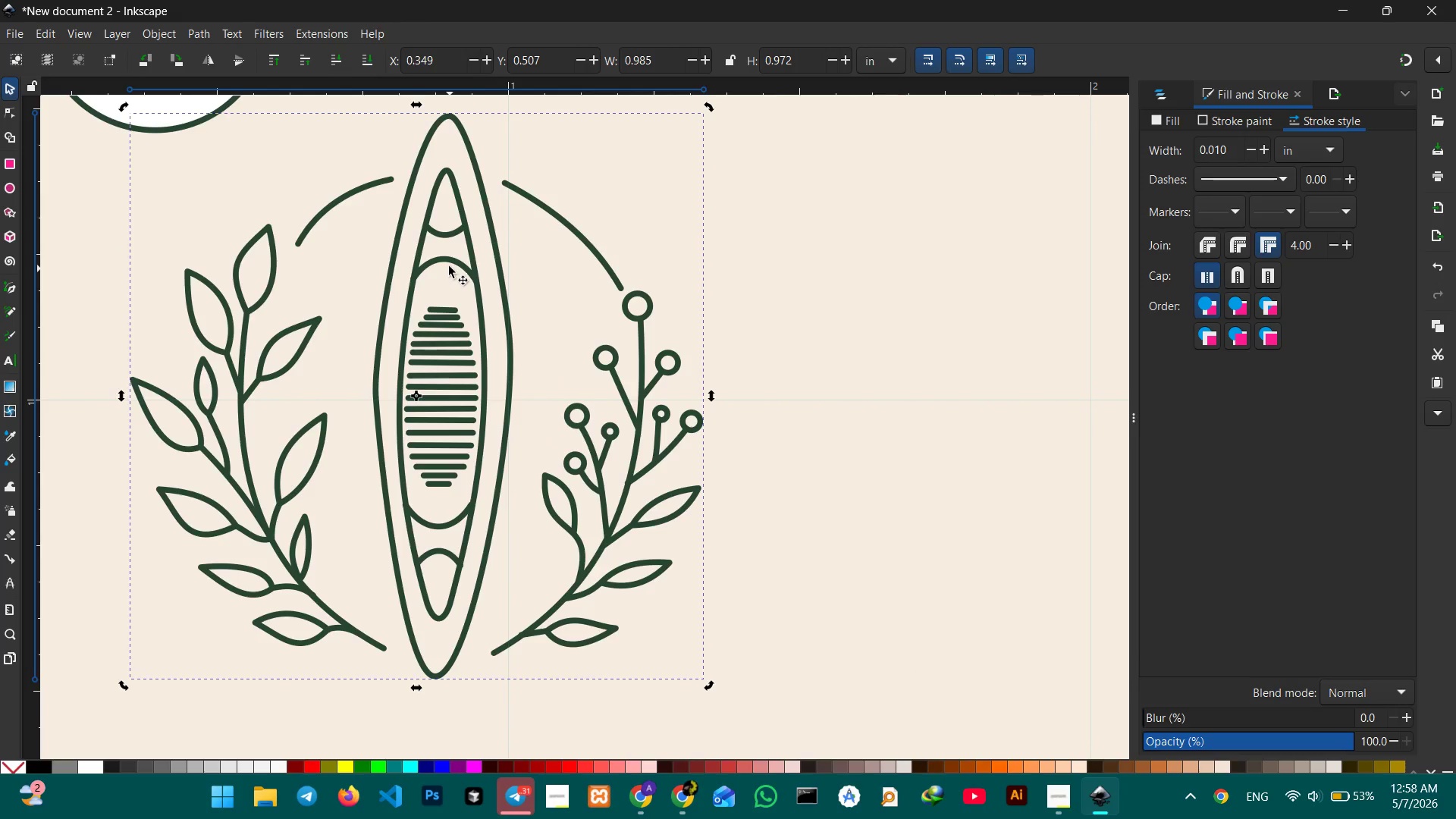 
triple_click([450, 262])
 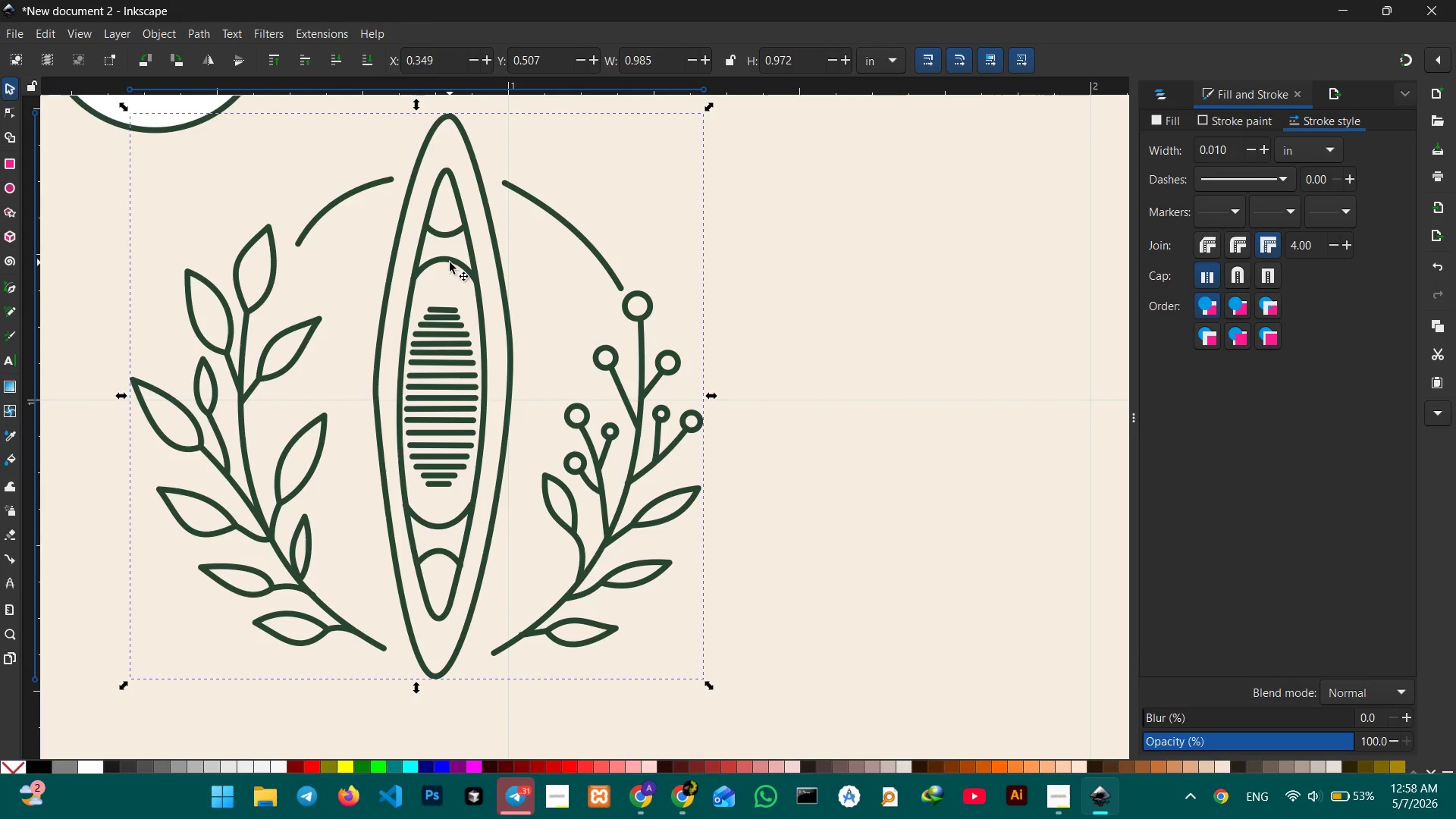 
triple_click([450, 262])
 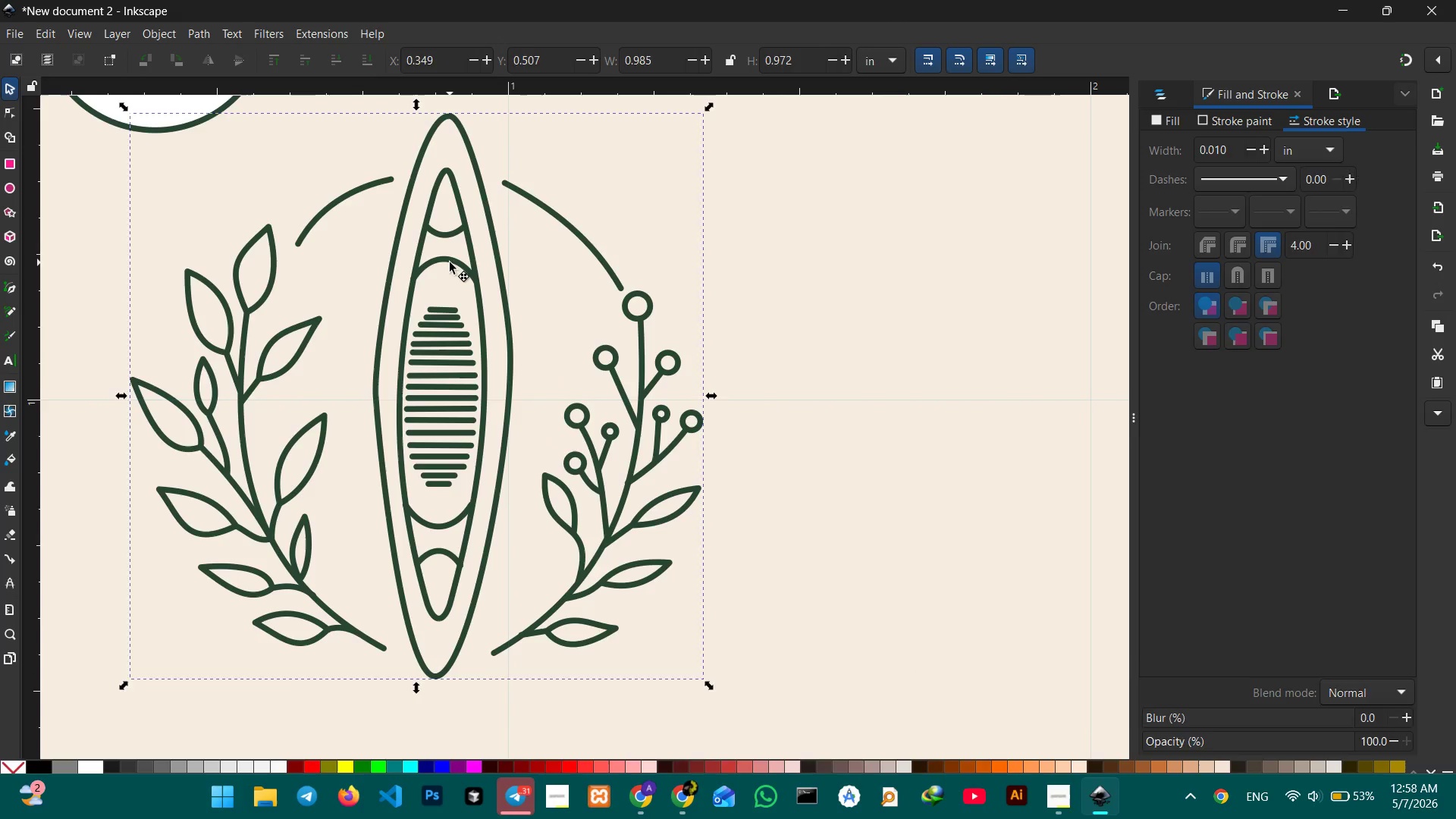 
triple_click([450, 262])
 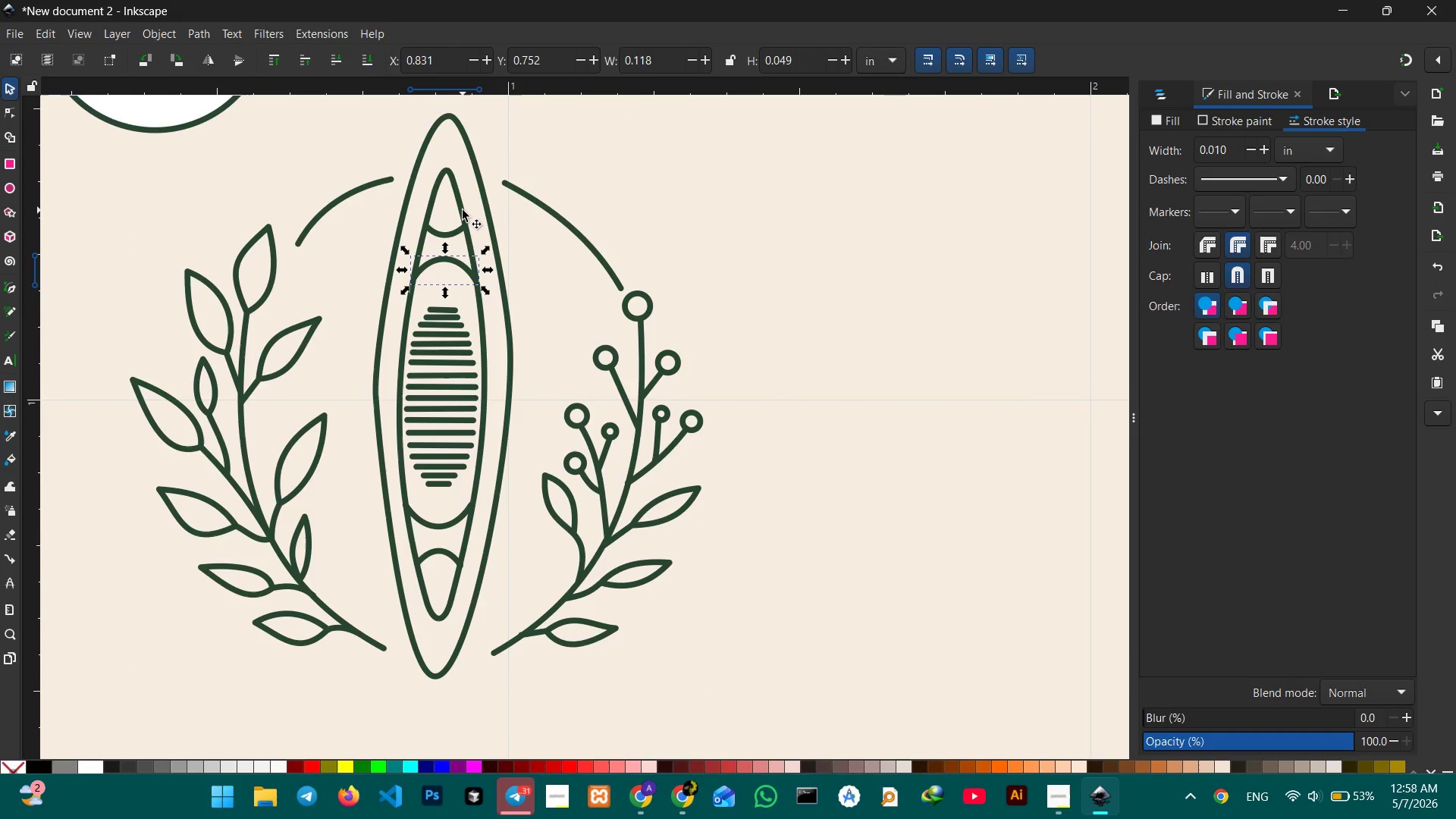 
left_click([464, 210])
 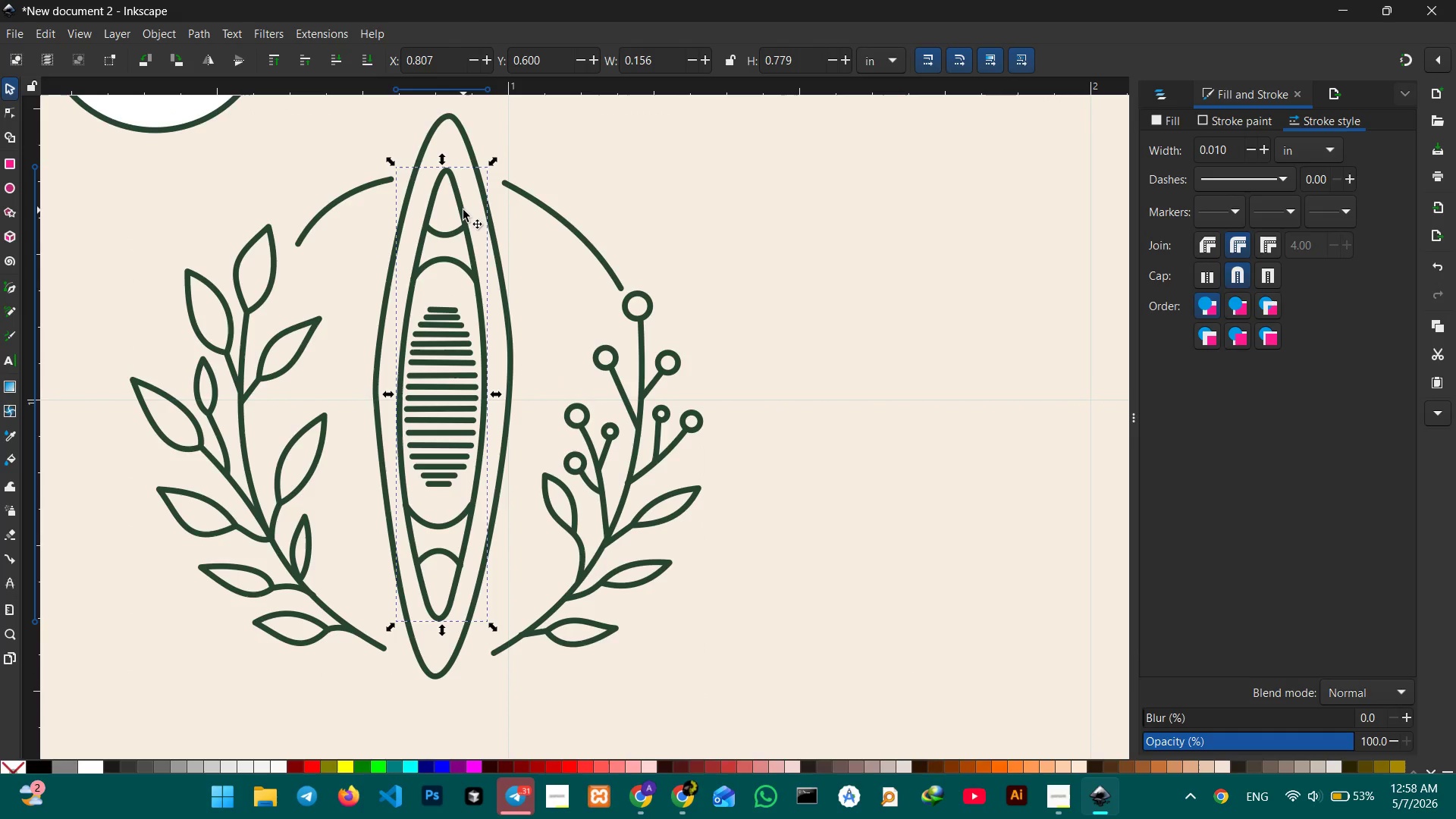 
double_click([463, 210])
 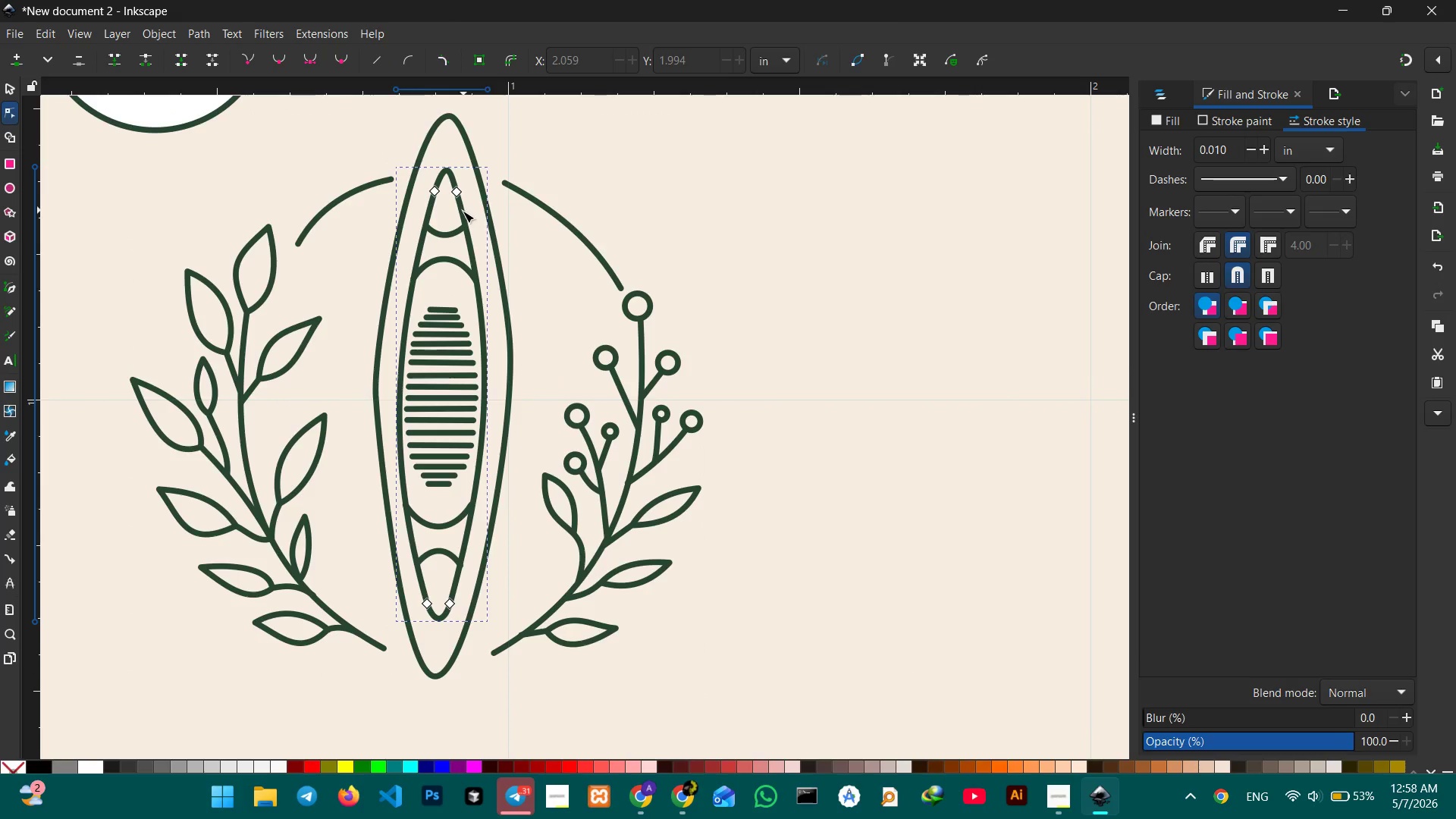 
triple_click([462, 212])
 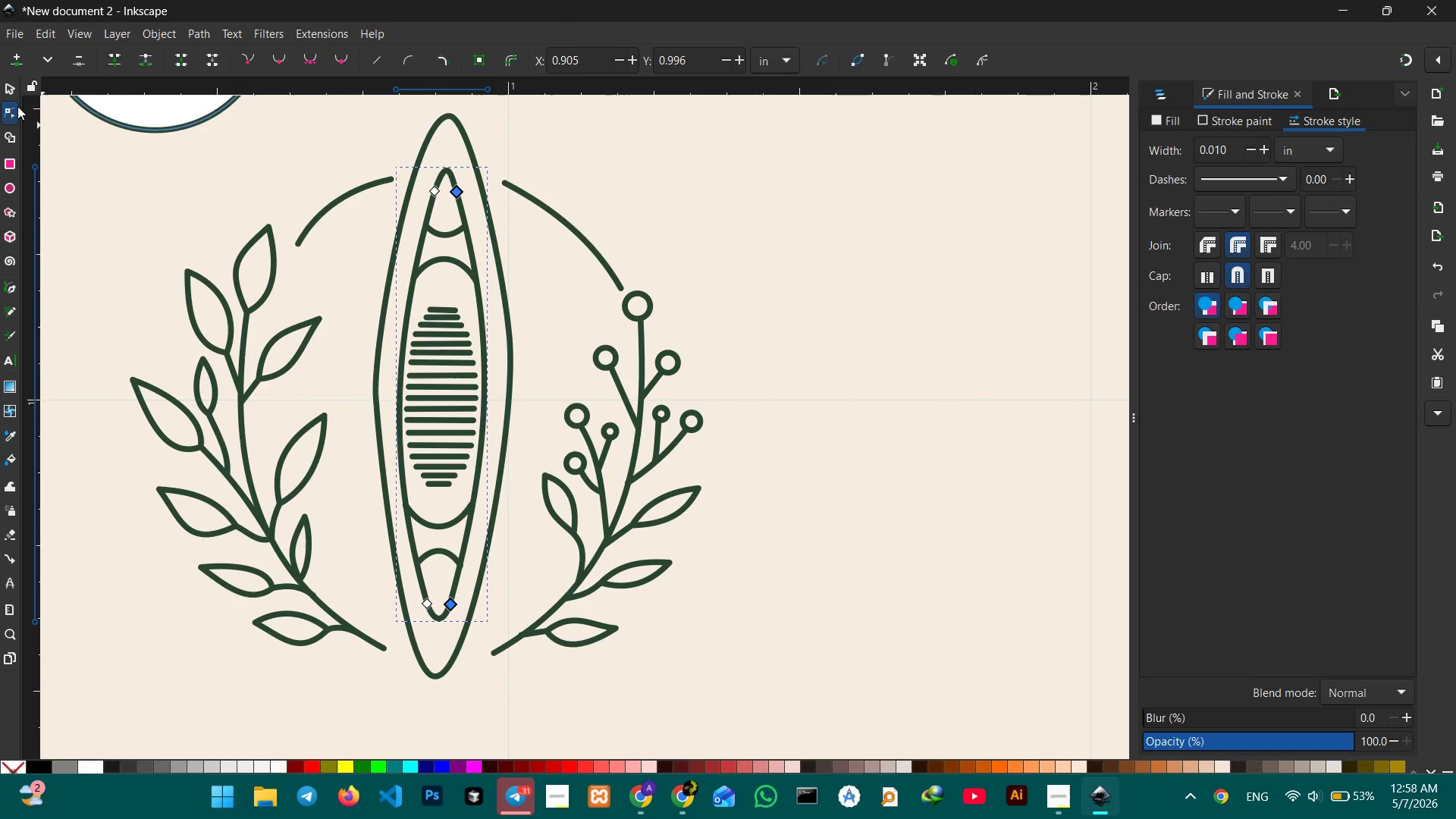 
left_click([2, 84])
 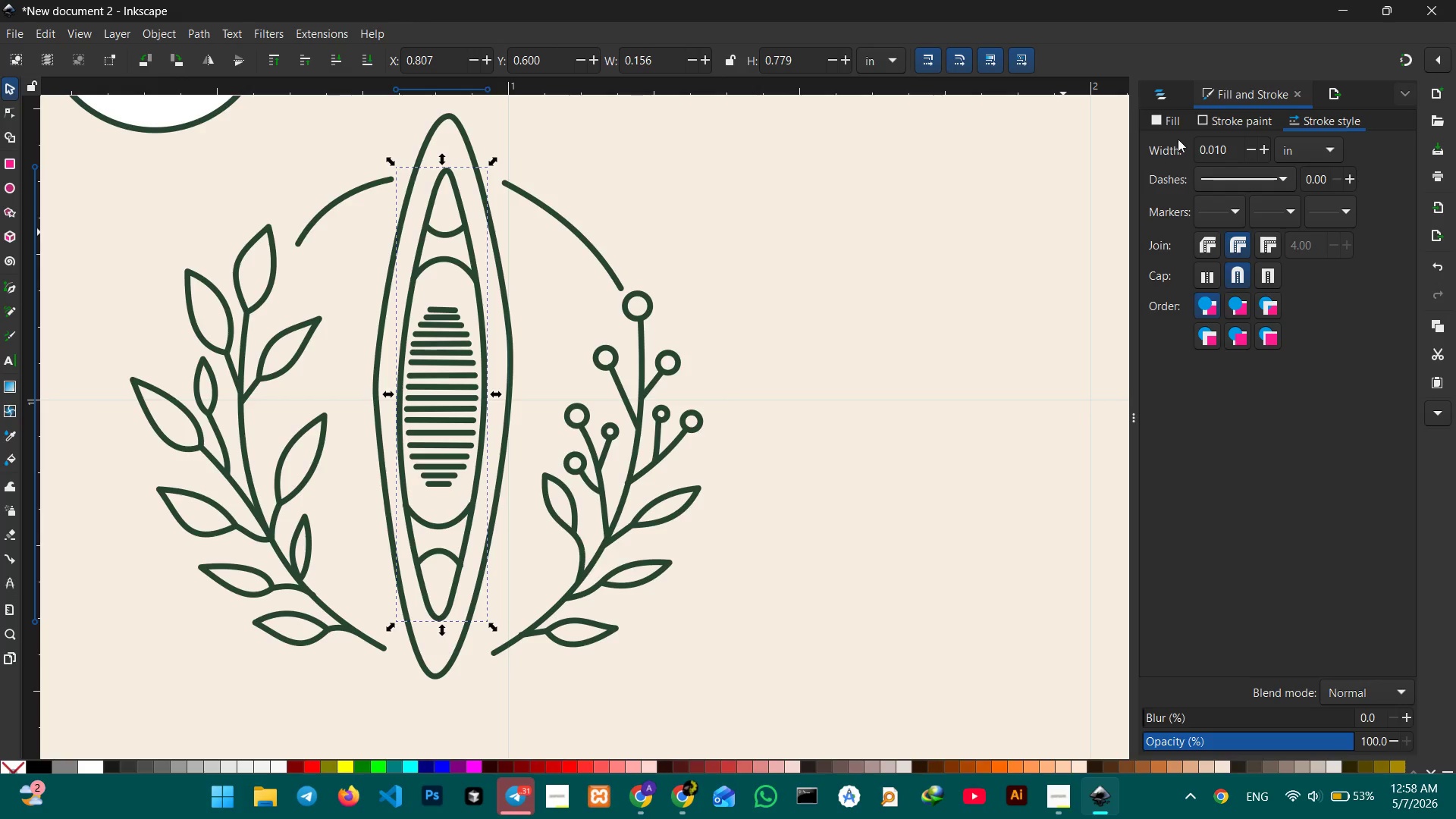 
left_click([1170, 119])
 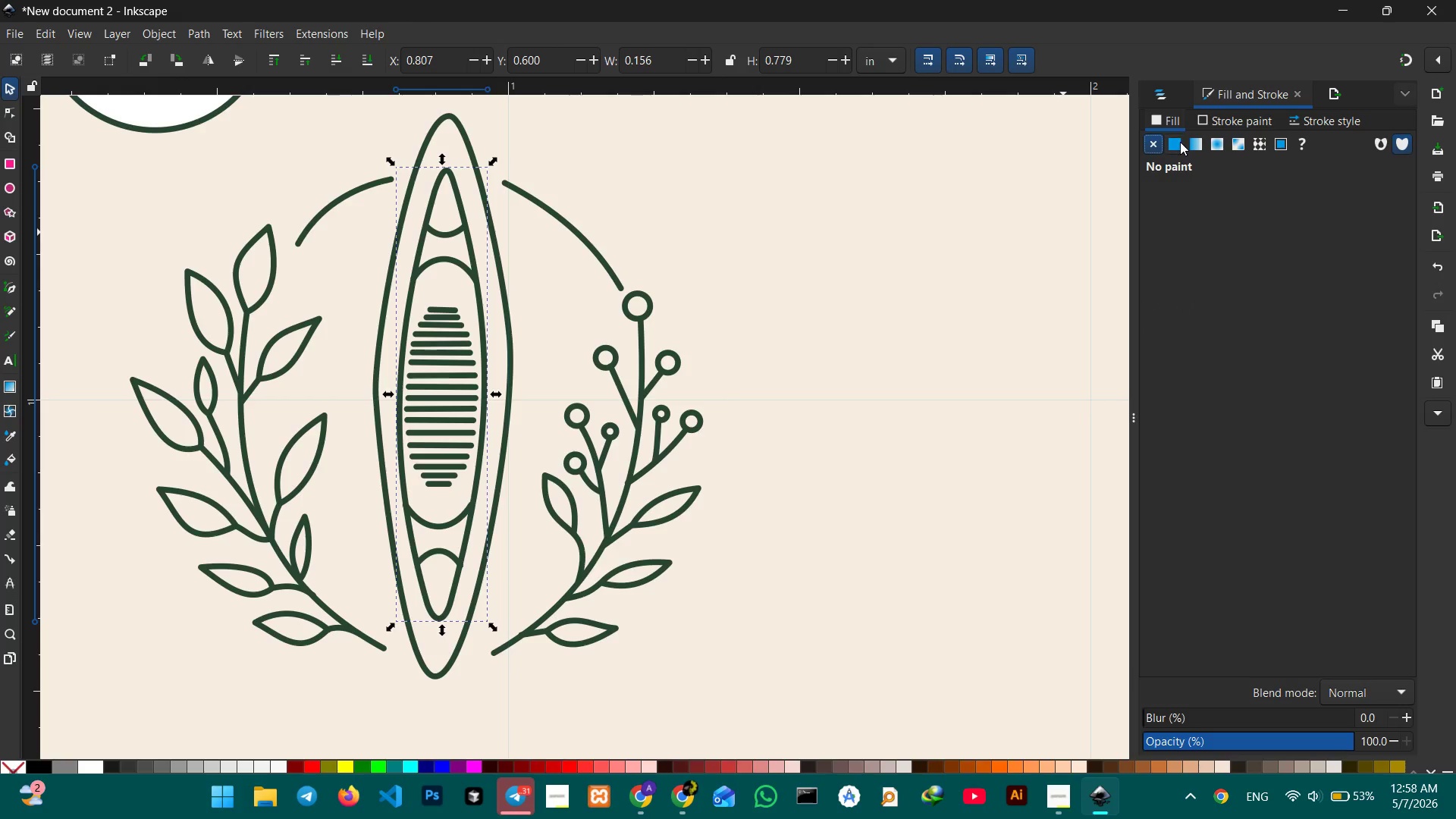 
left_click([1181, 143])
 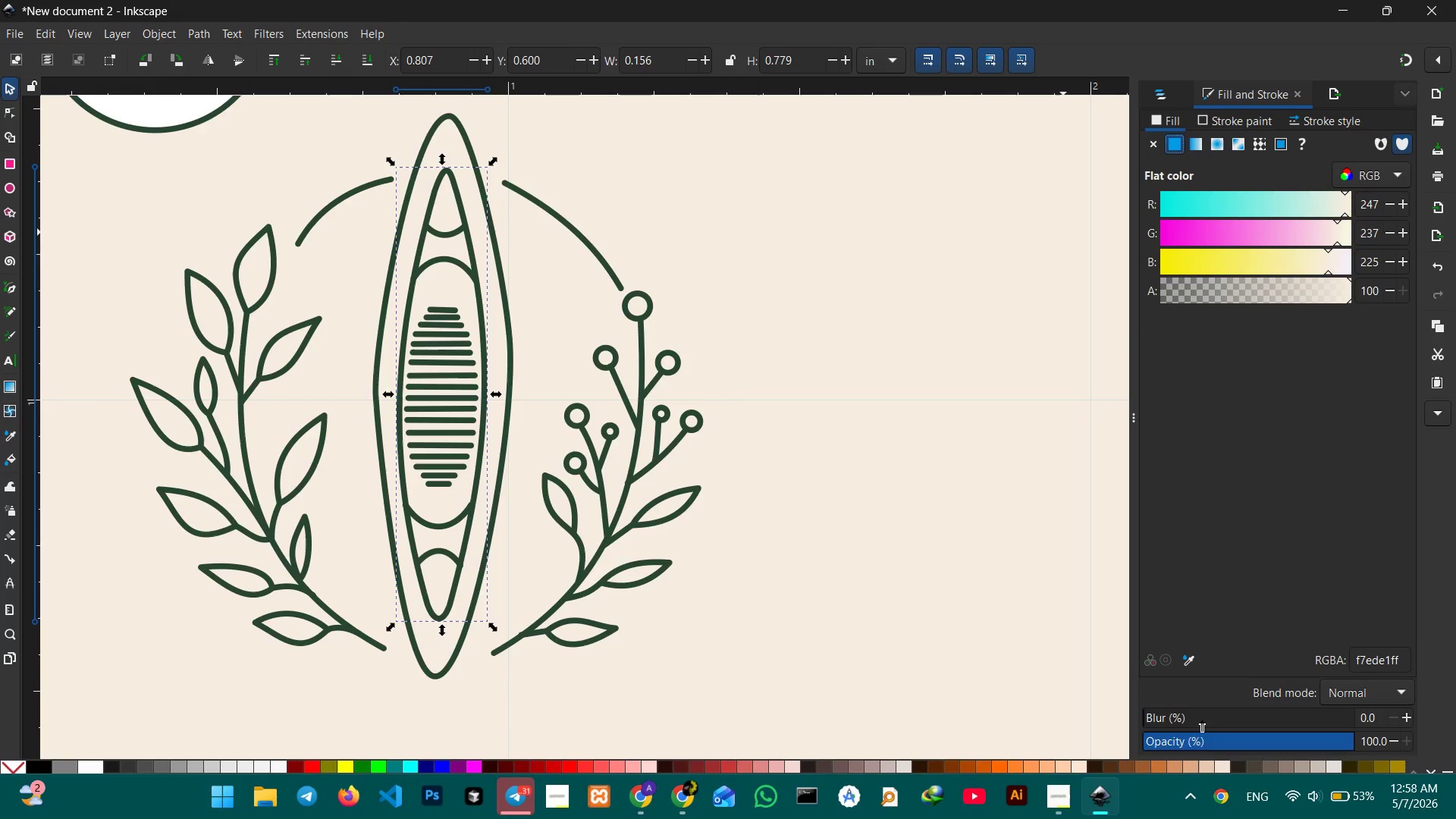 
left_click([1190, 657])
 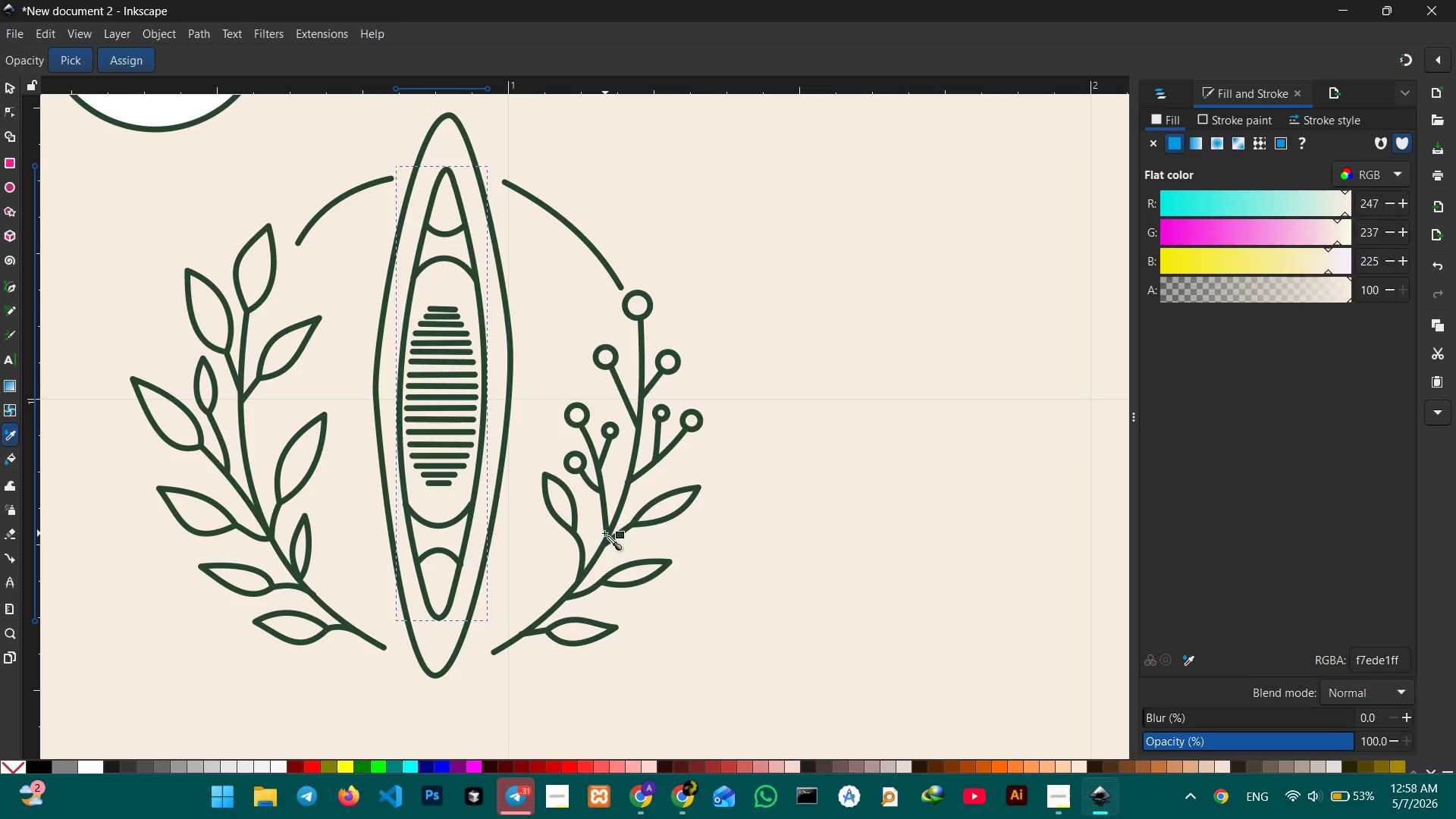 
left_click([604, 536])
 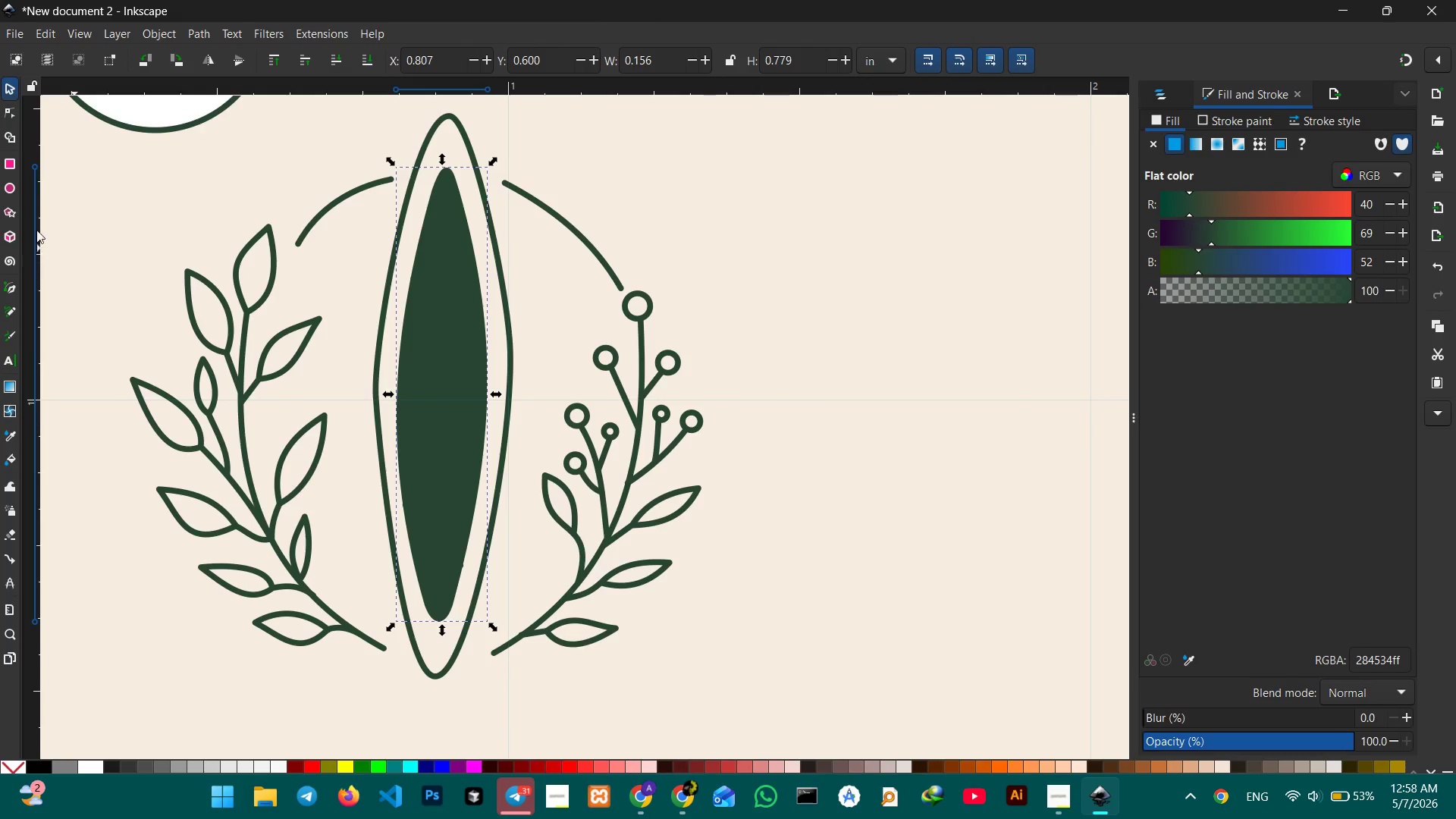 
left_click([7, 83])
 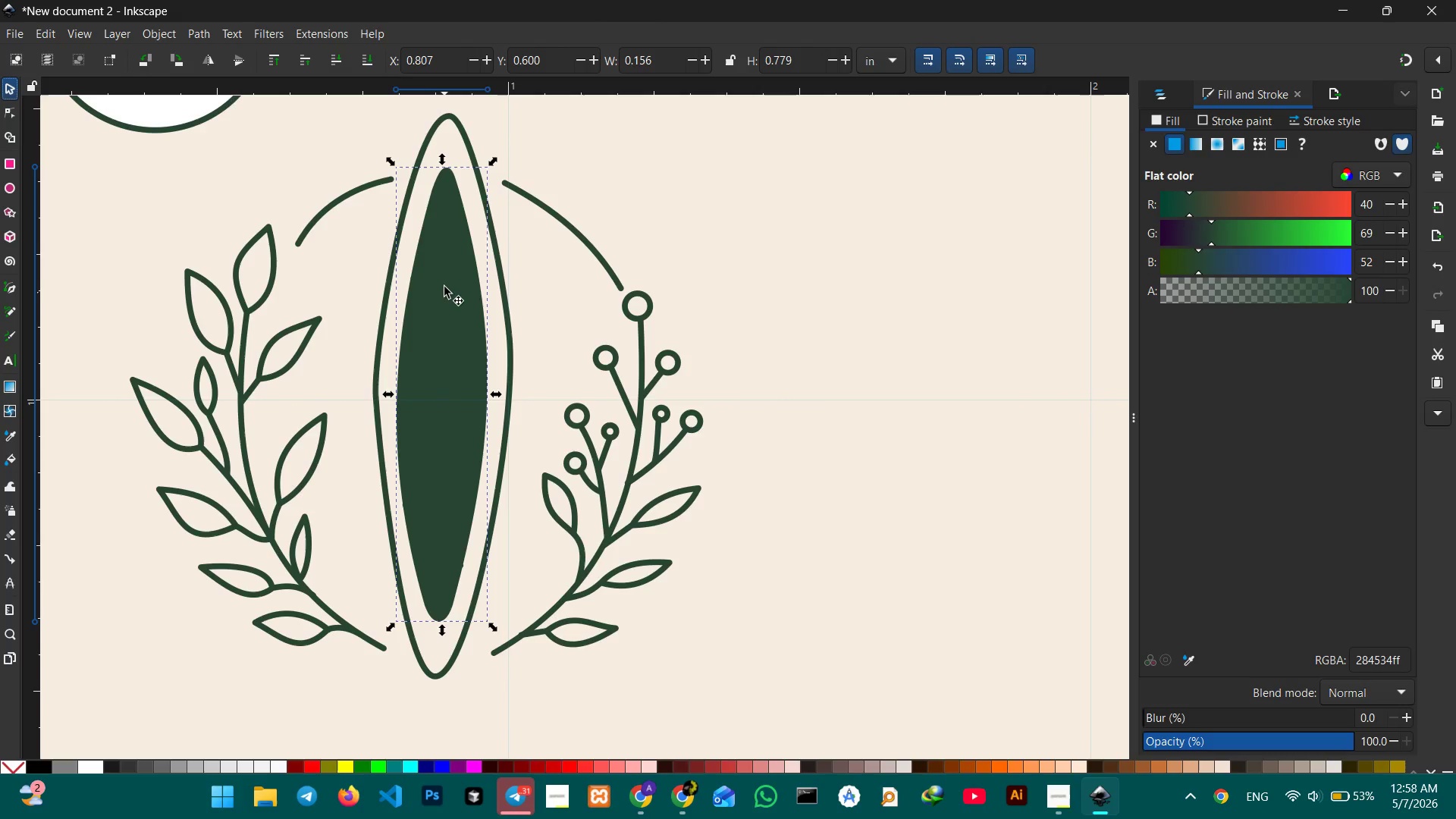 
left_click([451, 256])
 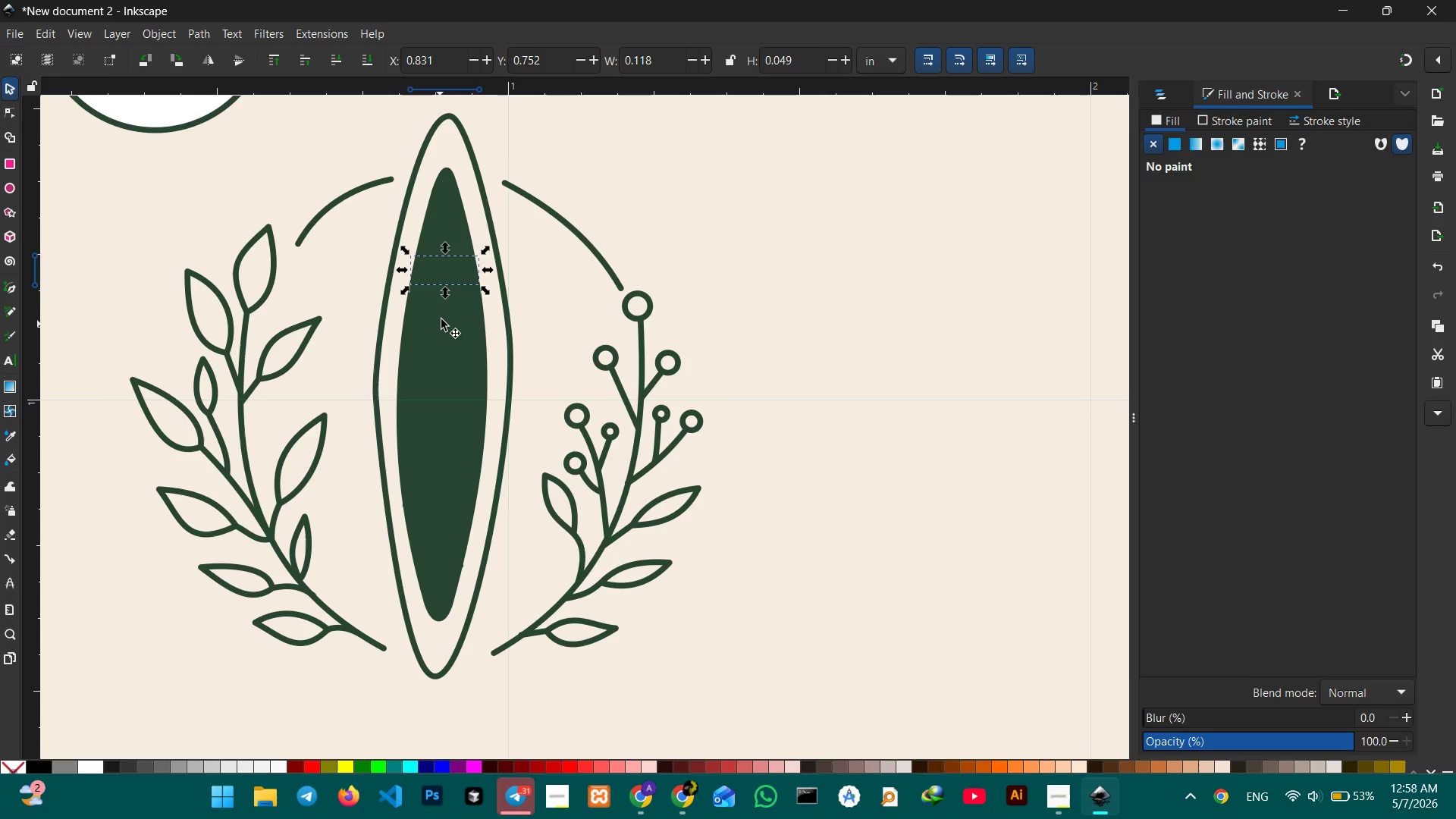 
left_click([443, 311])
 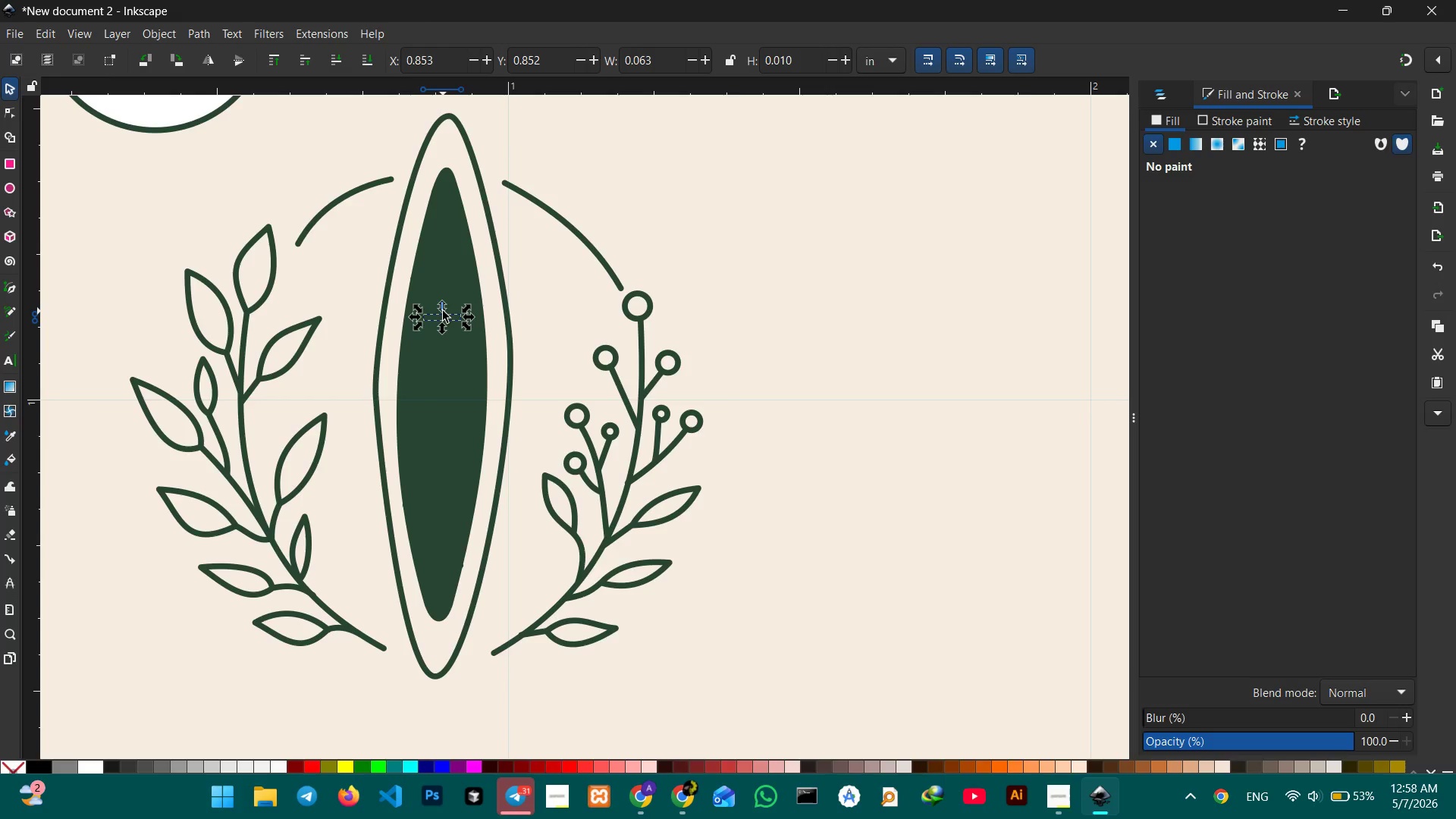 
hold_key(key=ShiftLeft, duration=0.47)
 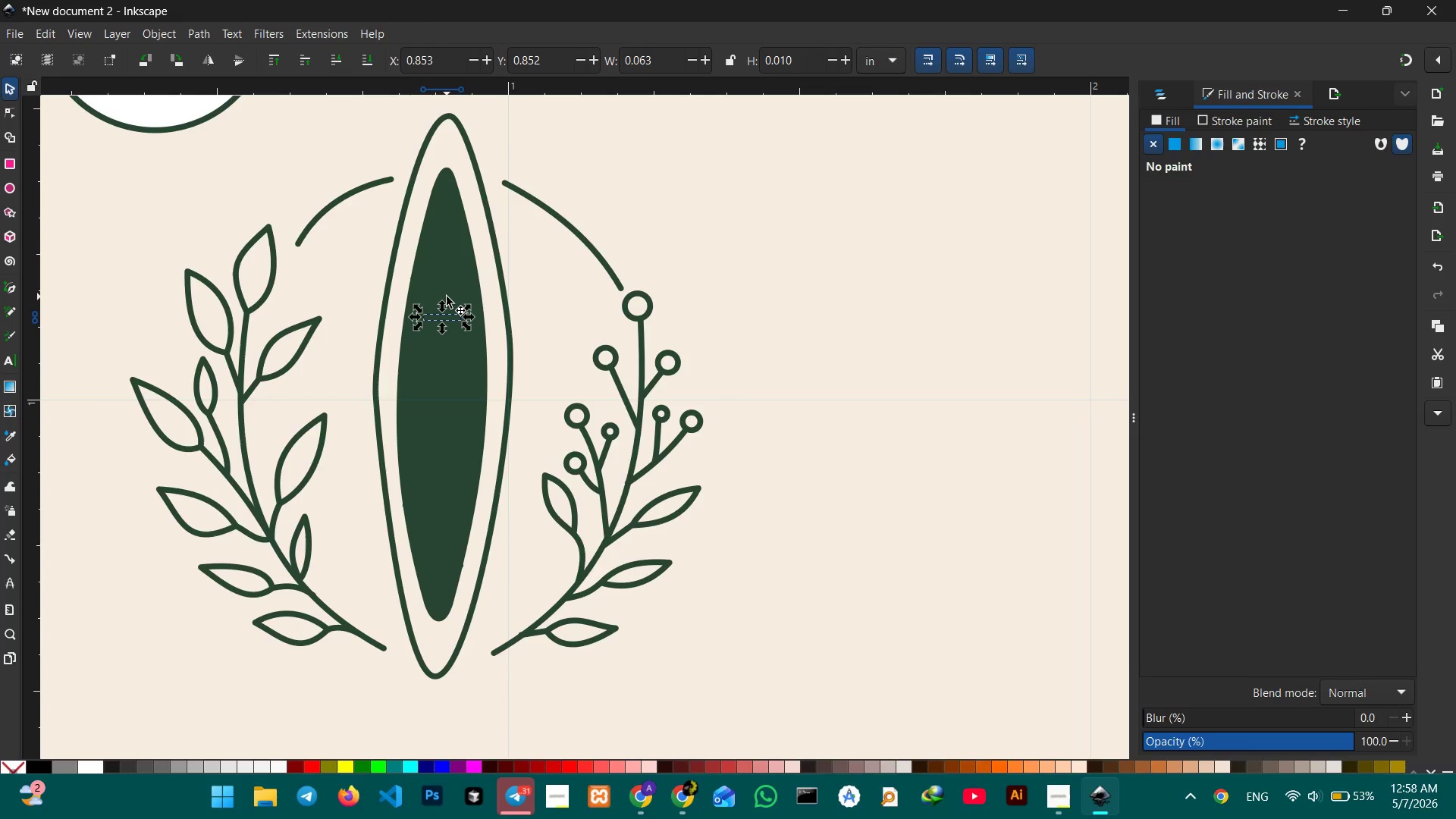 
key(Control+Z)
 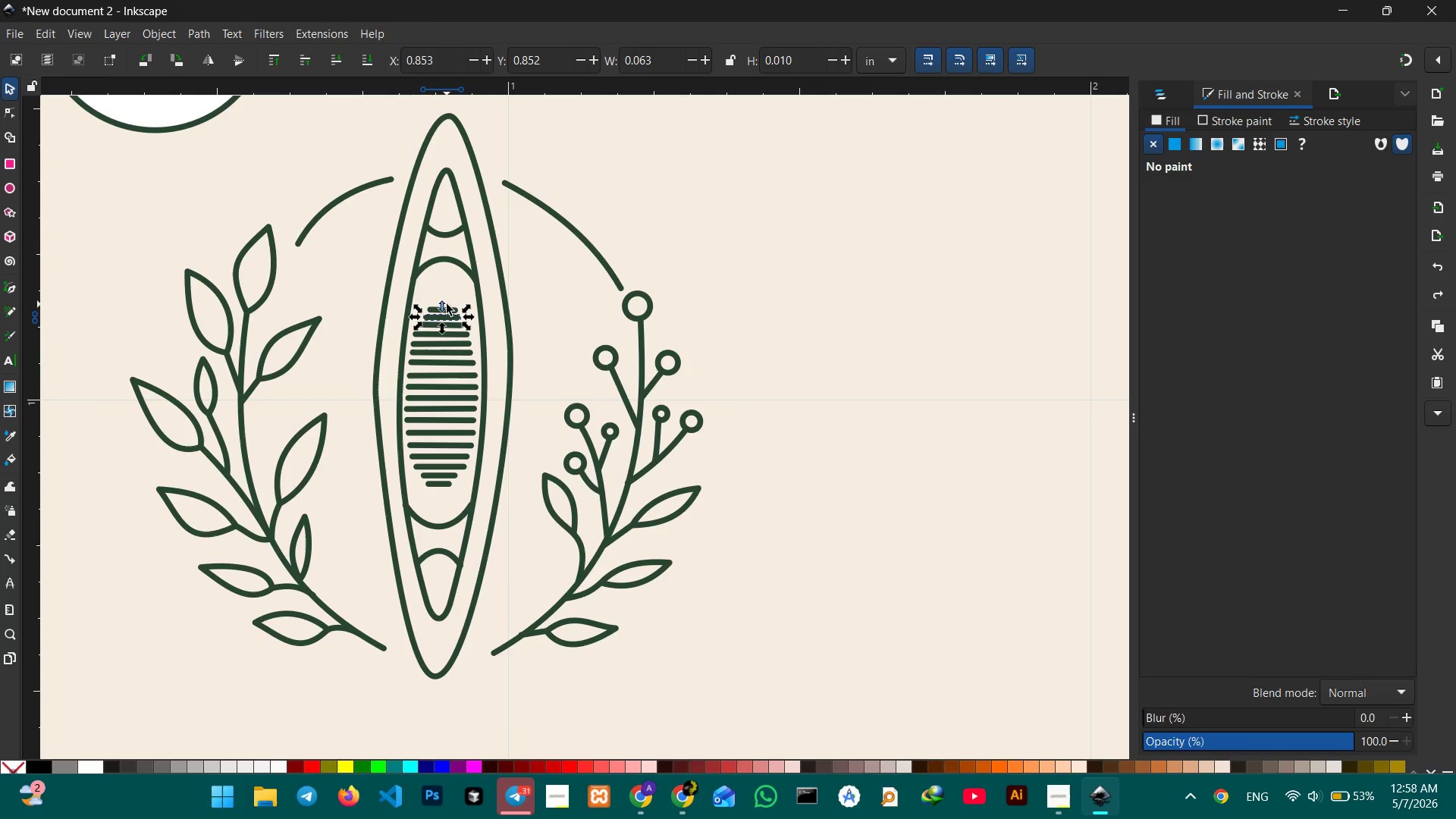 
hold_key(key=ShiftLeft, duration=2.09)
left_click([451, 309])
 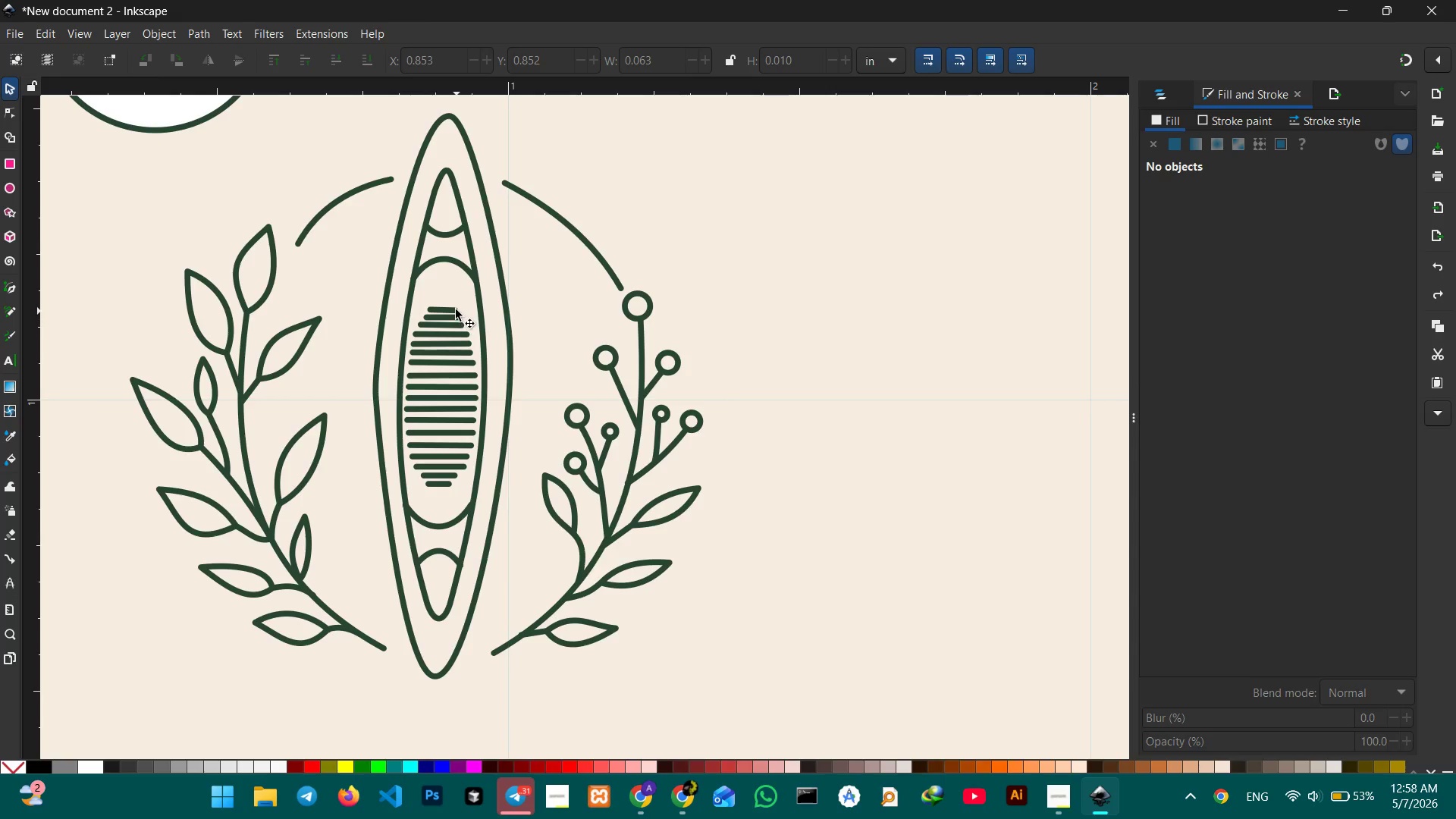 
left_click([456, 309])
 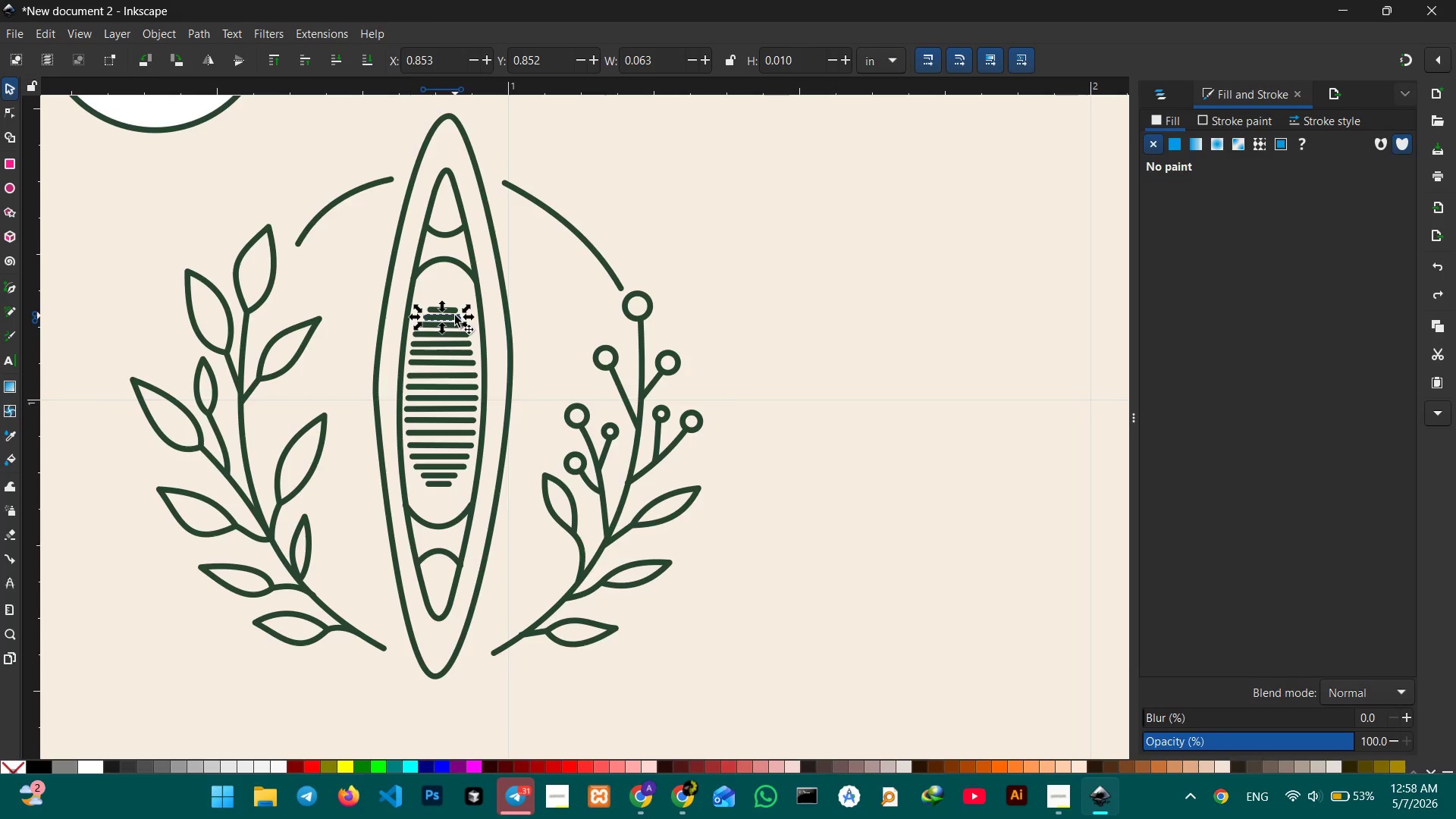 
hold_key(key=ControlLeft, duration=0.44)
scroll: coordinate [455, 315], scroll_direction: up, amount: 3.0
 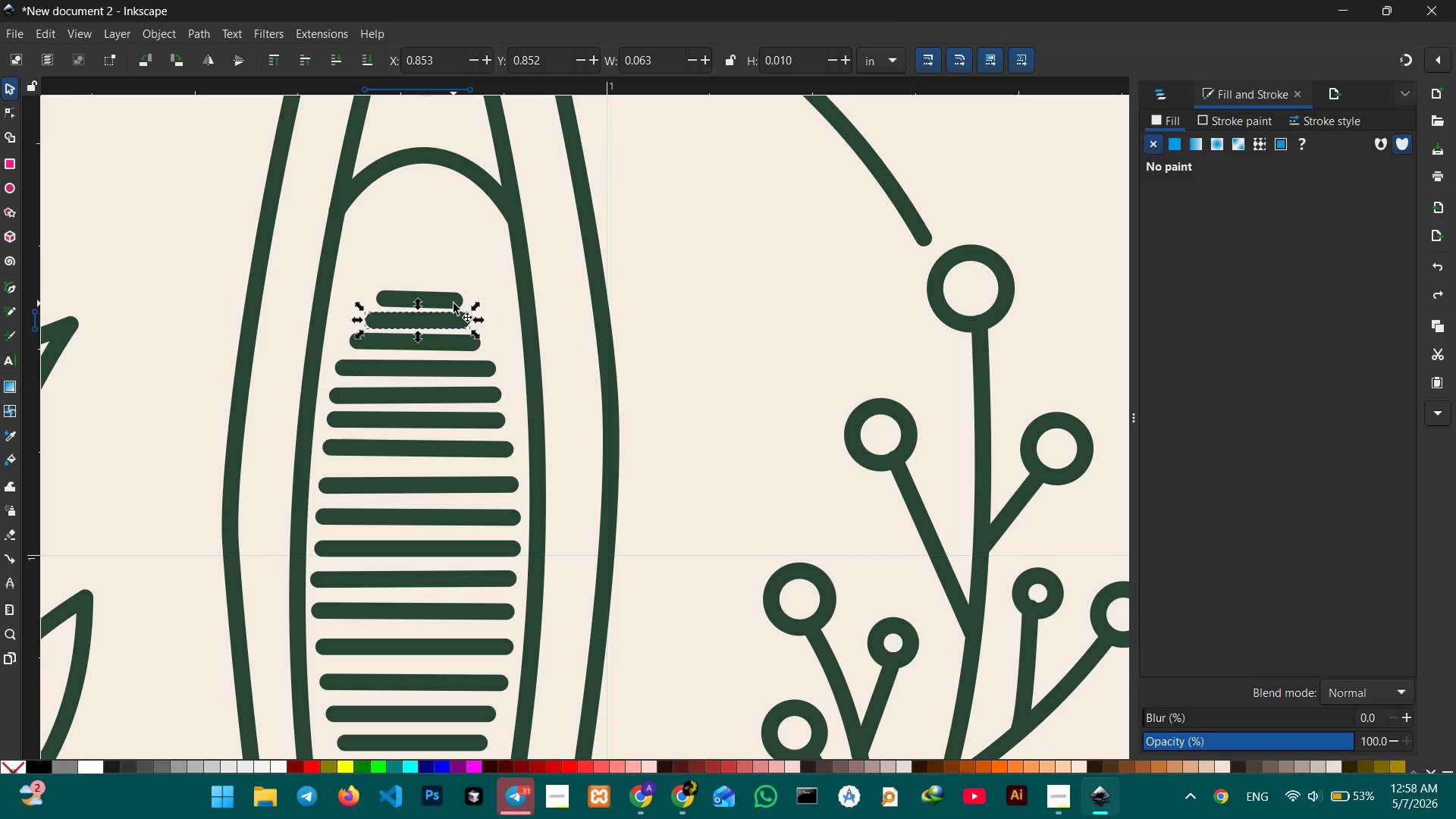 
hold_key(key=ShiftLeft, duration=6.77)
left_click([453, 303])
 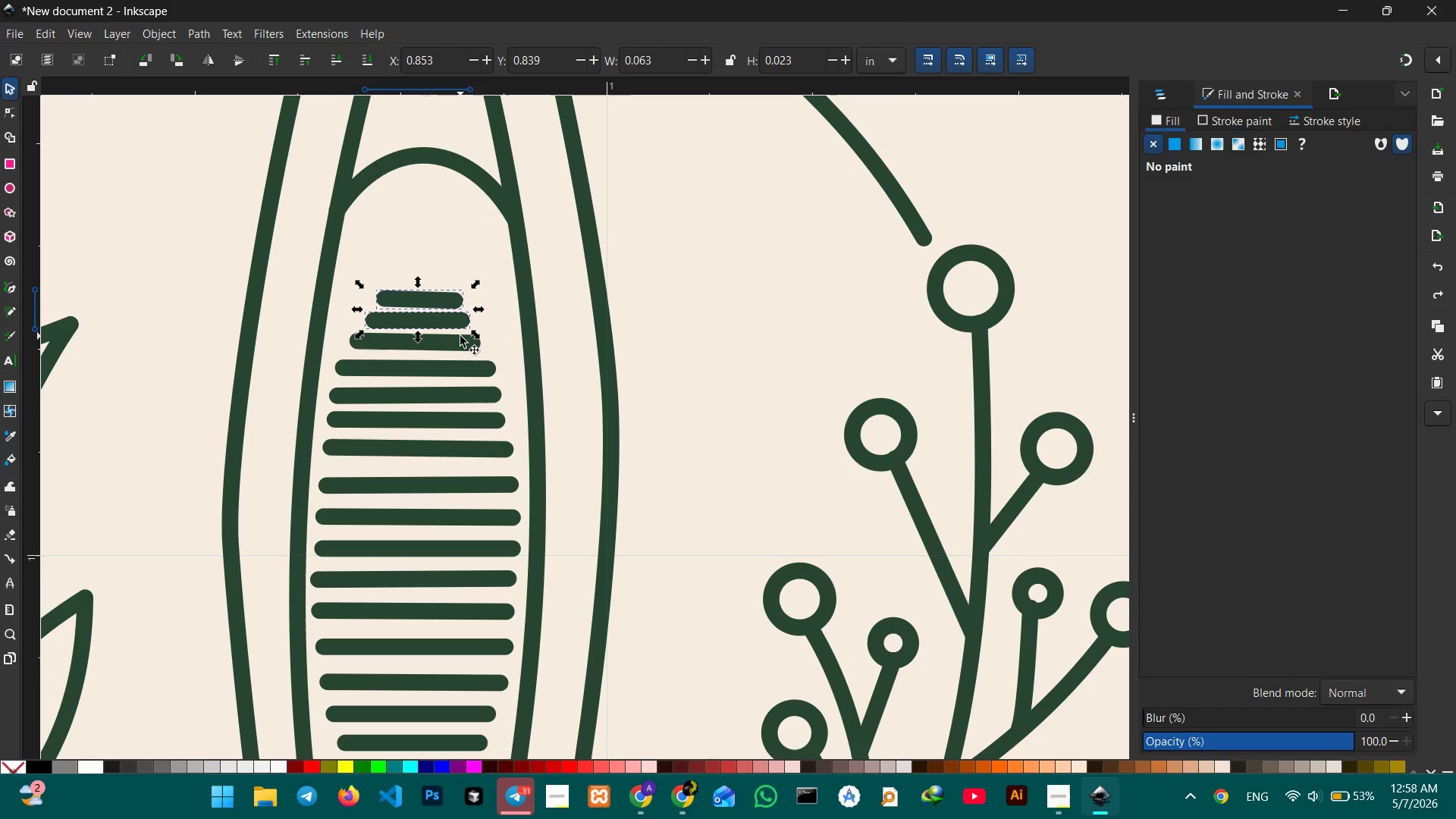 
left_click([463, 344])
 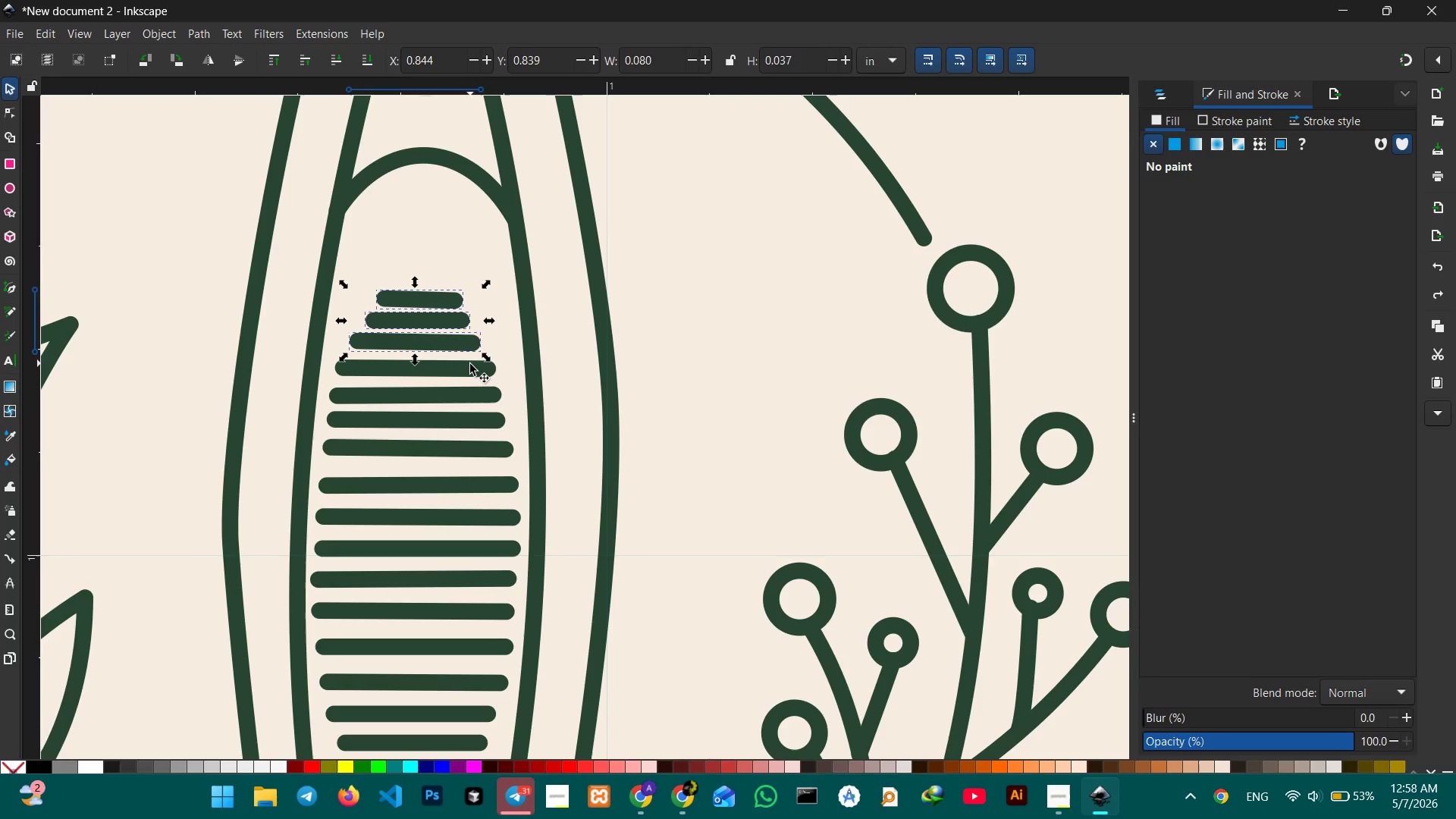 
left_click([470, 366])
 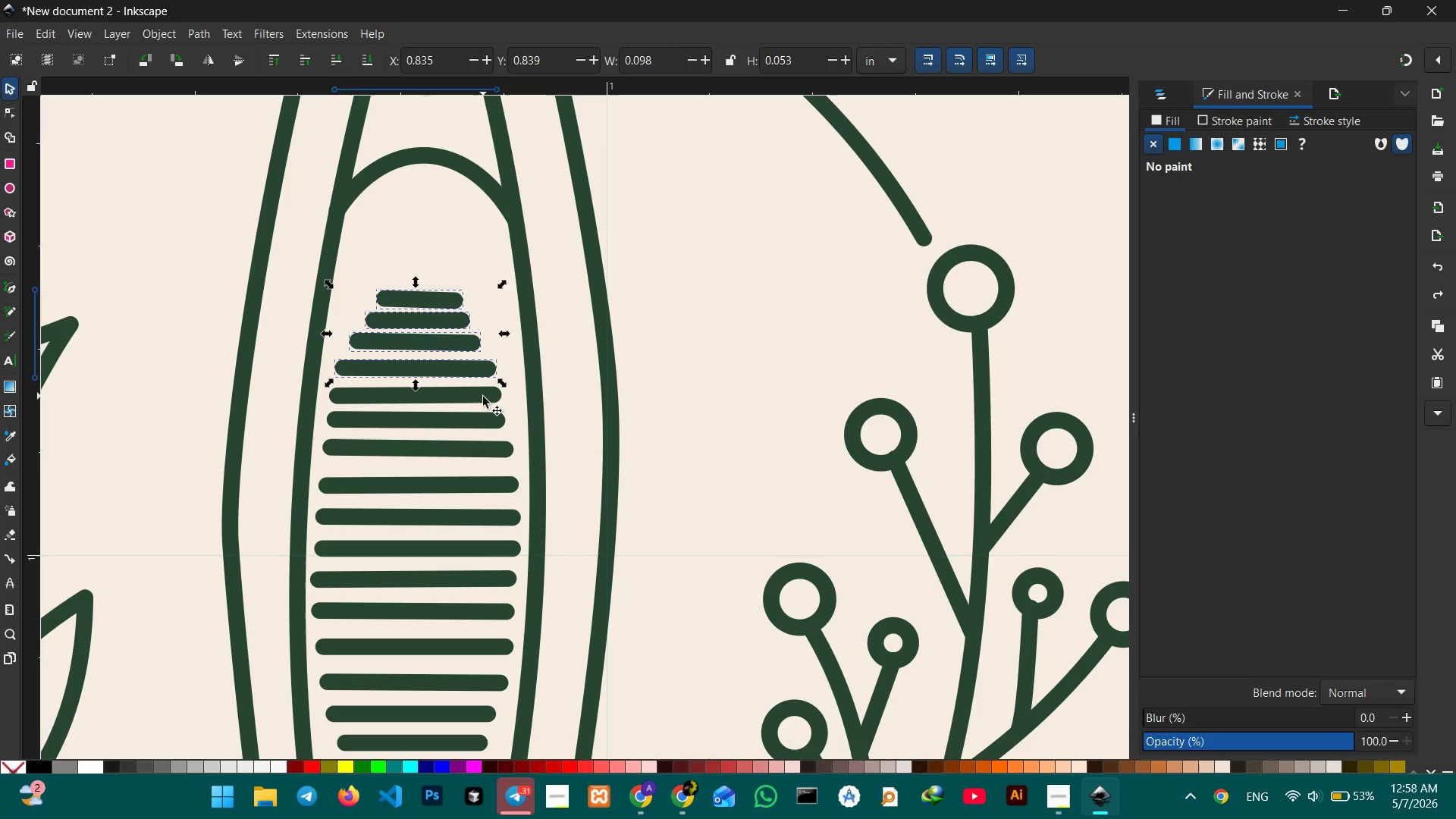 
double_click([483, 397])
 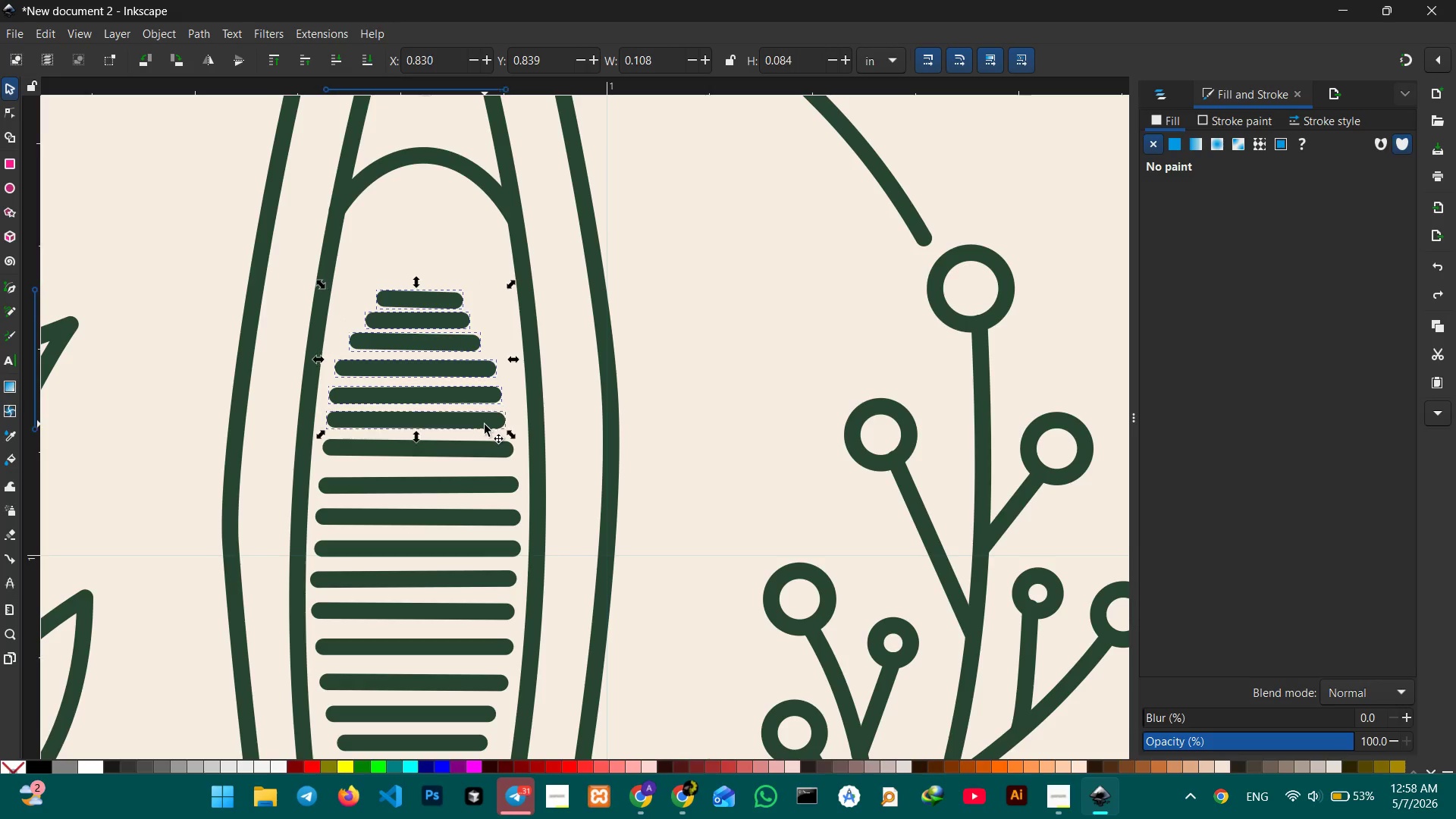 
double_click([484, 444])
 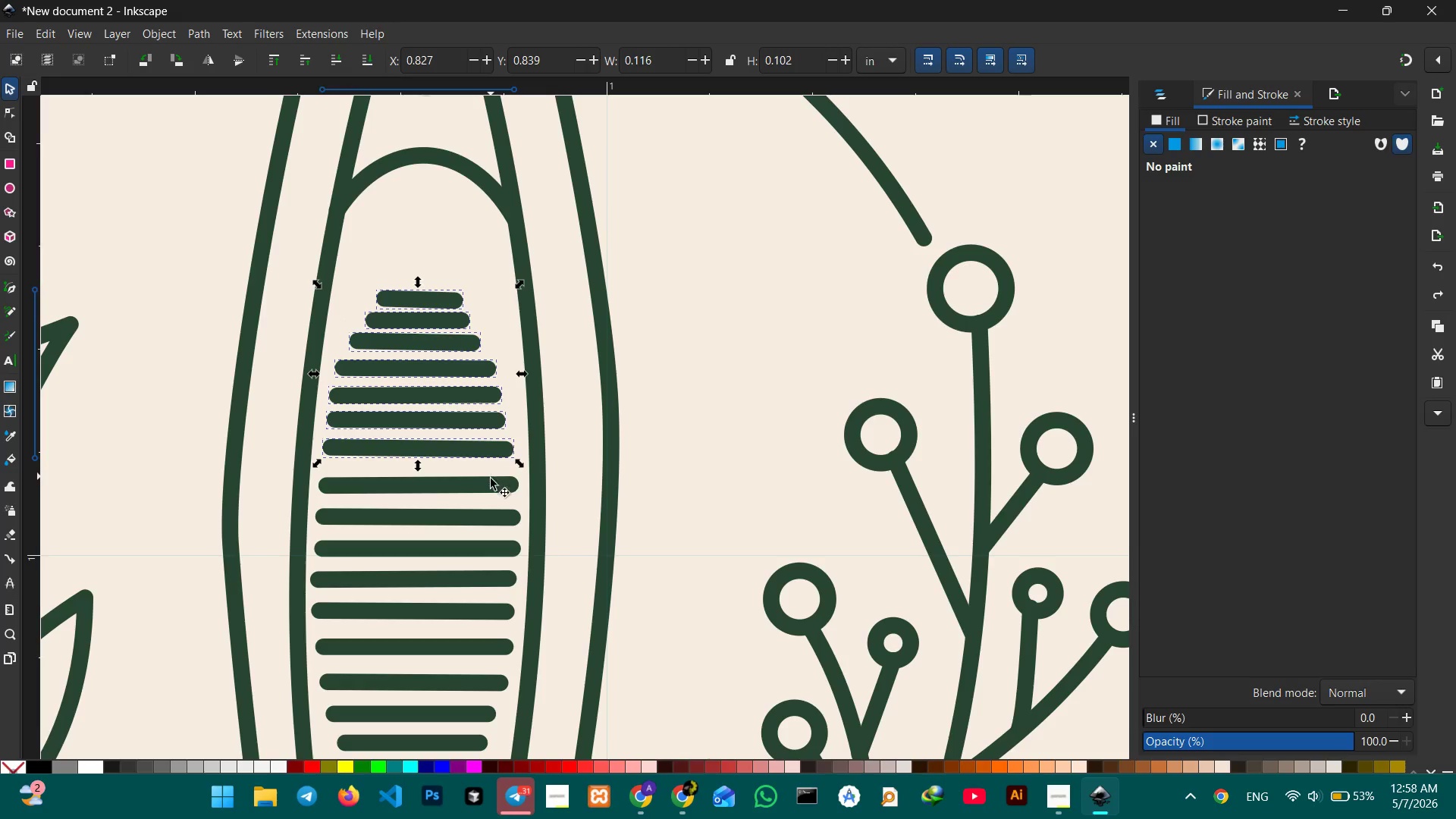 
triple_click([491, 483])
 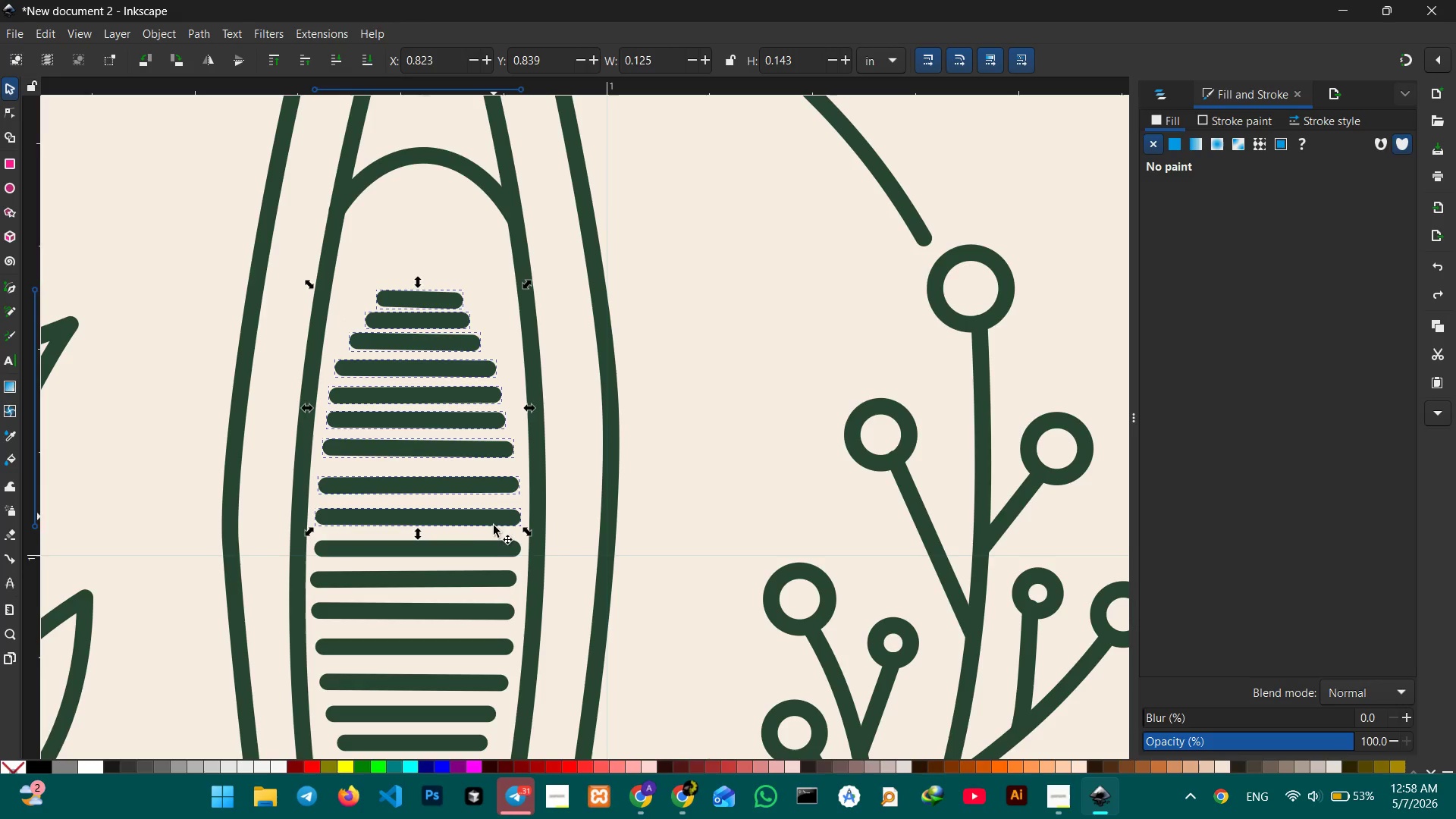 
double_click([494, 551])
 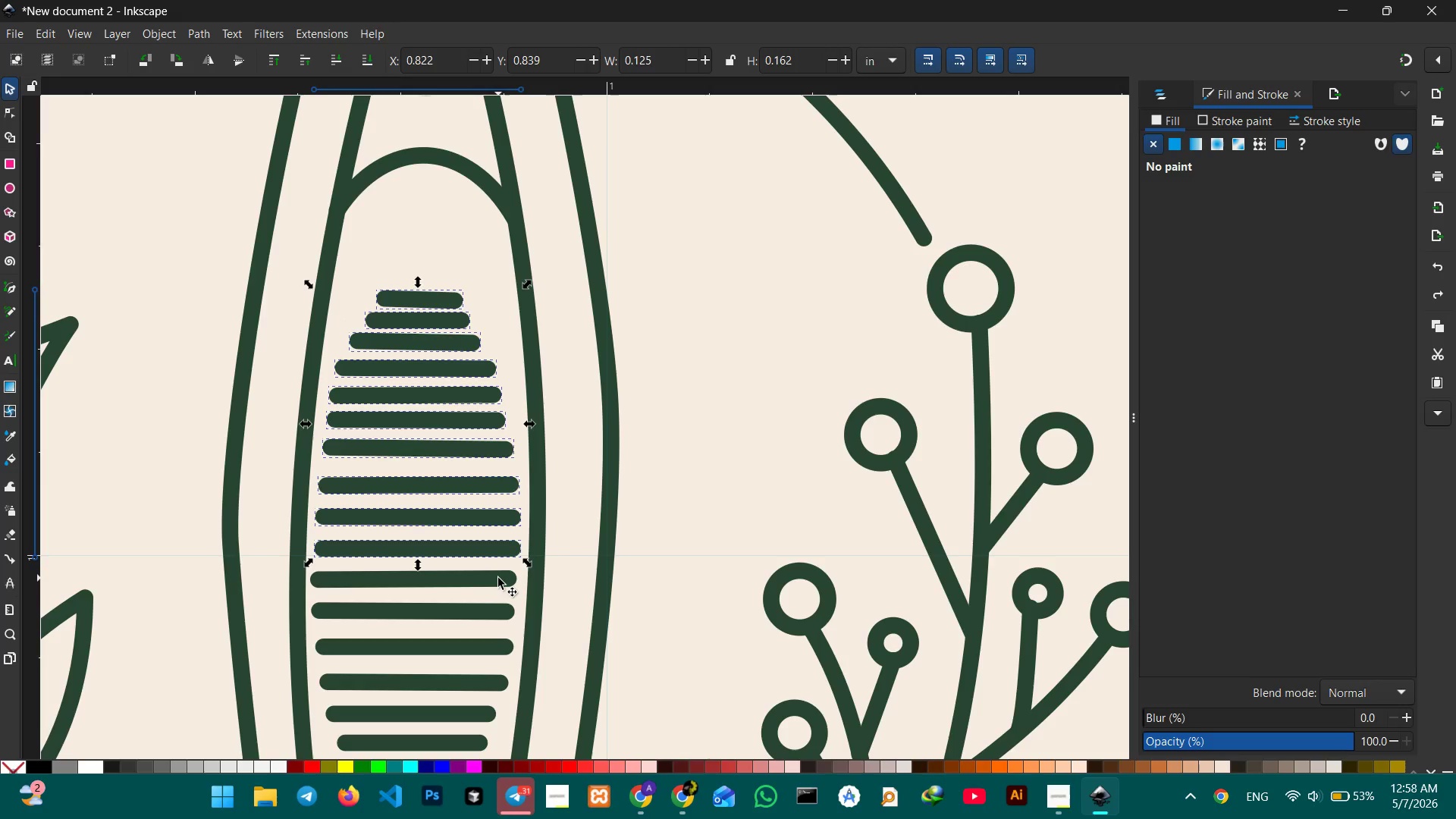 
triple_click([498, 578])
 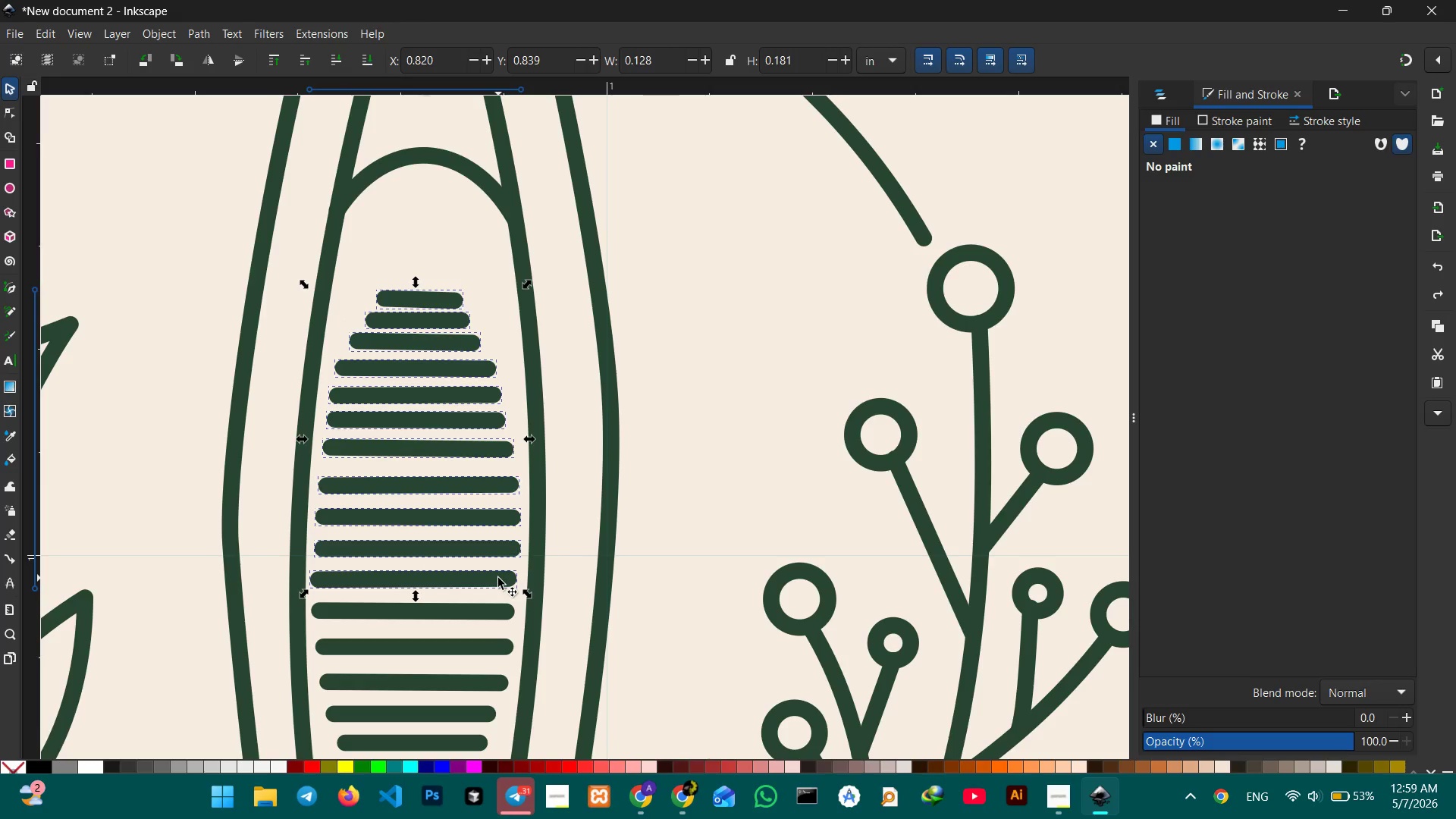 
scroll: coordinate [498, 578], scroll_direction: down, amount: 1.0
 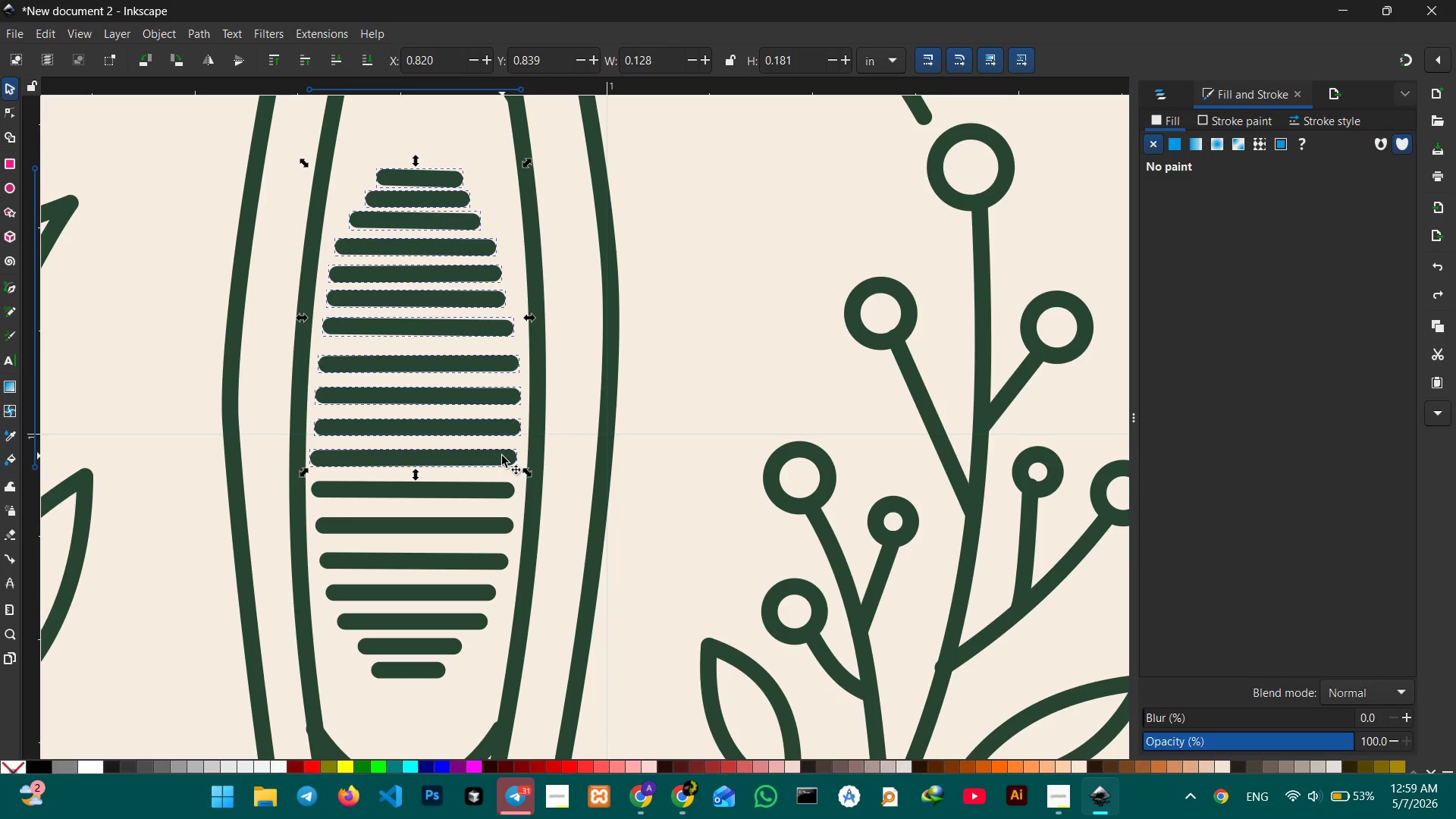 
hold_key(key=ShiftLeft, duration=4.69)
left_click([494, 494])
 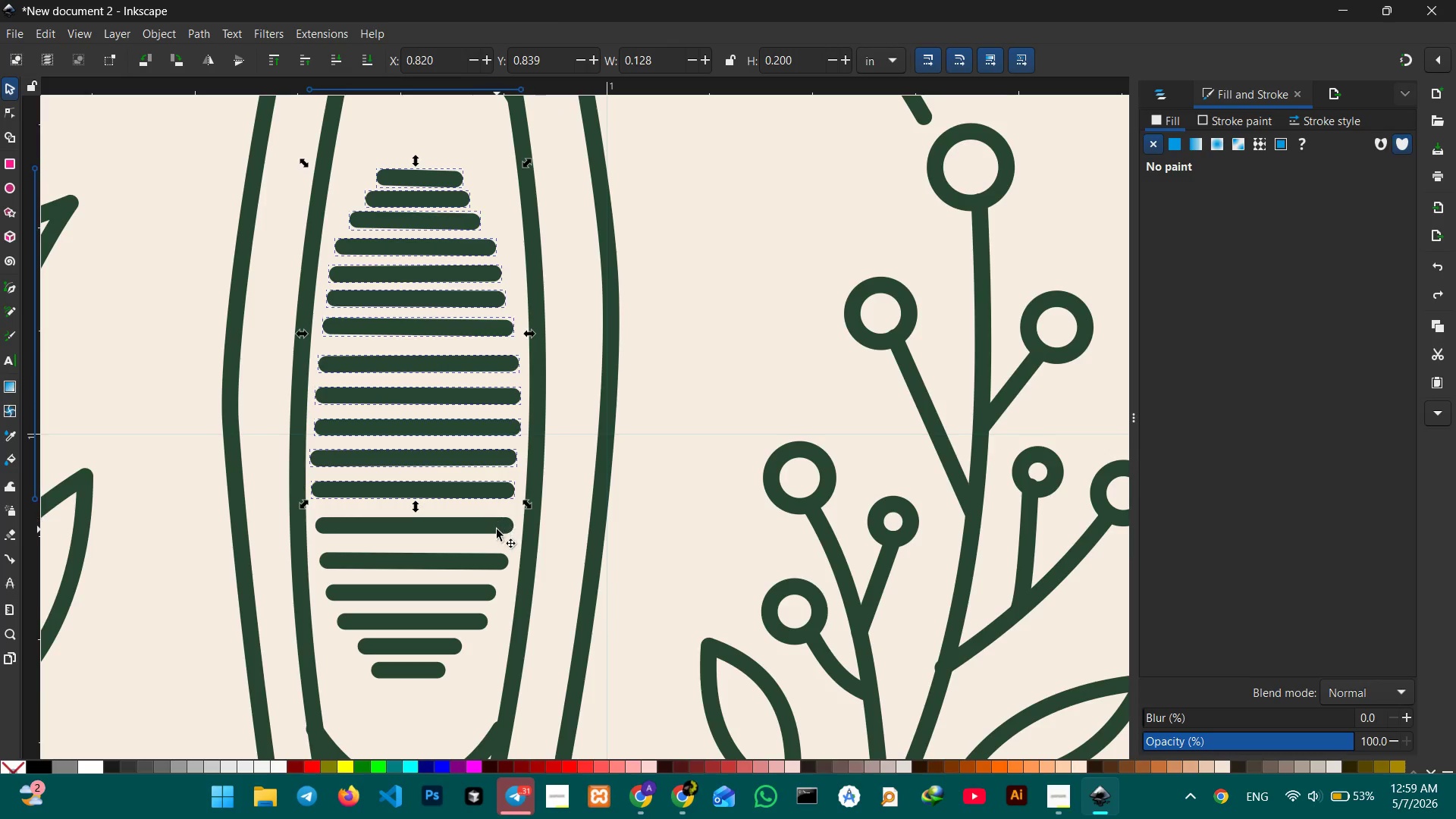 
double_click([497, 529])
 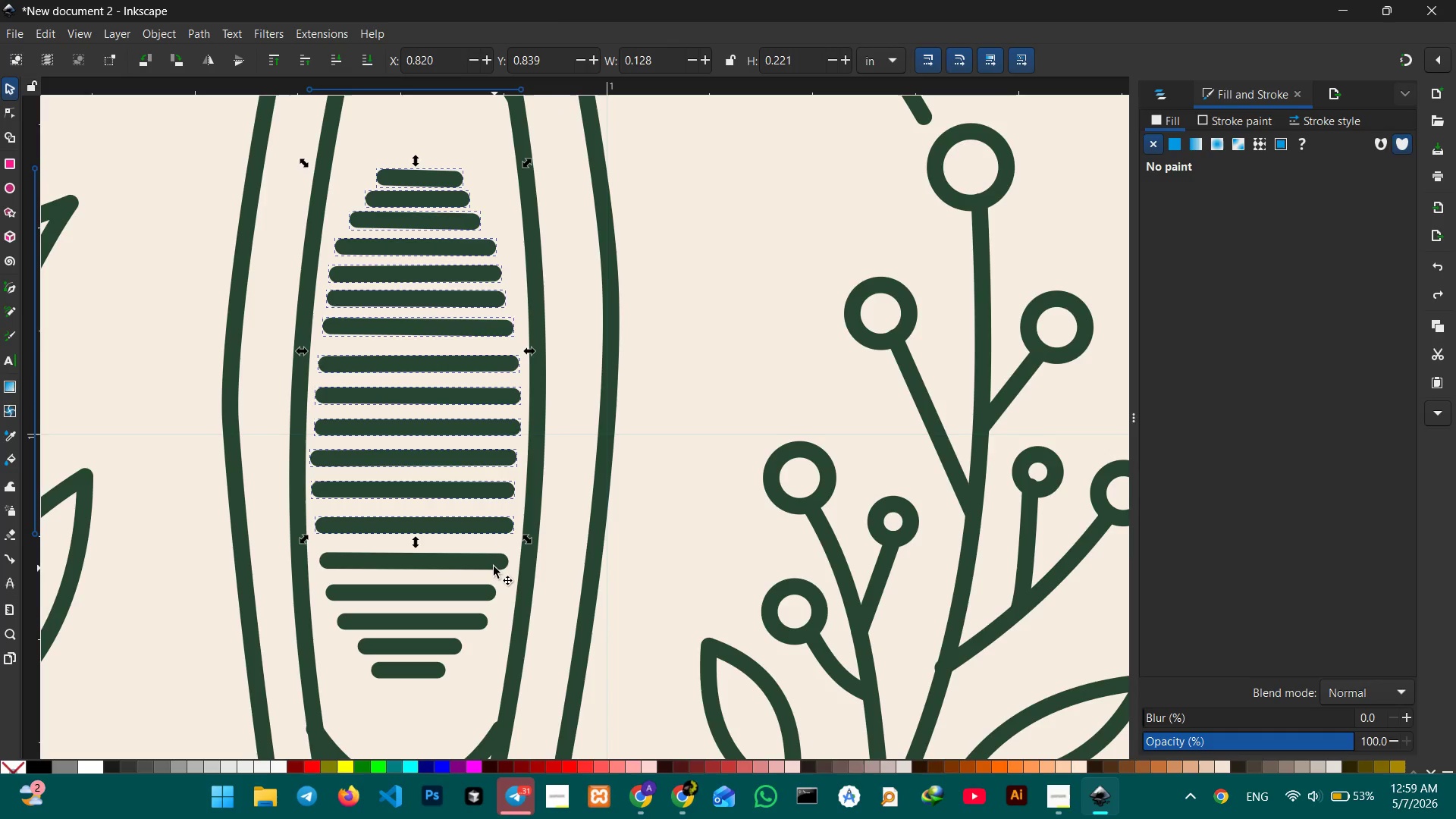 
triple_click([493, 565])
 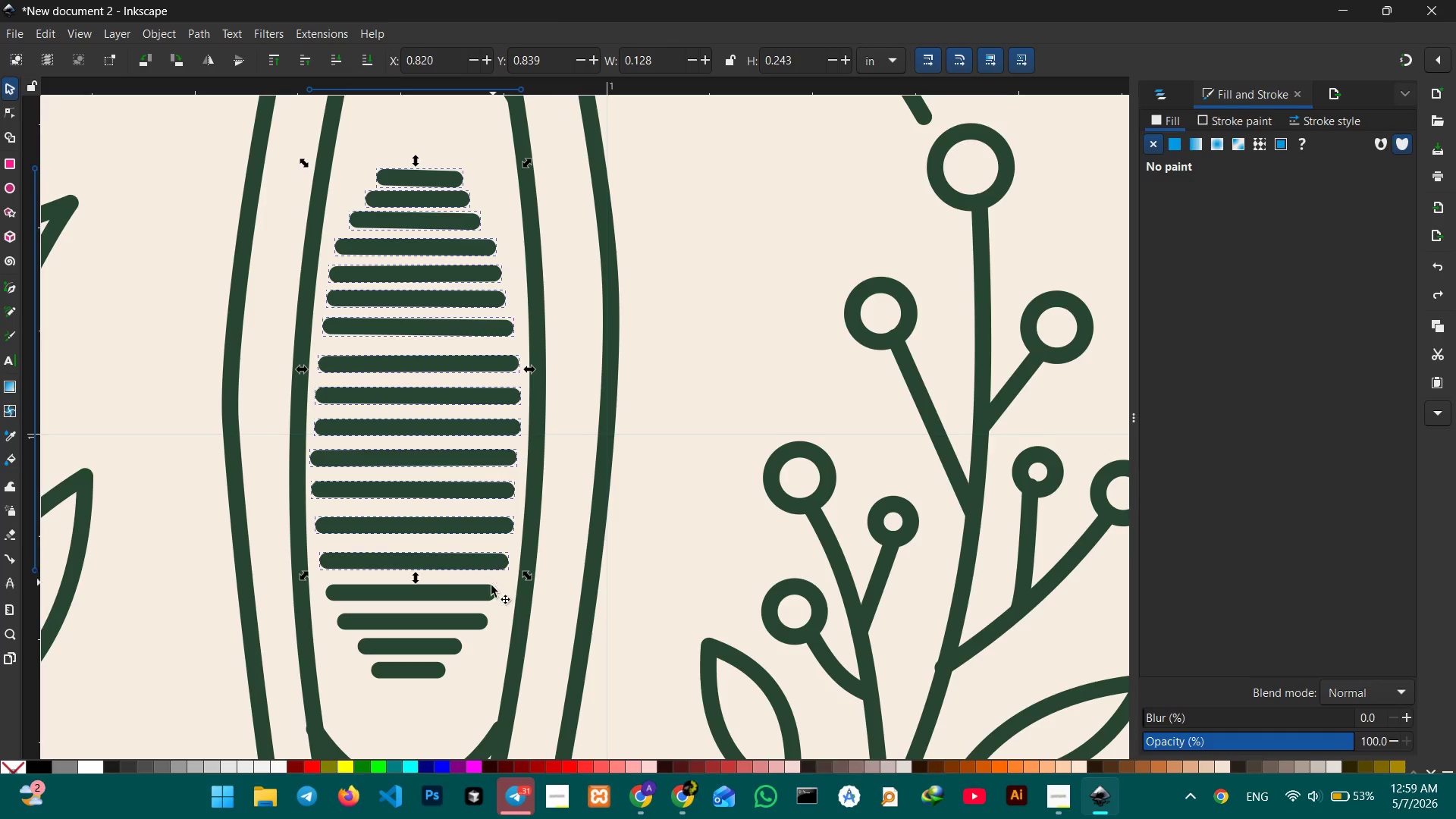 
triple_click([489, 588])
 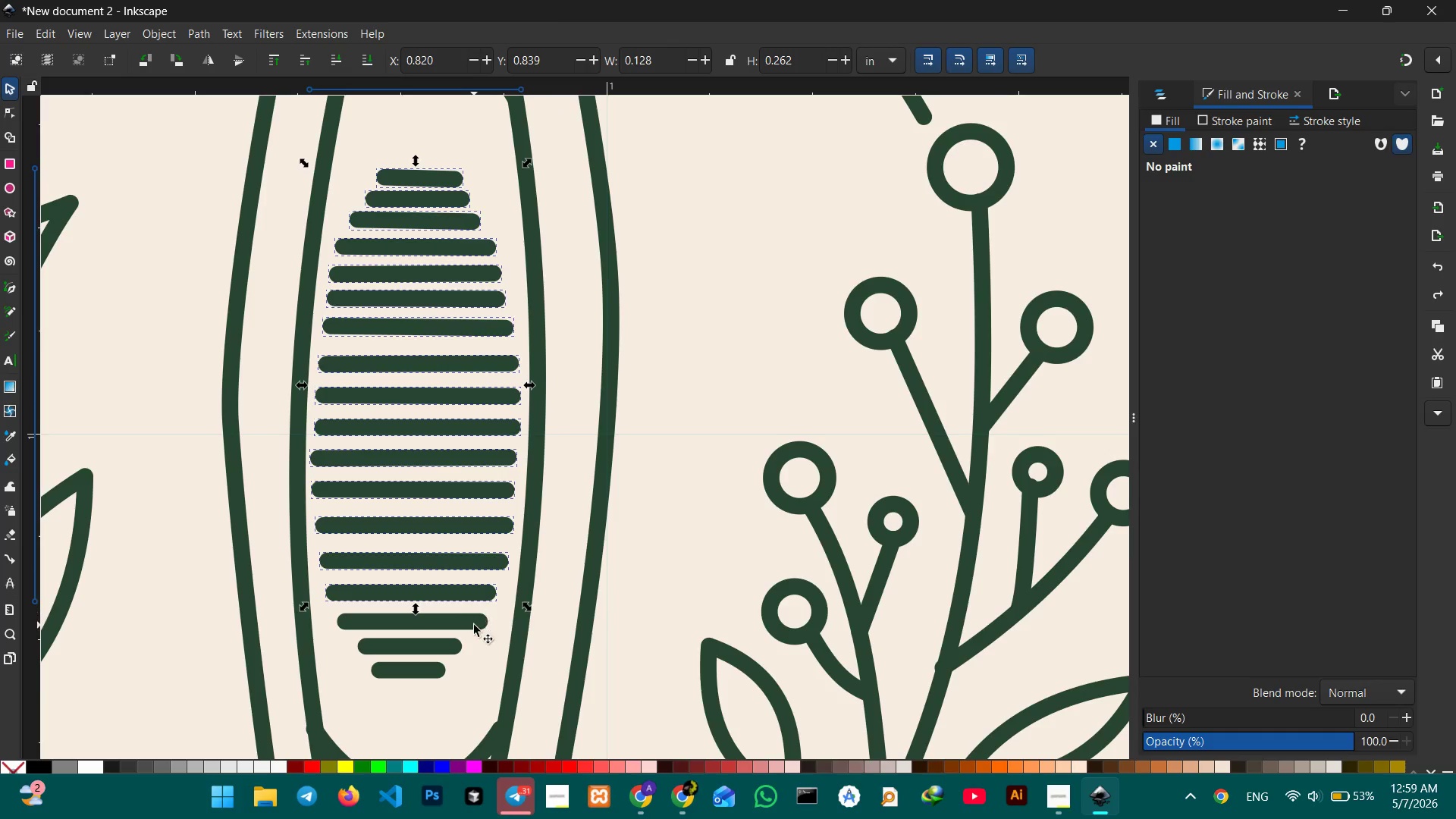 
triple_click([474, 625])
 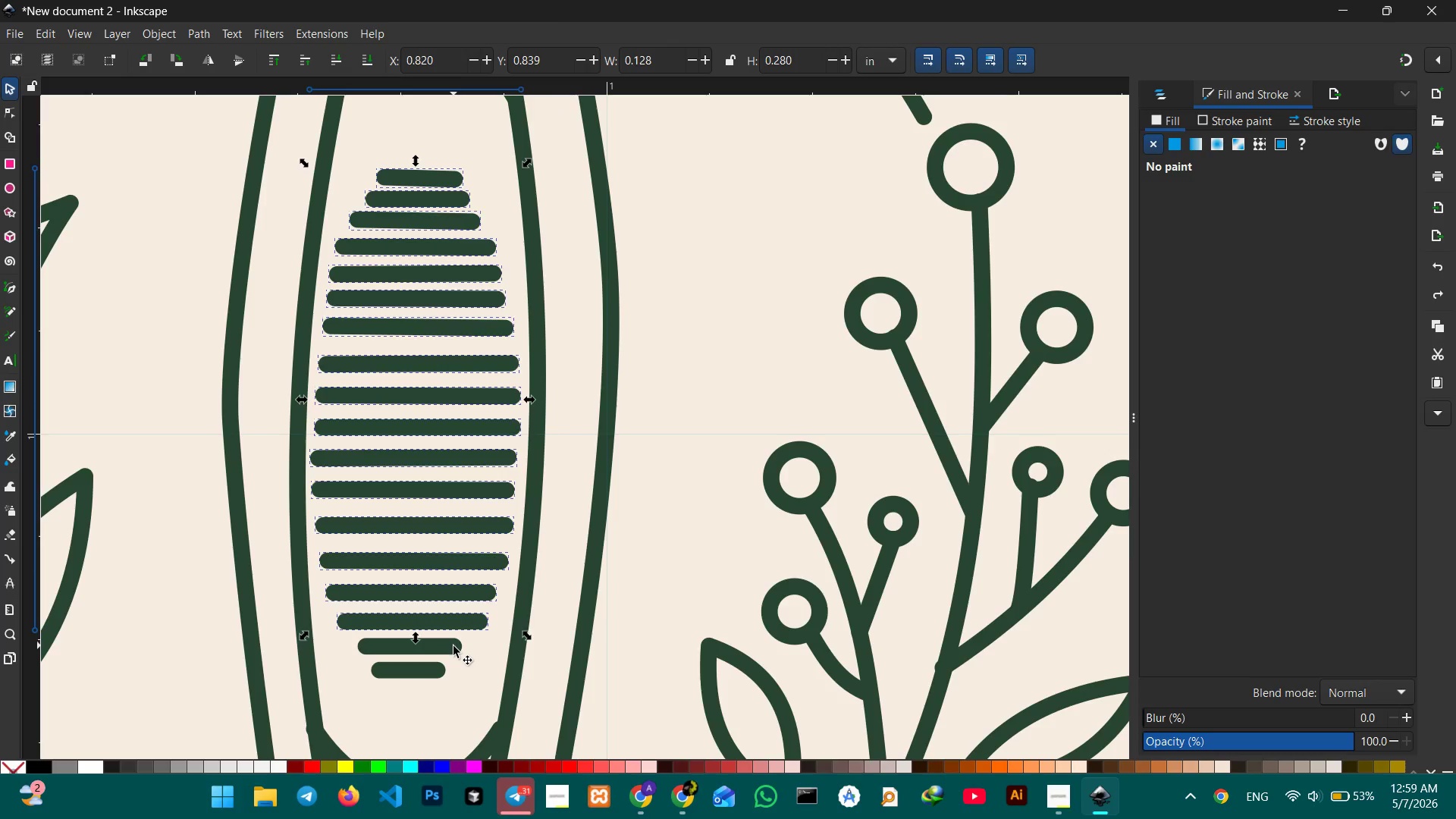 
triple_click([453, 646])
 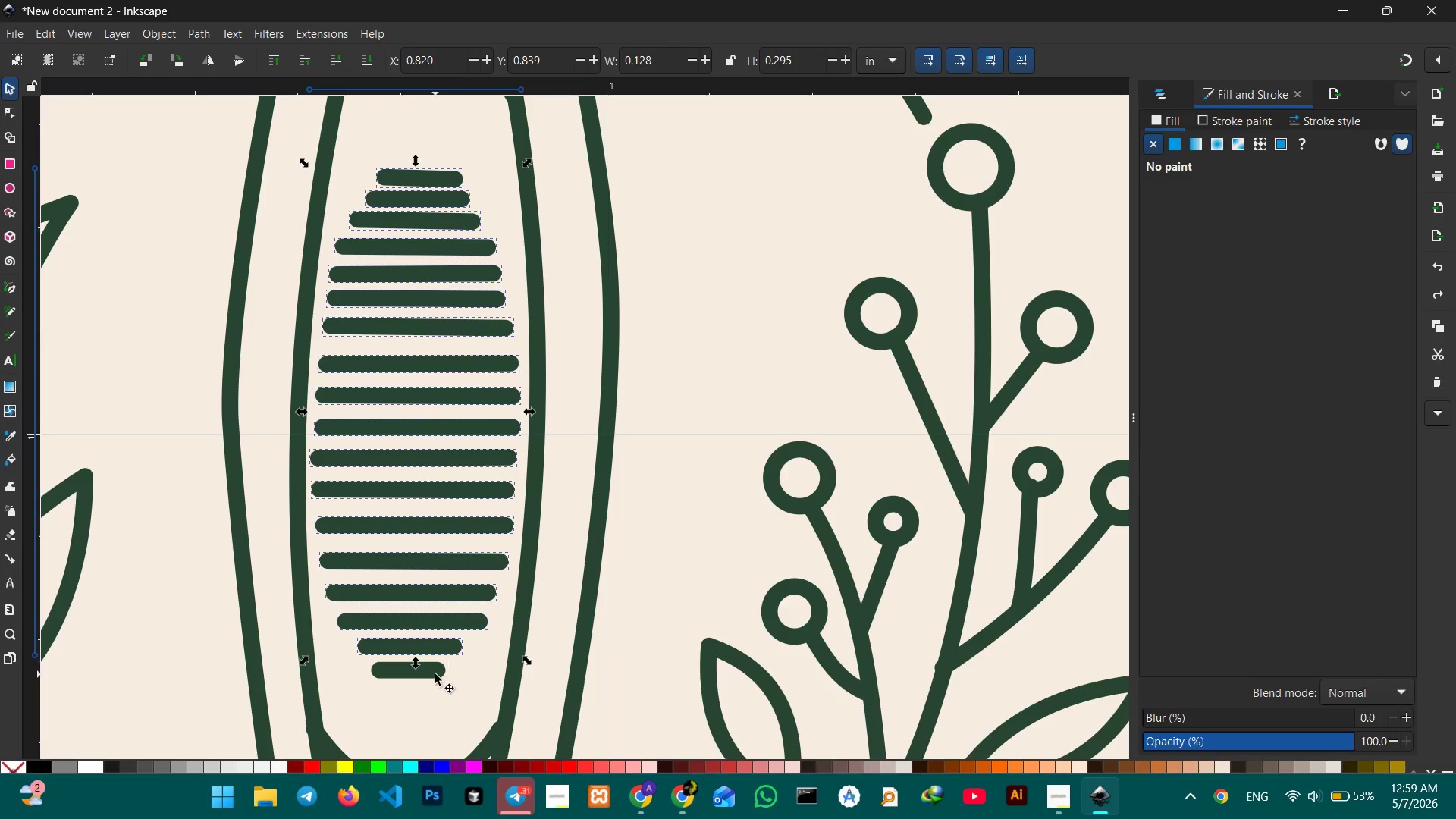 
triple_click([435, 674])
 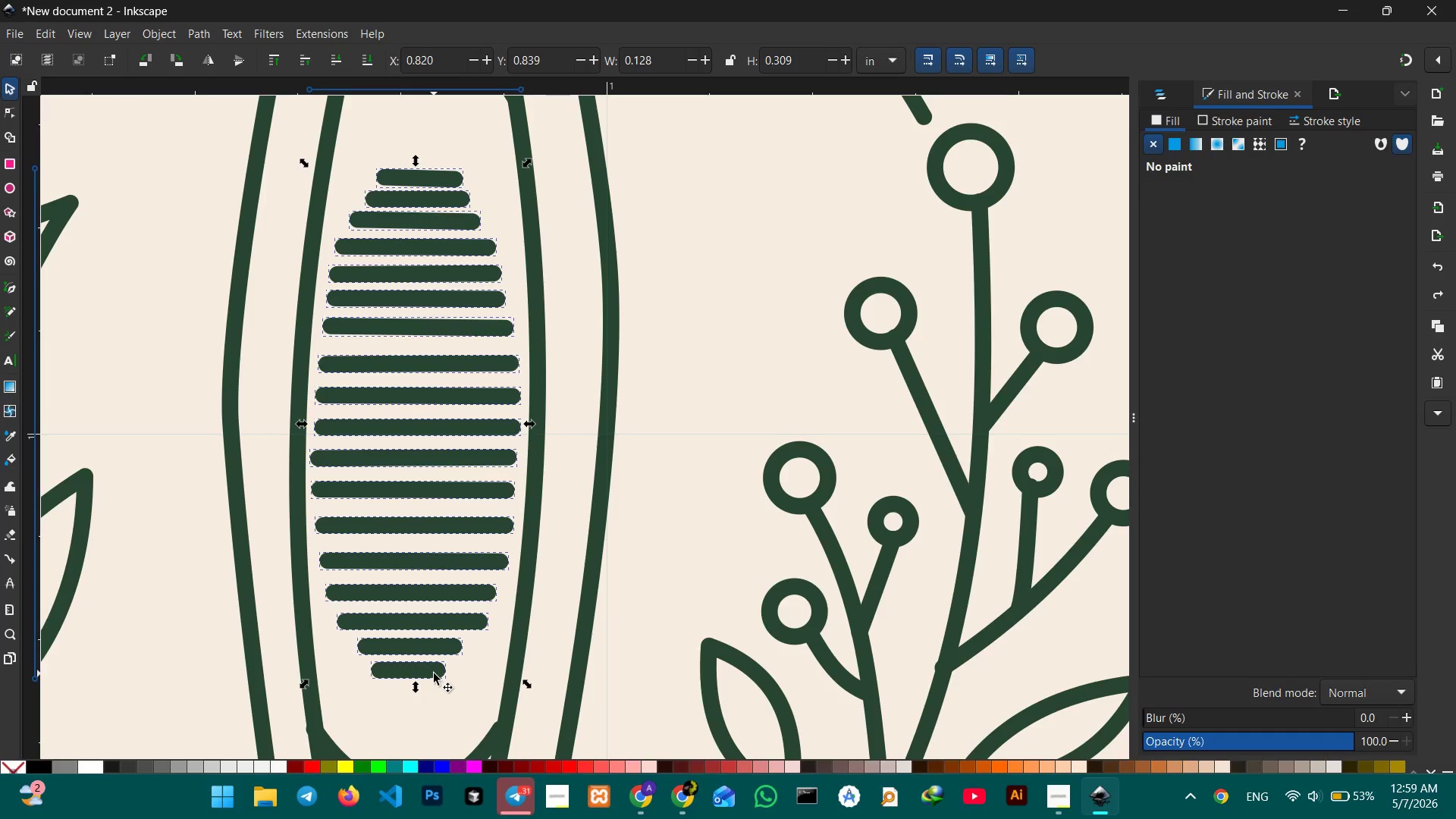 
key(Control+G)
 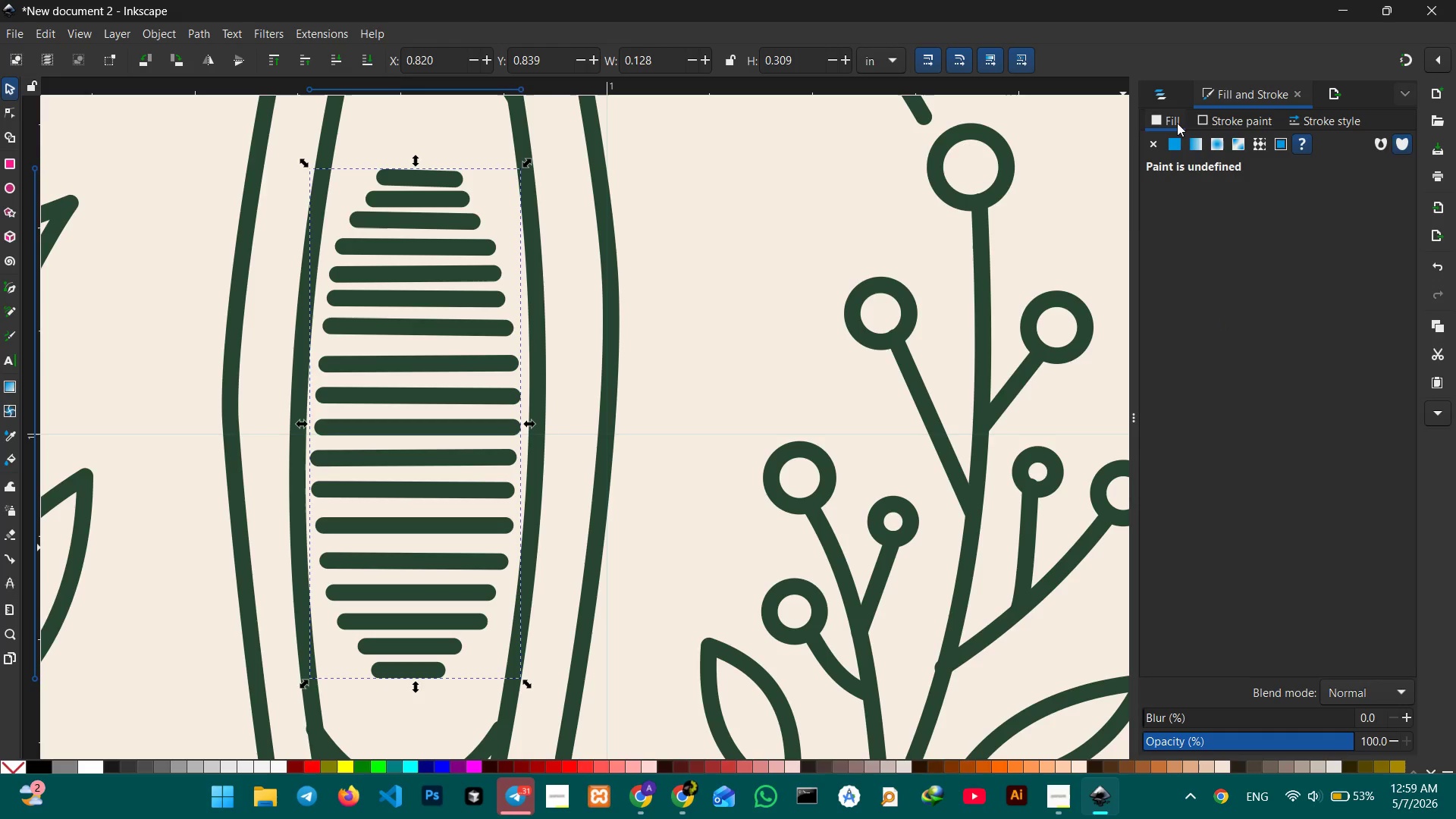 
left_click([1204, 124])
 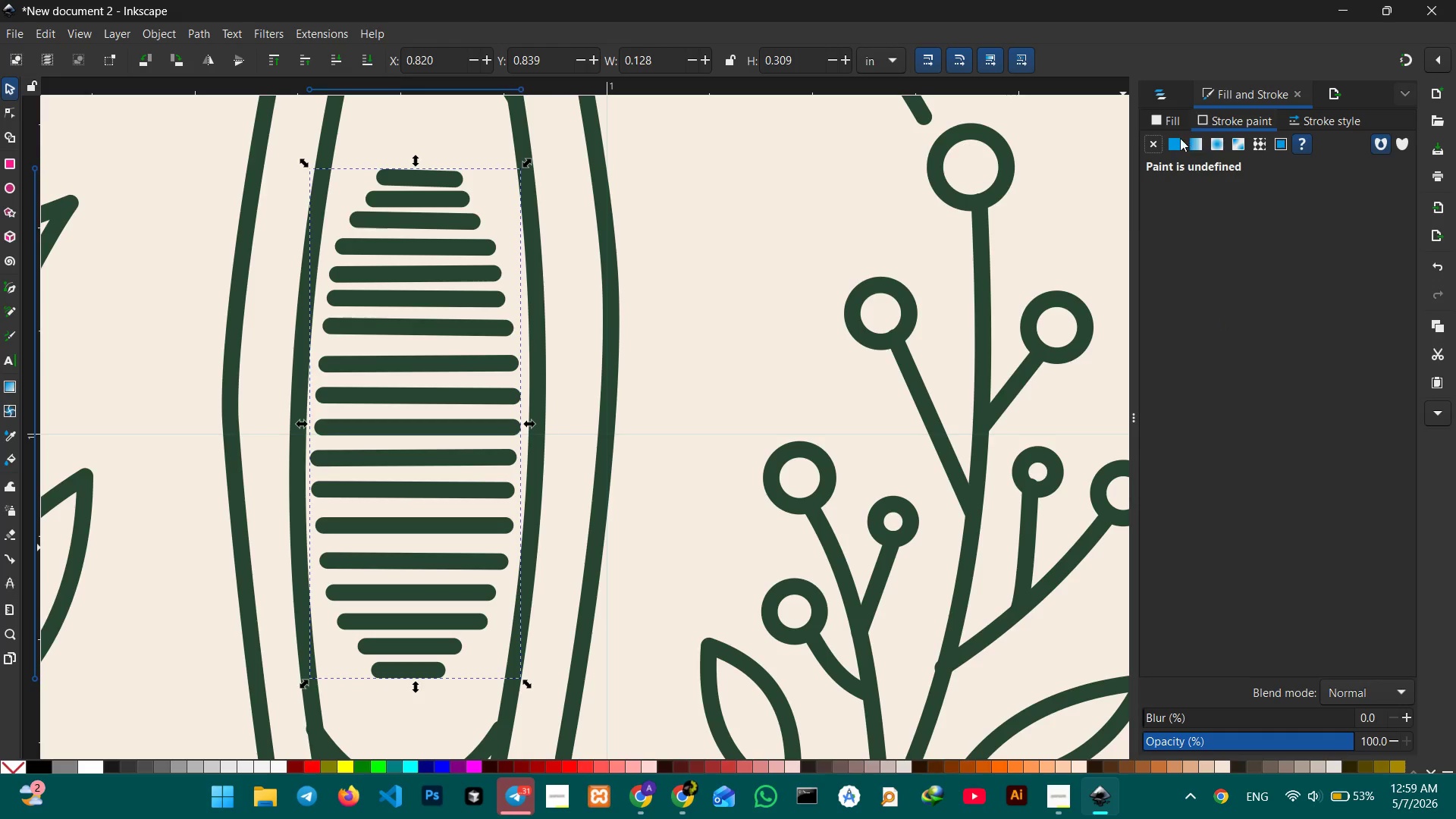 
left_click([1178, 140])
 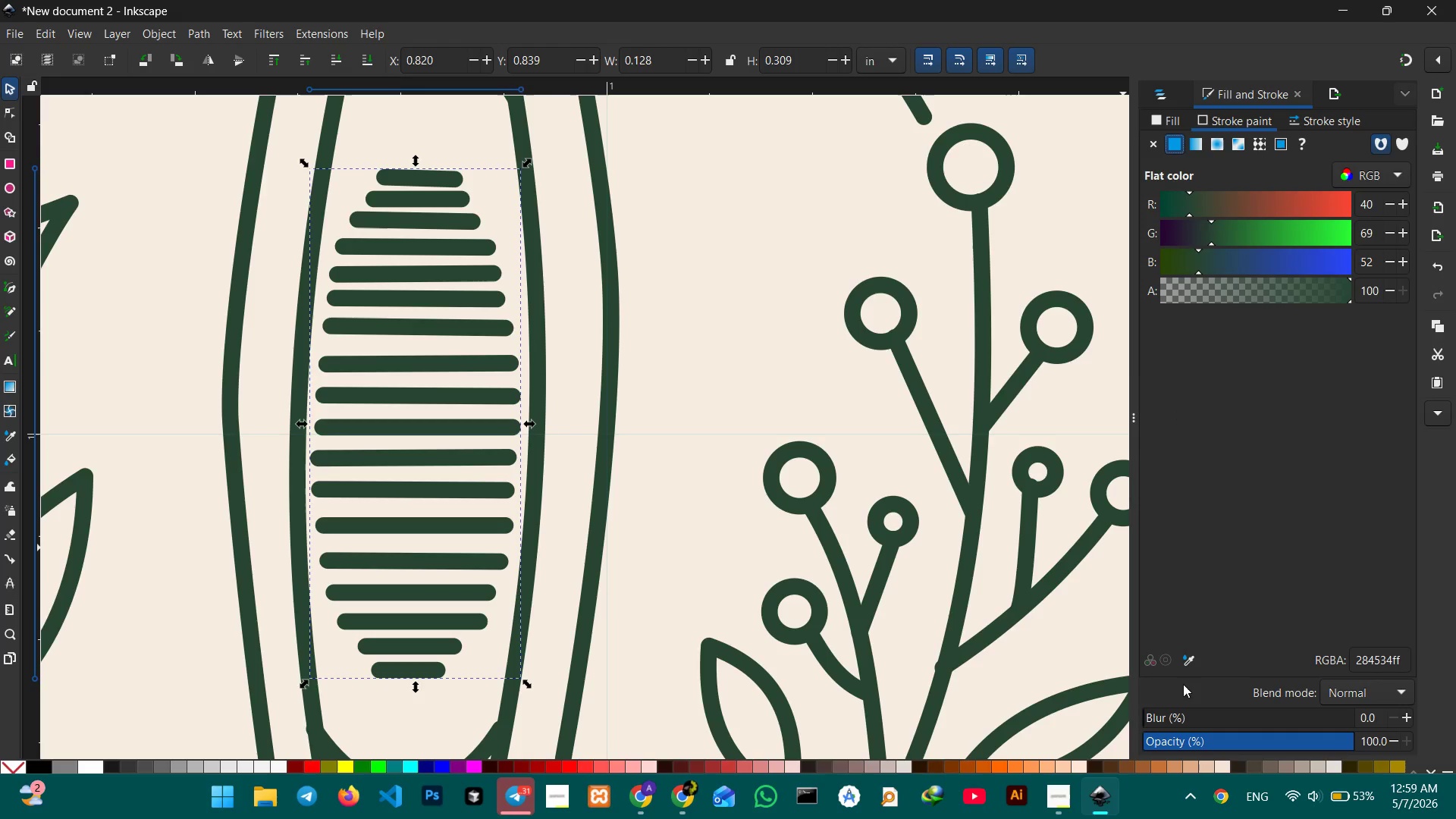 
left_click([1185, 661])
 